 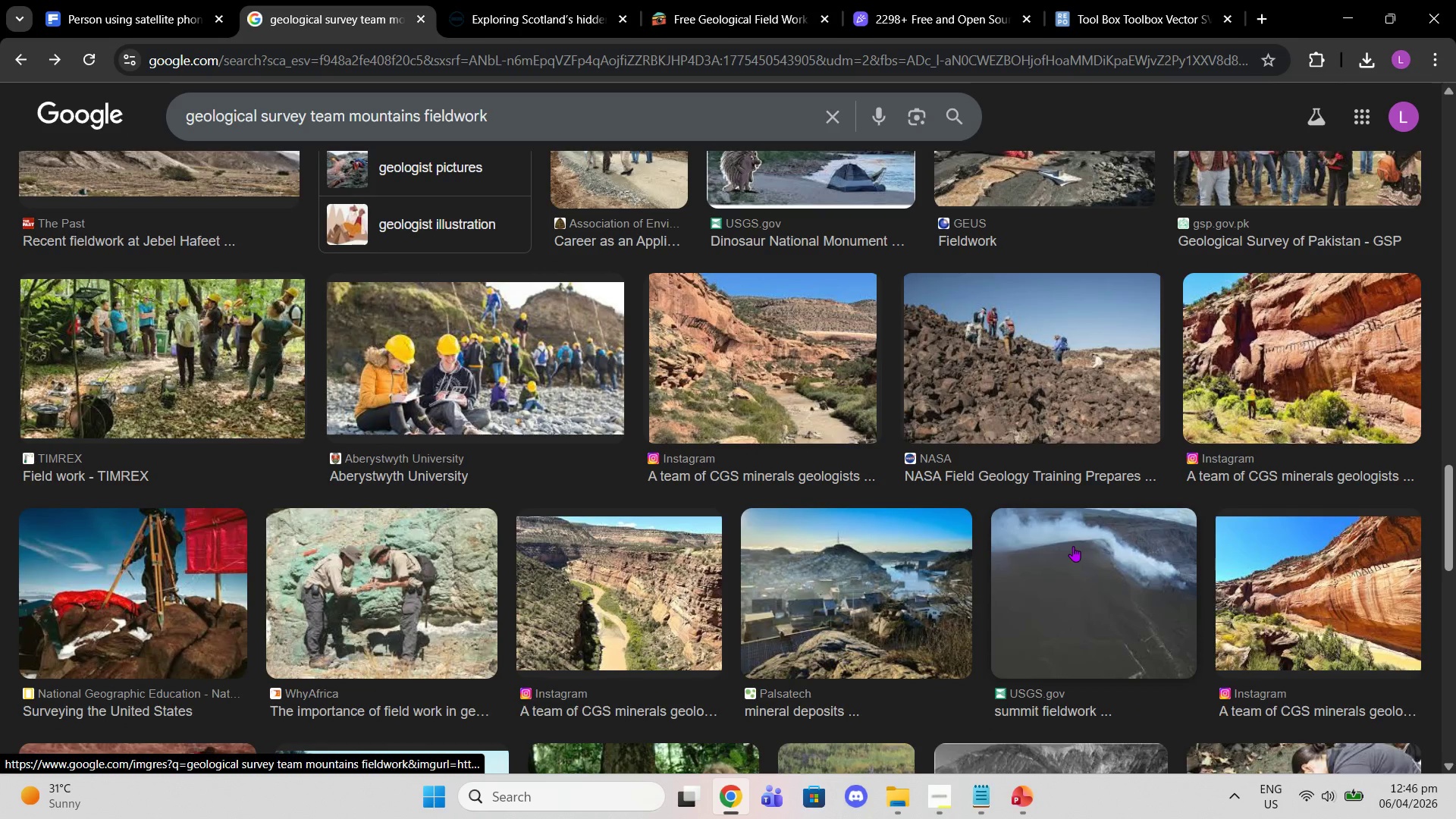 
left_click([1018, 802])
 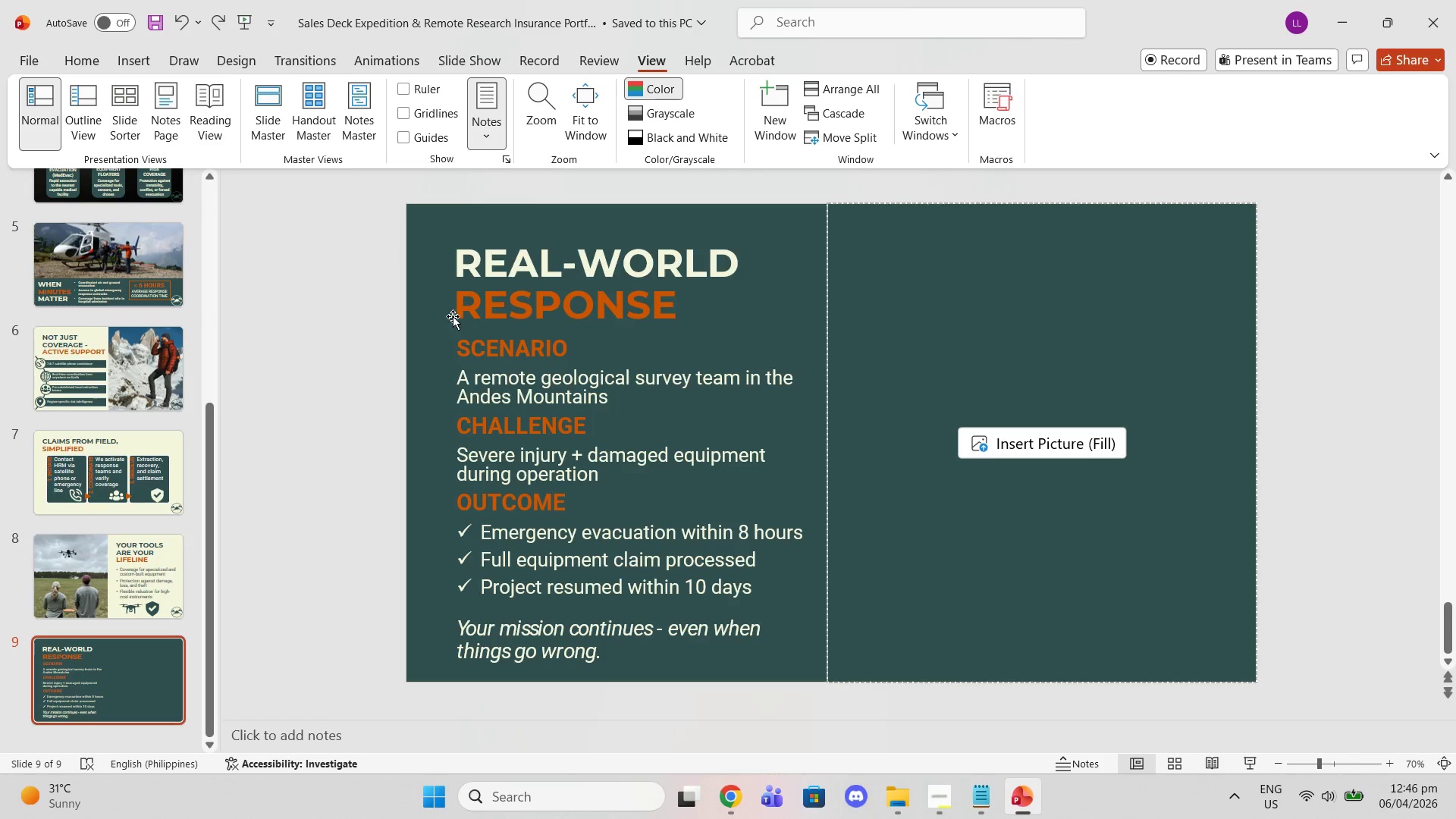 
left_click([420, 294])
 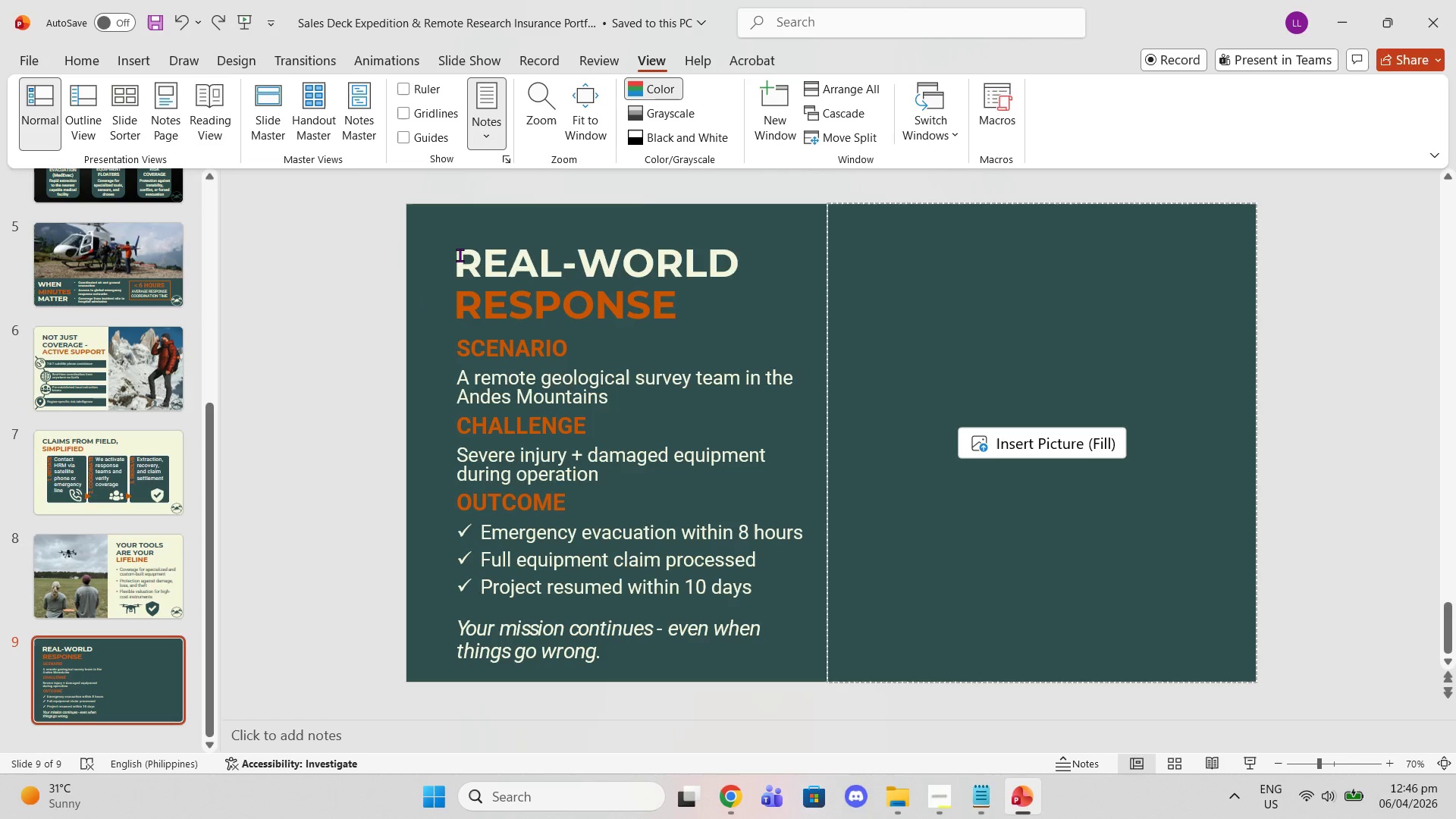 
left_click_drag(start_coordinate=[460, 255], to_coordinate=[733, 255])
 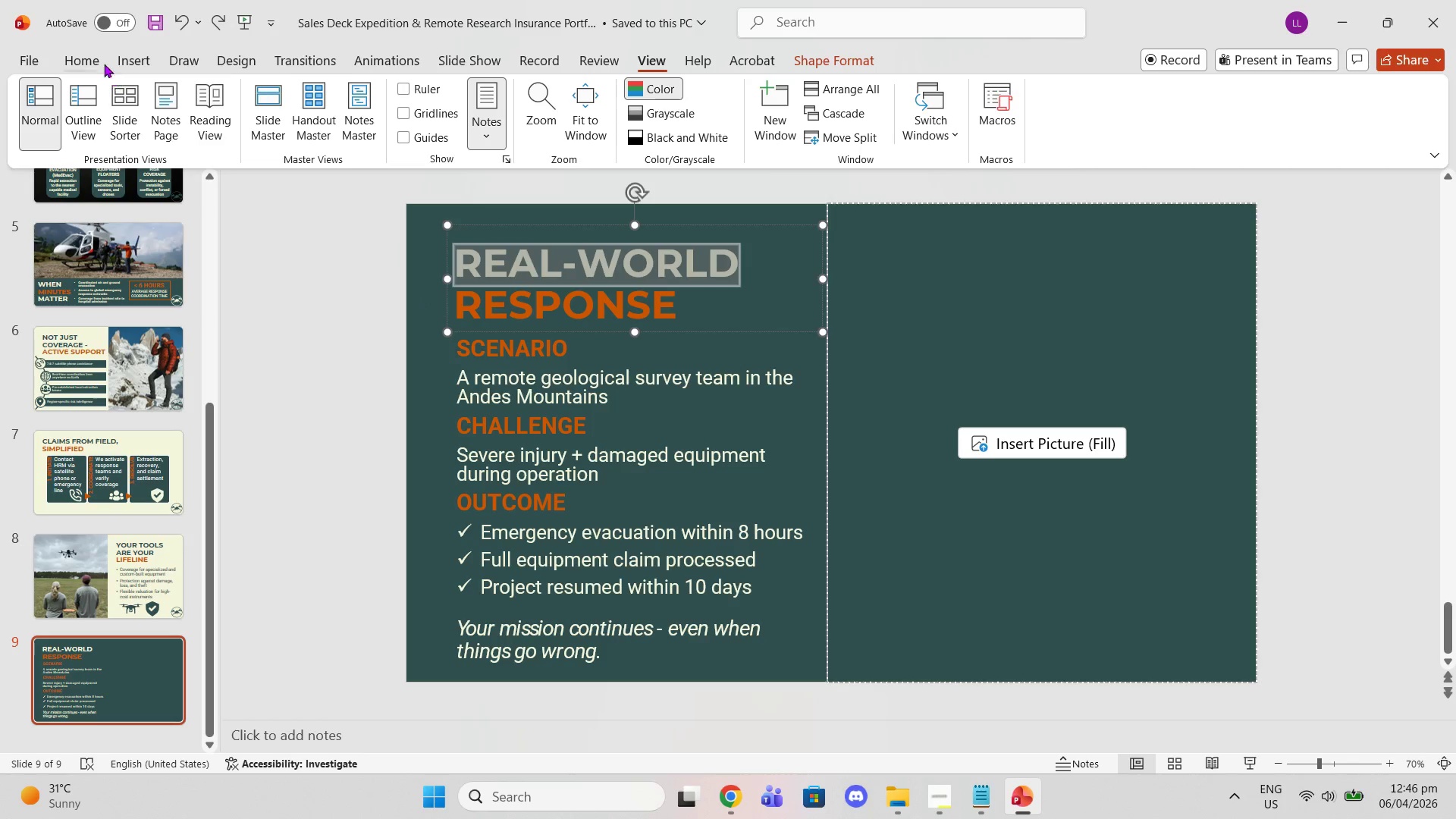 
left_click([91, 58])
 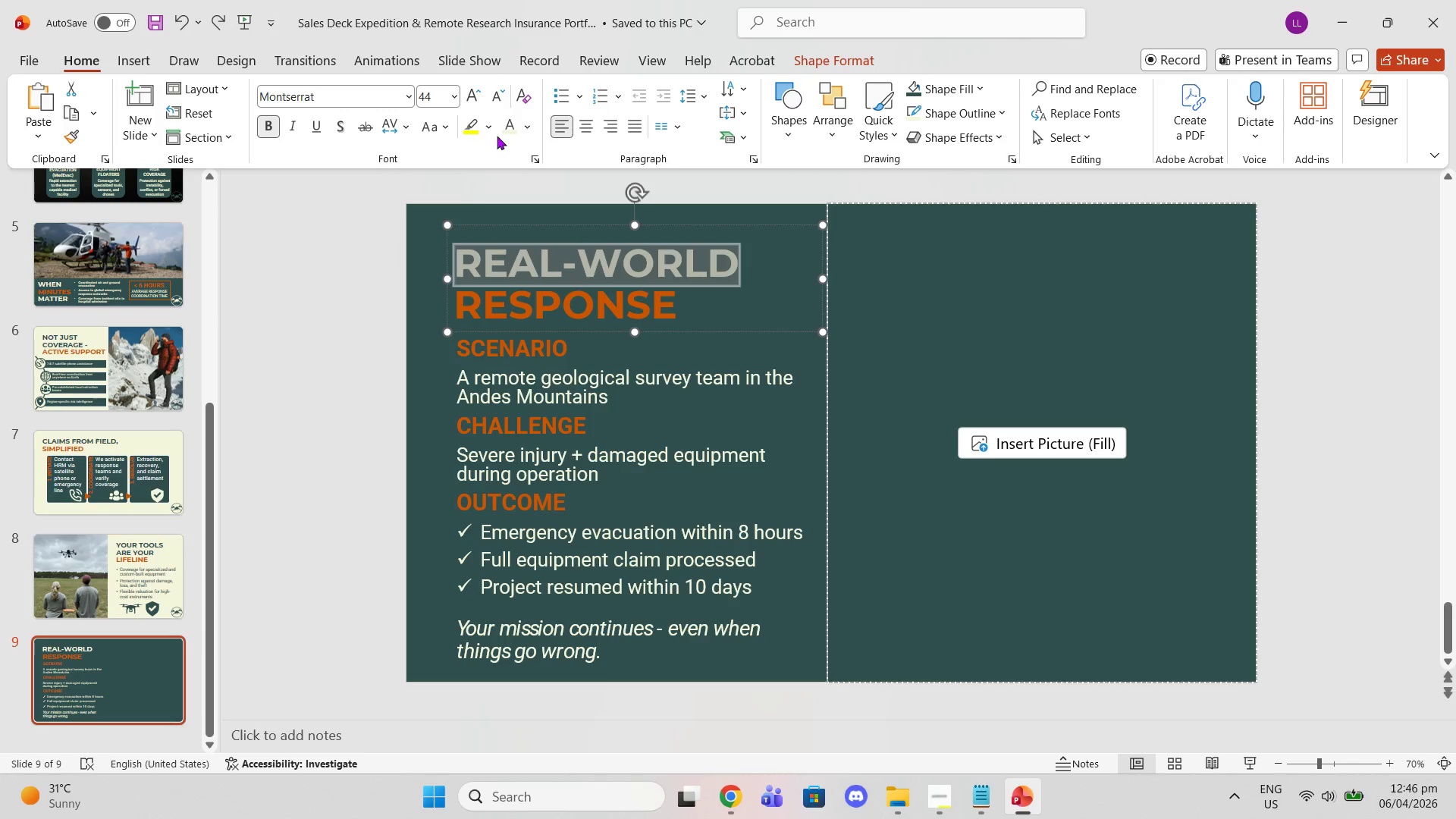 
left_click([529, 136])
 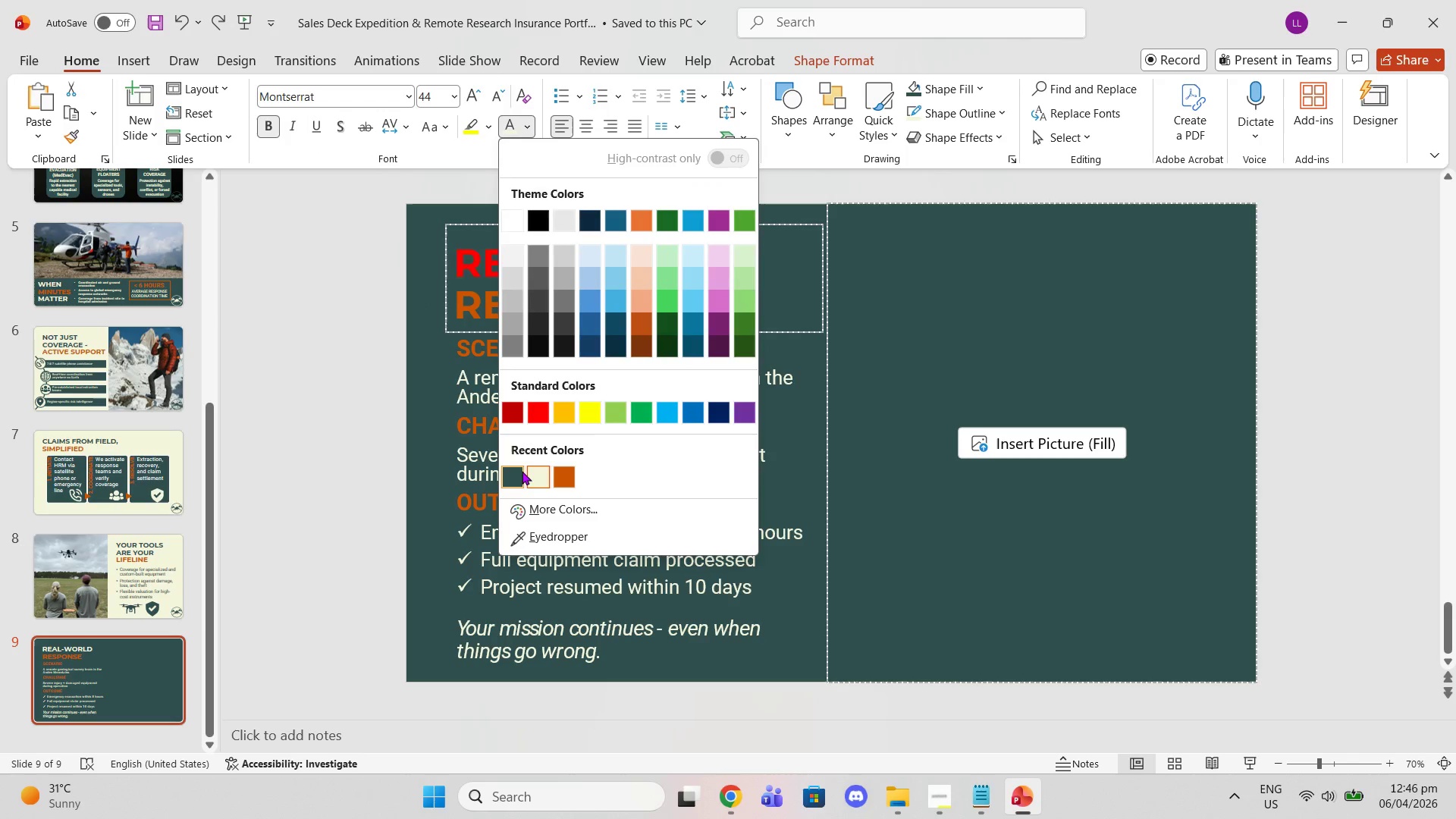 
left_click([516, 472])
 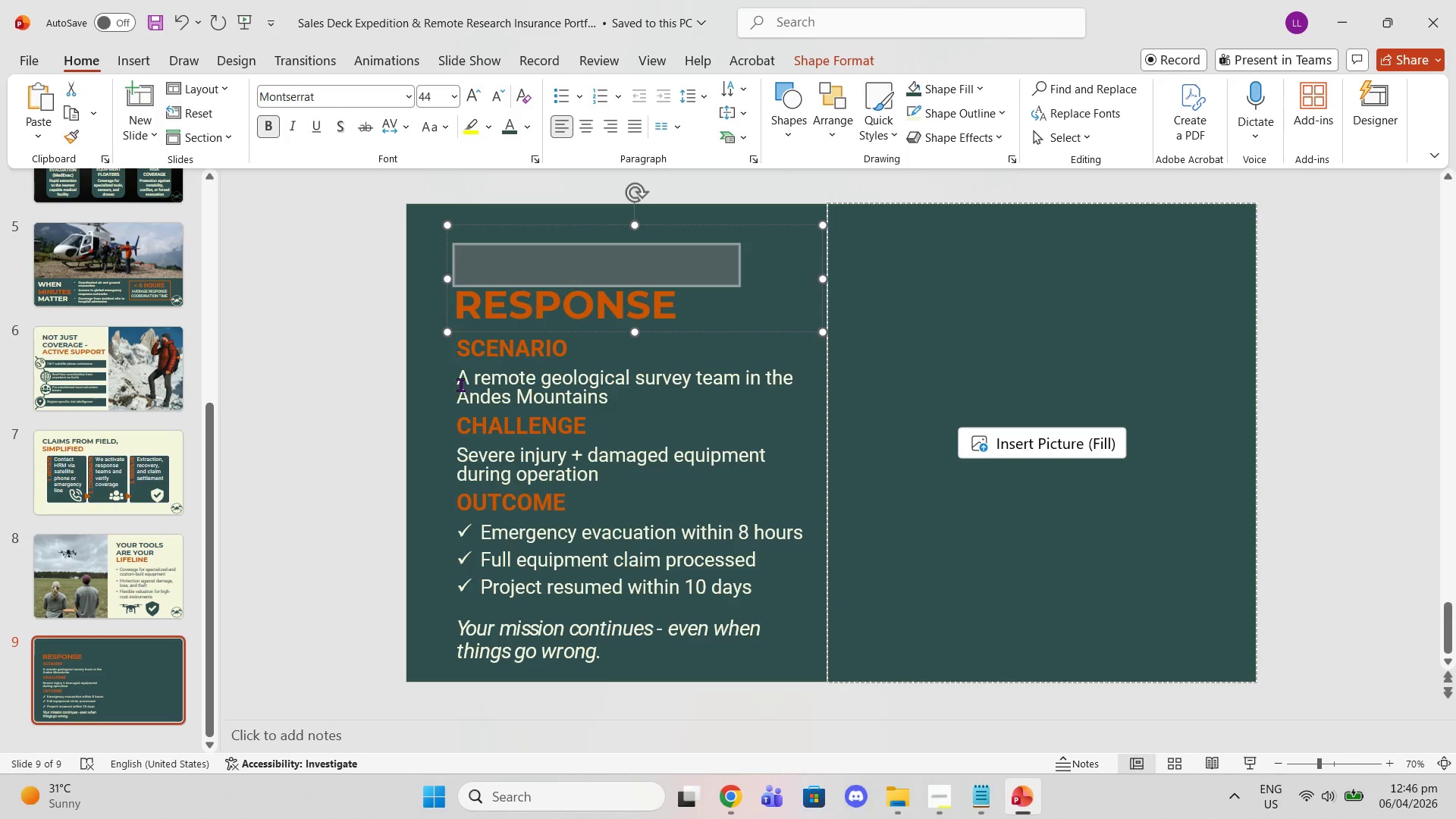 
left_click_drag(start_coordinate=[453, 378], to_coordinate=[615, 397])
 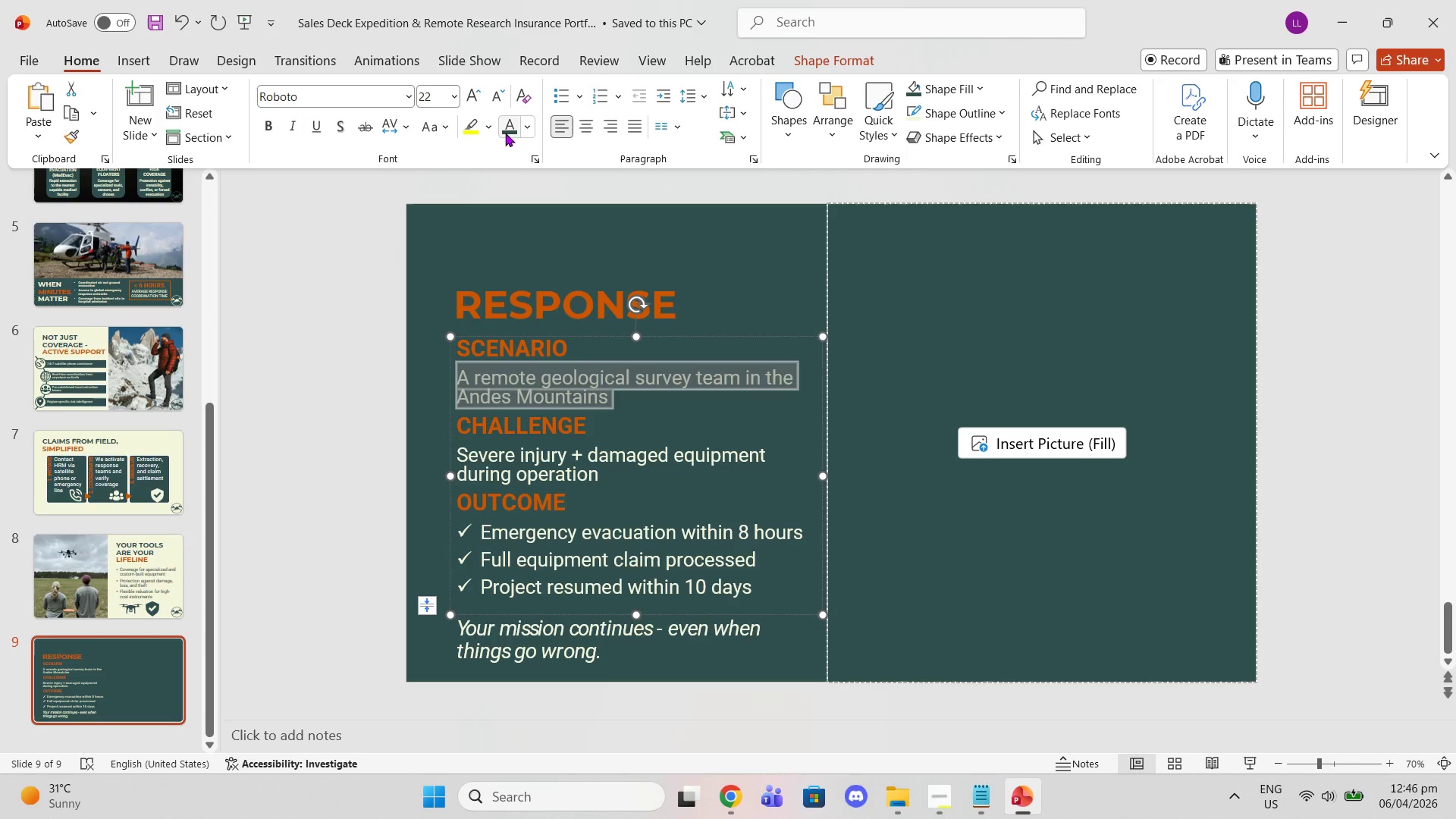 
left_click([503, 130])
 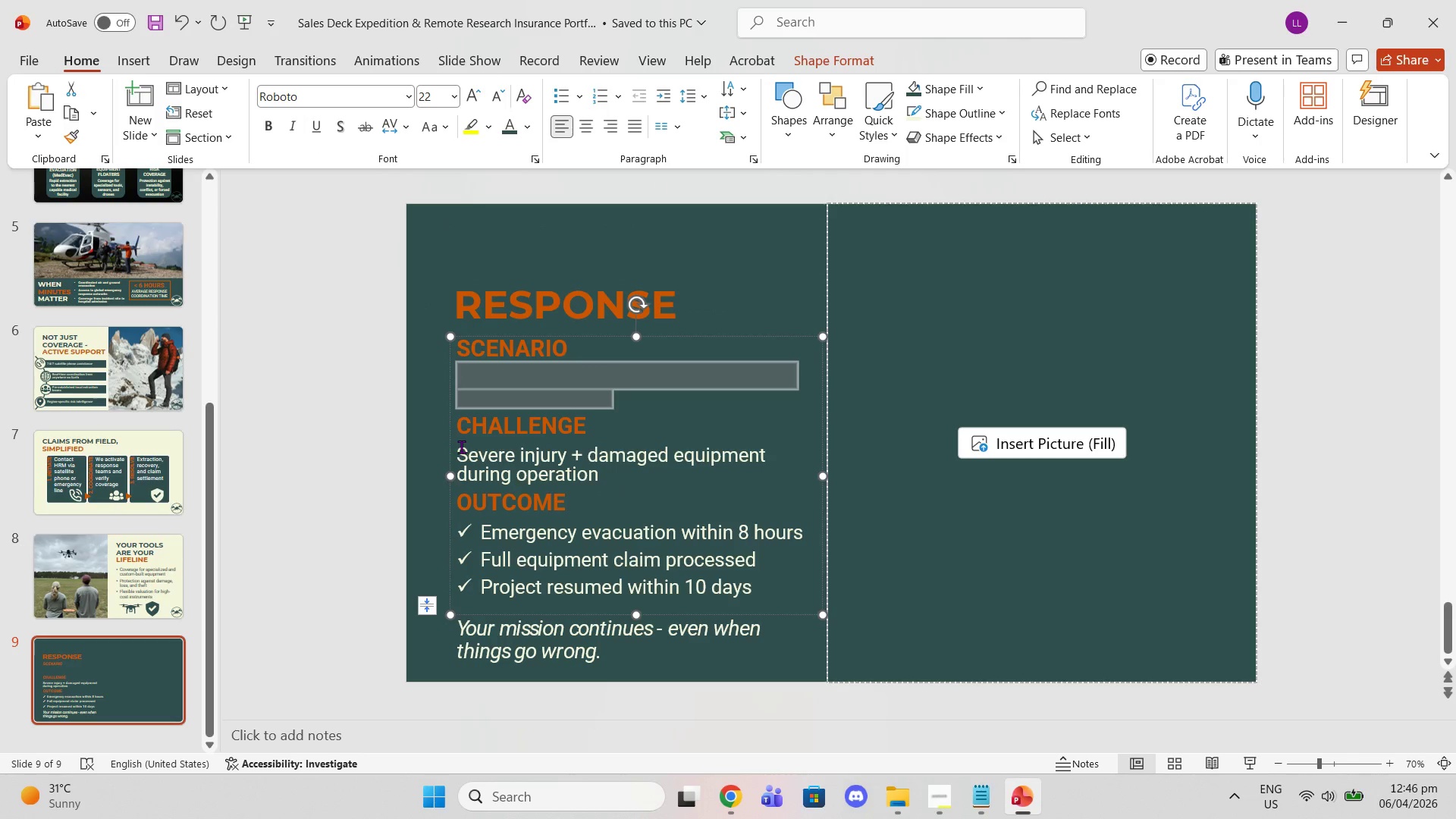 
left_click_drag(start_coordinate=[457, 447], to_coordinate=[595, 472])
 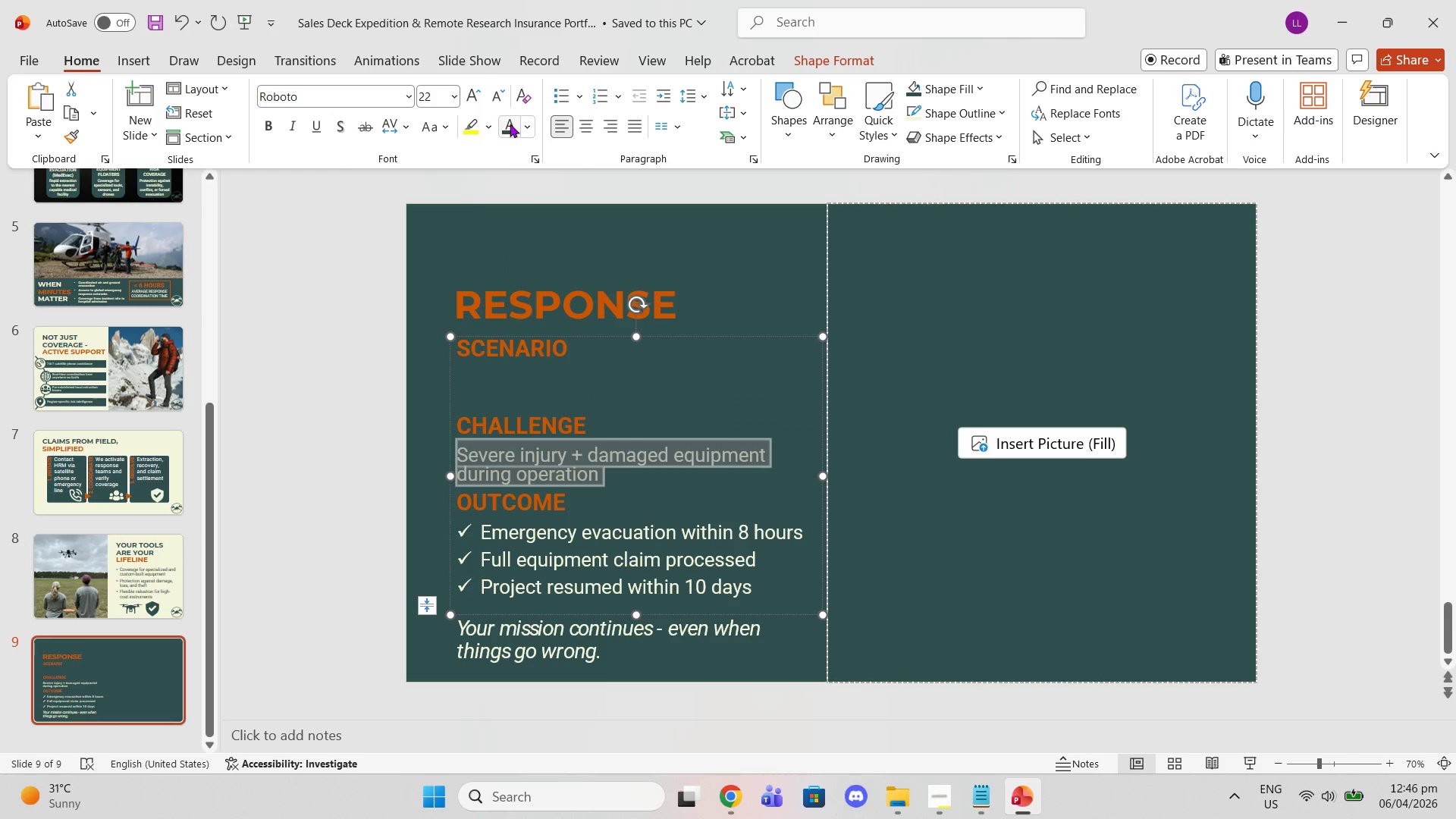 
left_click([510, 124])
 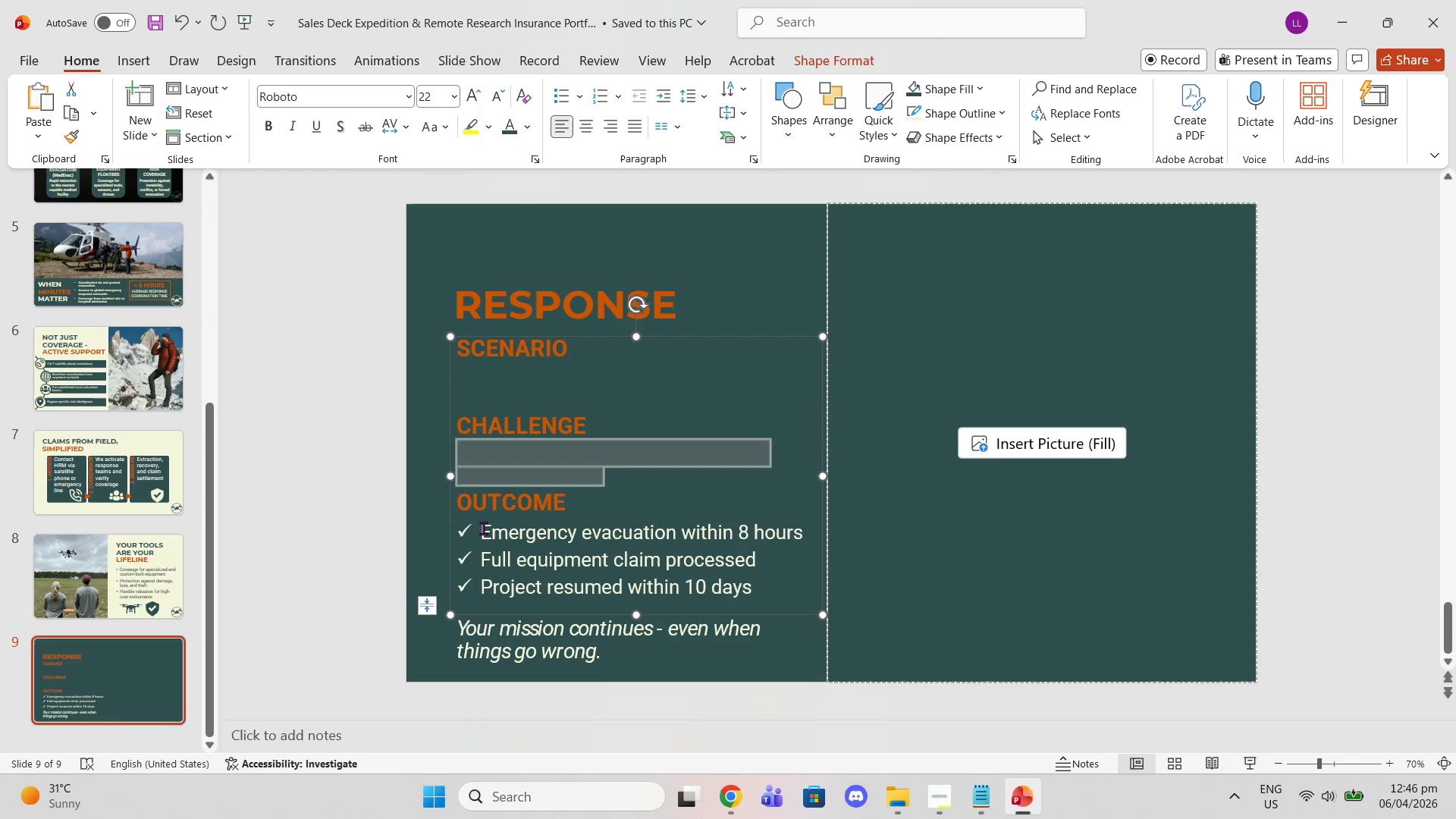 
left_click_drag(start_coordinate=[482, 529], to_coordinate=[739, 620])
 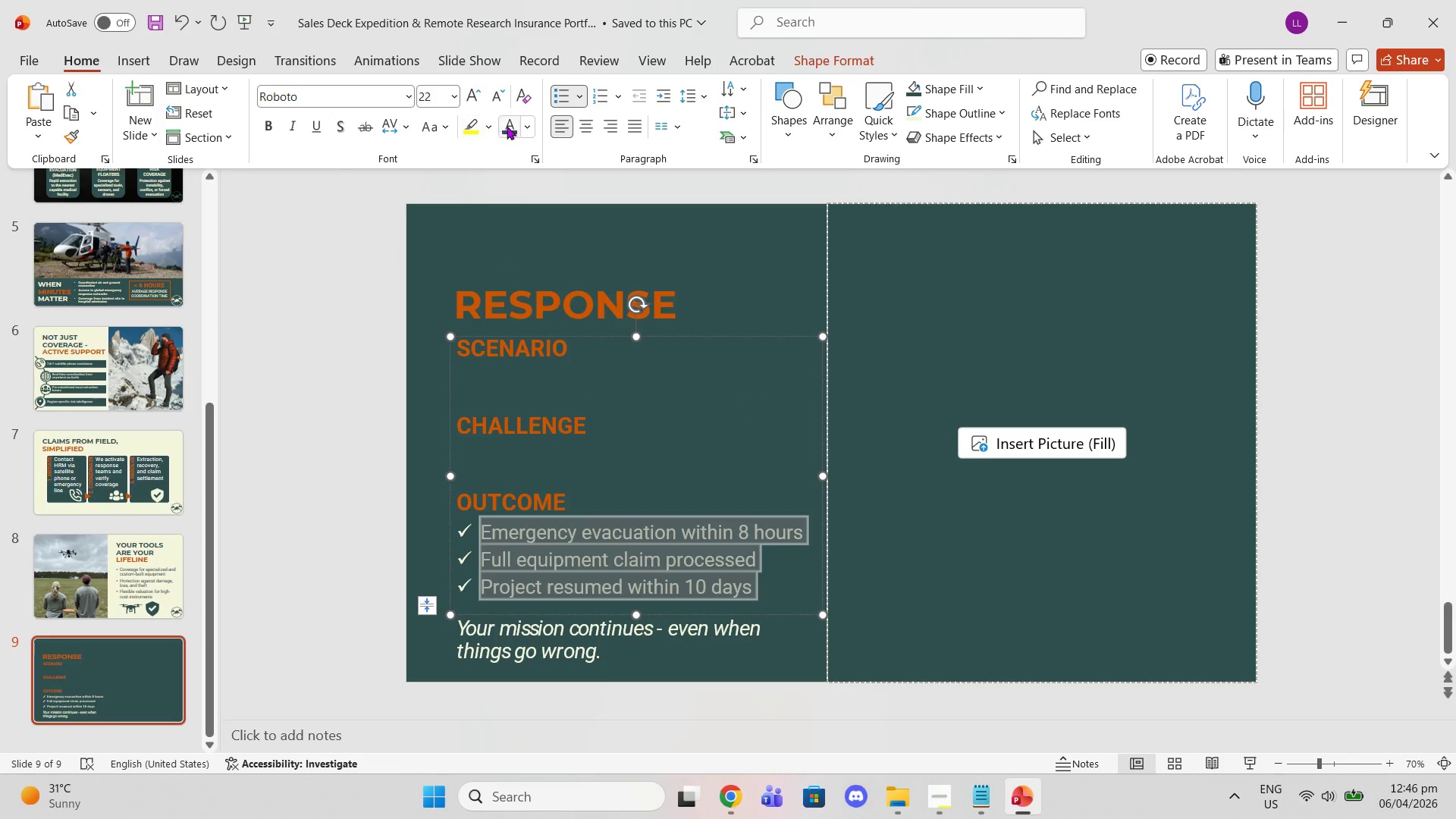 
left_click([519, 128])
 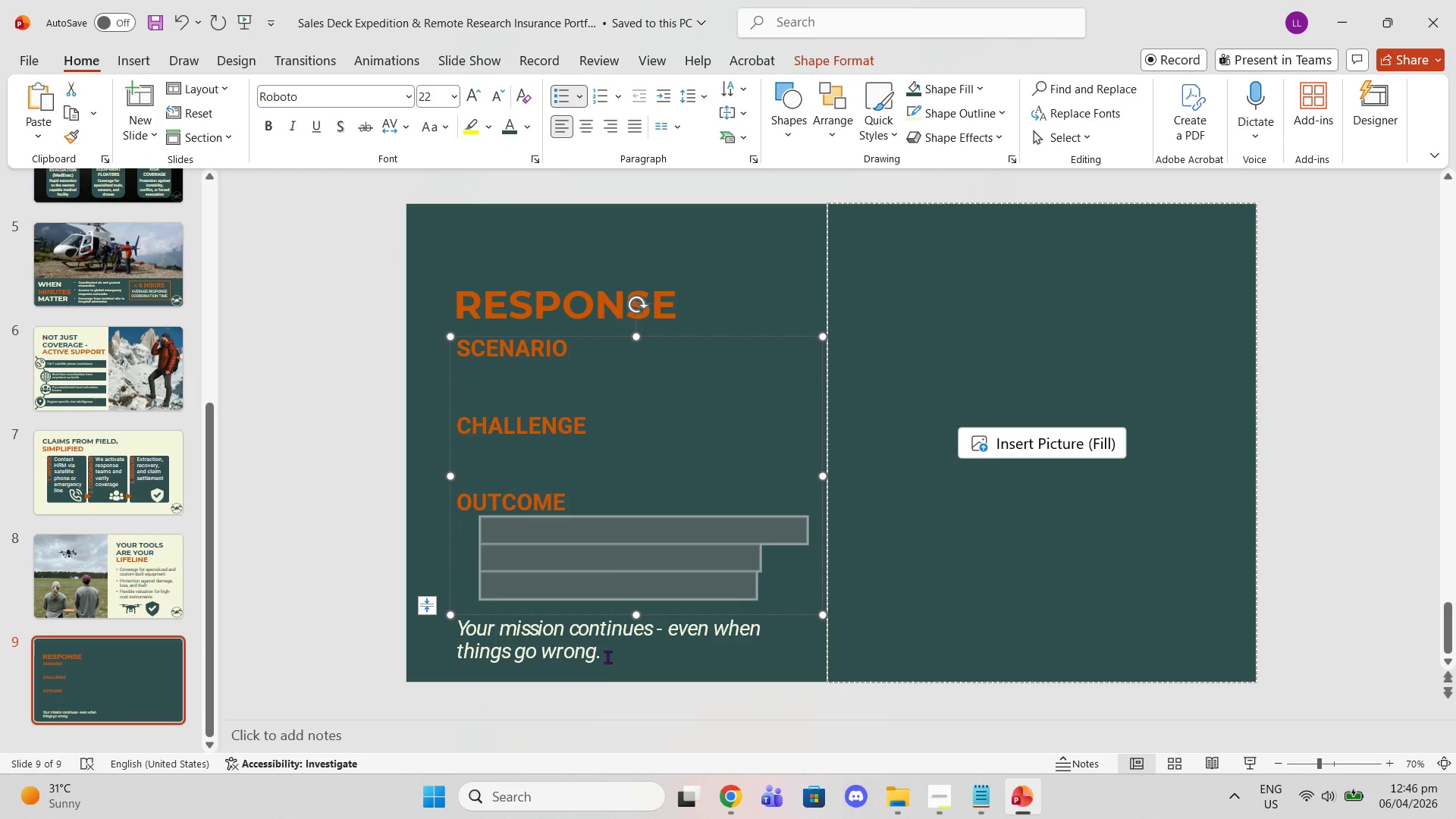 
left_click_drag(start_coordinate=[609, 657], to_coordinate=[475, 613])
 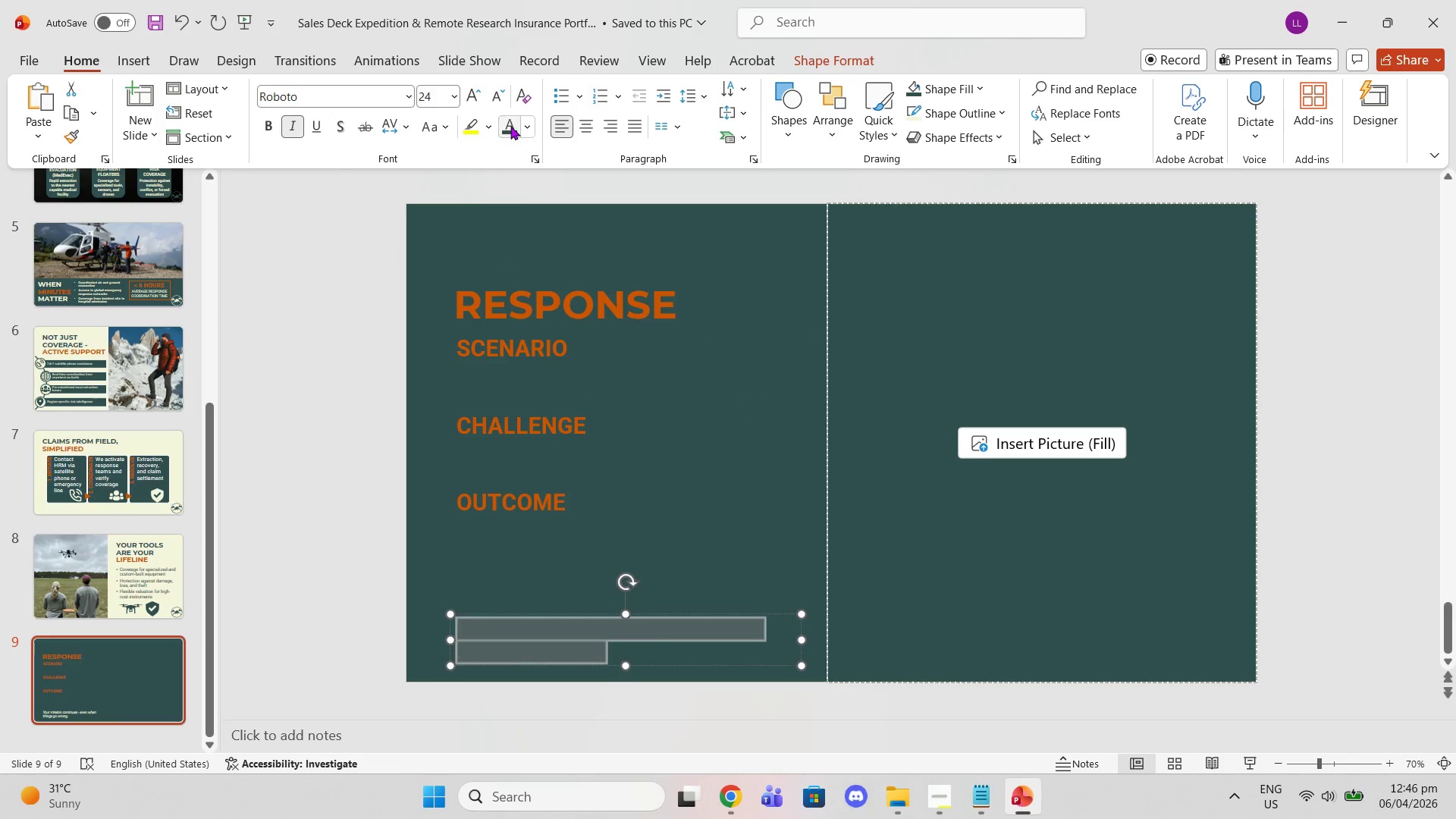 
double_click([431, 215])
 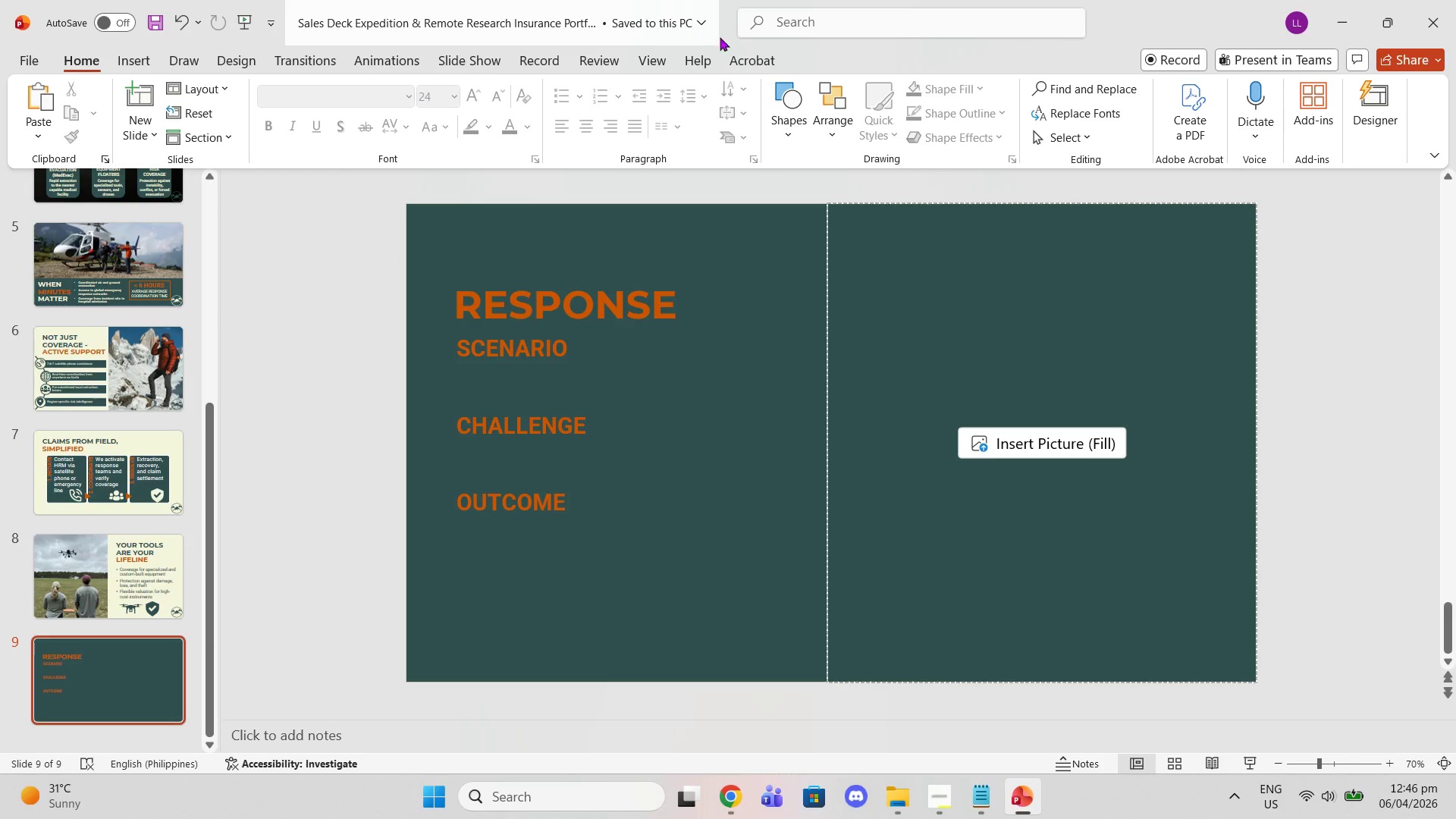 
left_click([231, 50])
 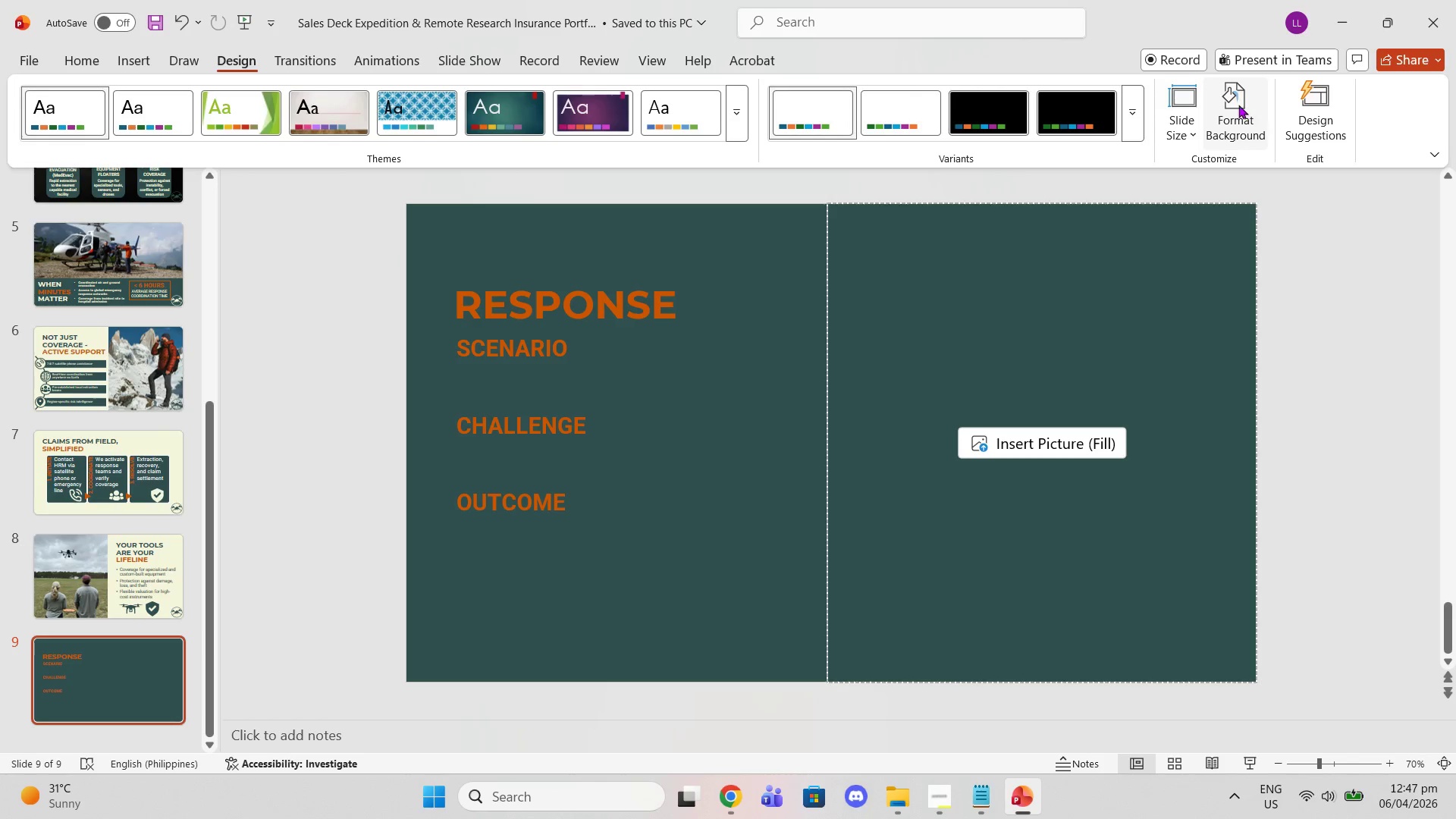 
left_click([1220, 113])
 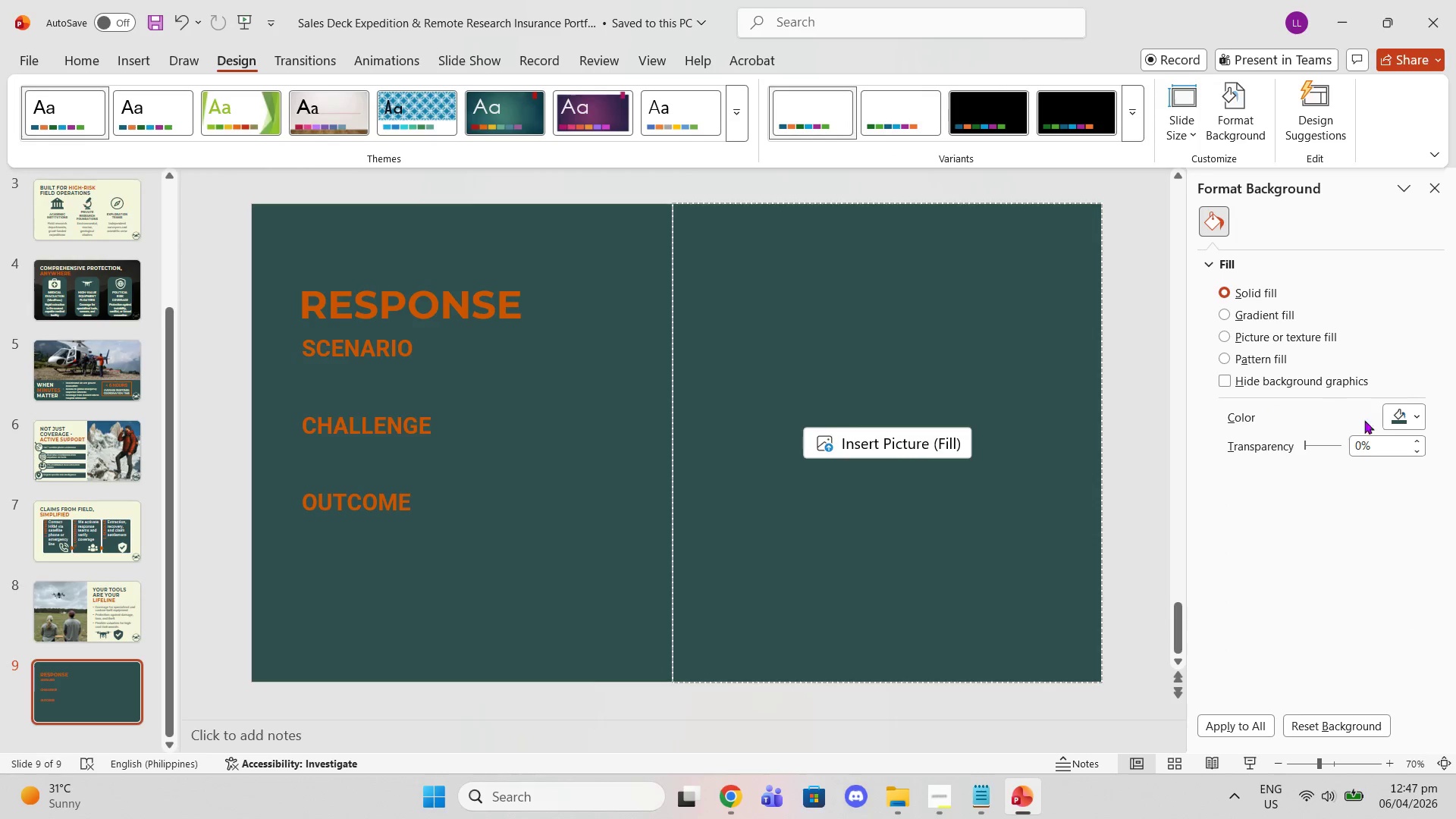 
left_click([1397, 411])
 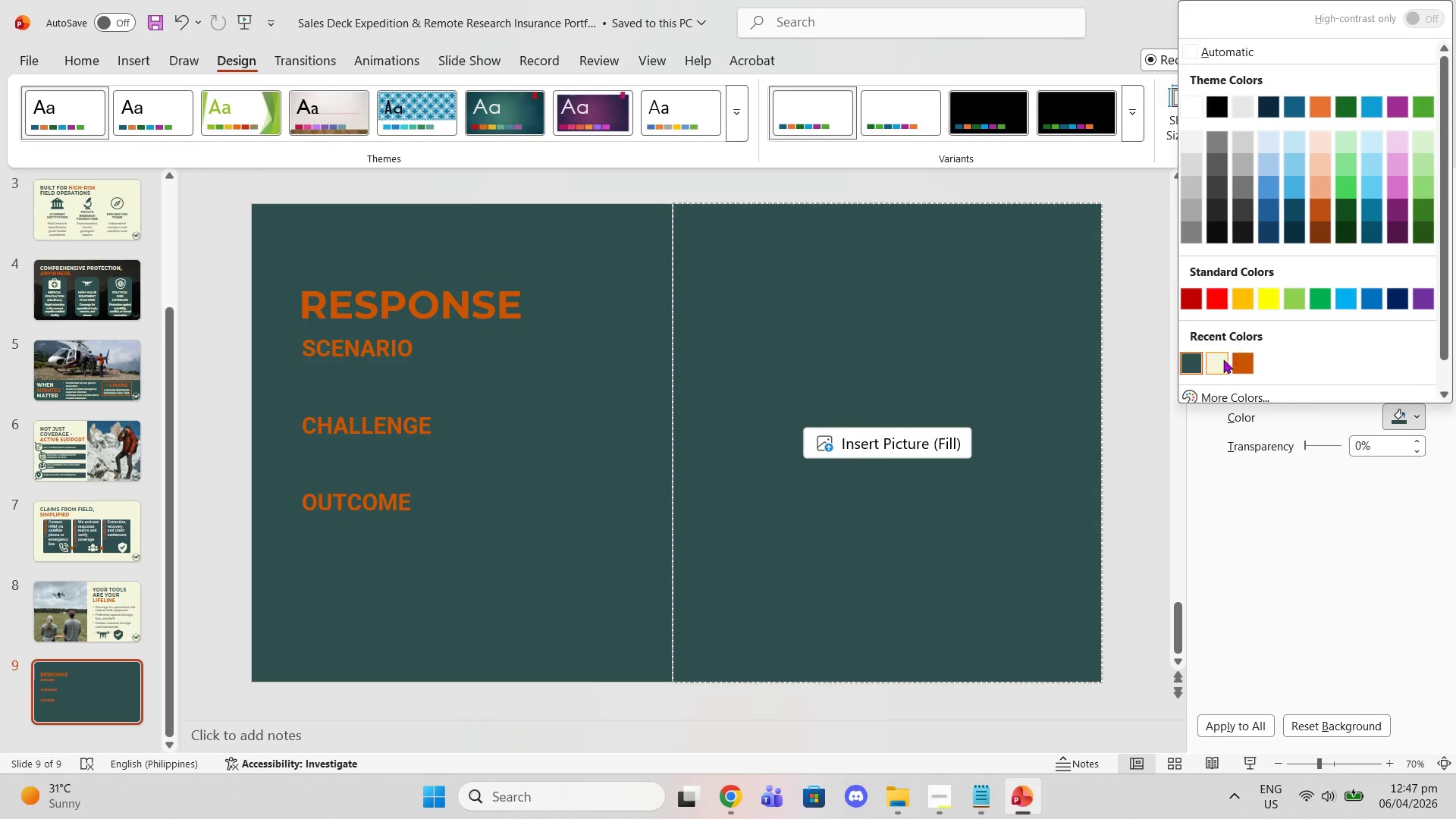 
left_click([1218, 363])
 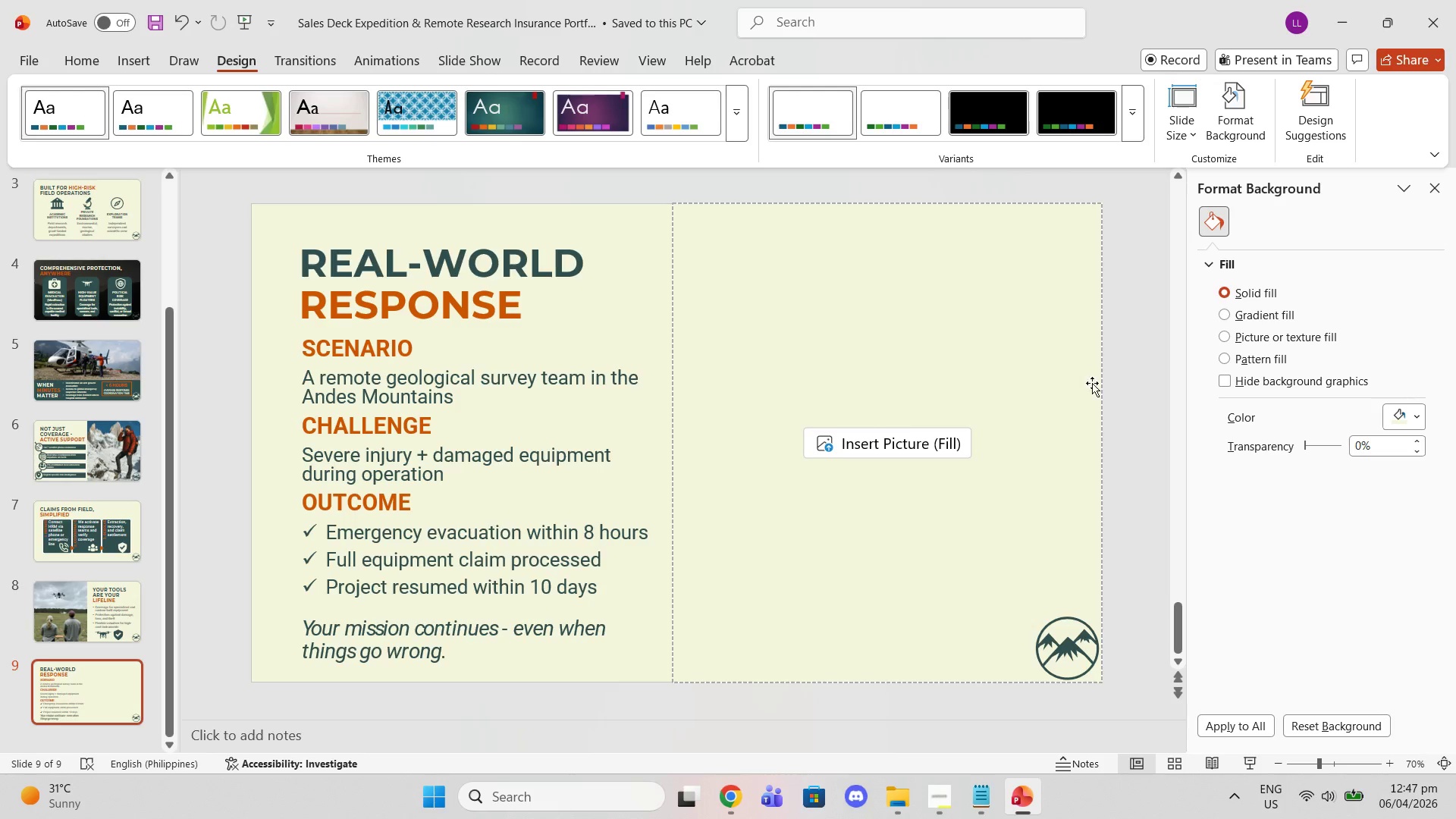 
left_click([1119, 378])
 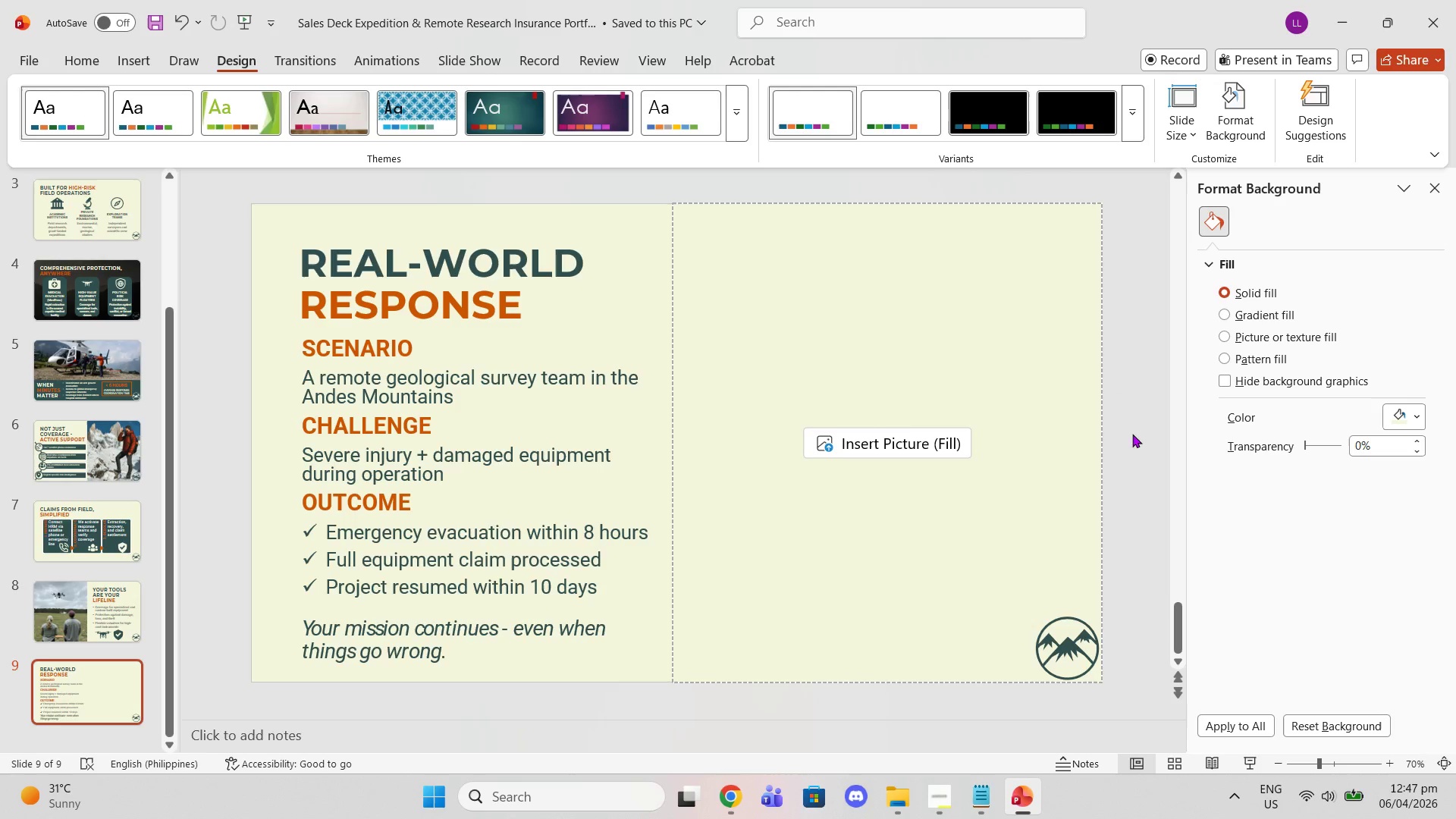 
double_click([1139, 457])
 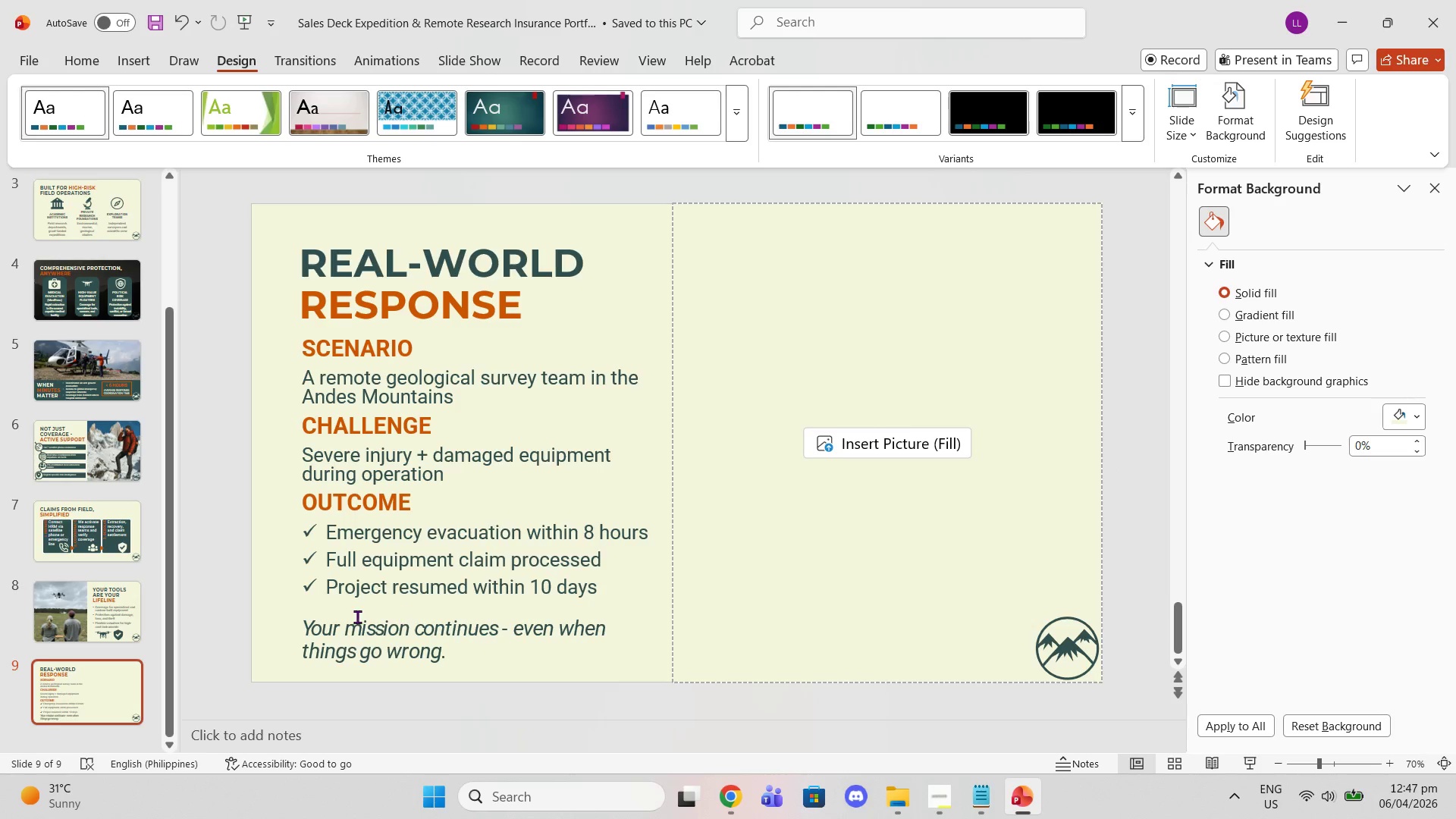 
left_click([341, 606])
 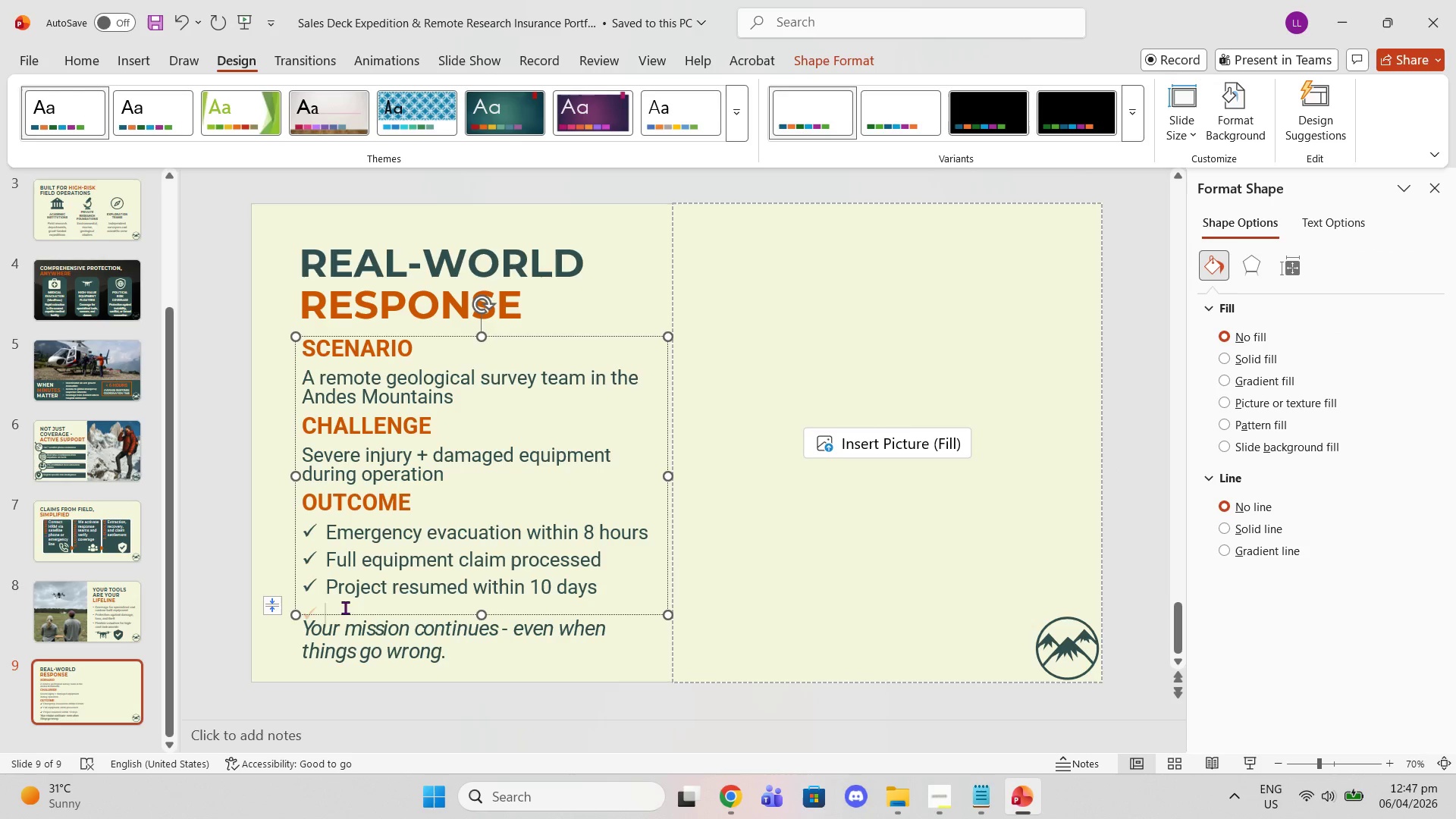 
key(Backspace)
 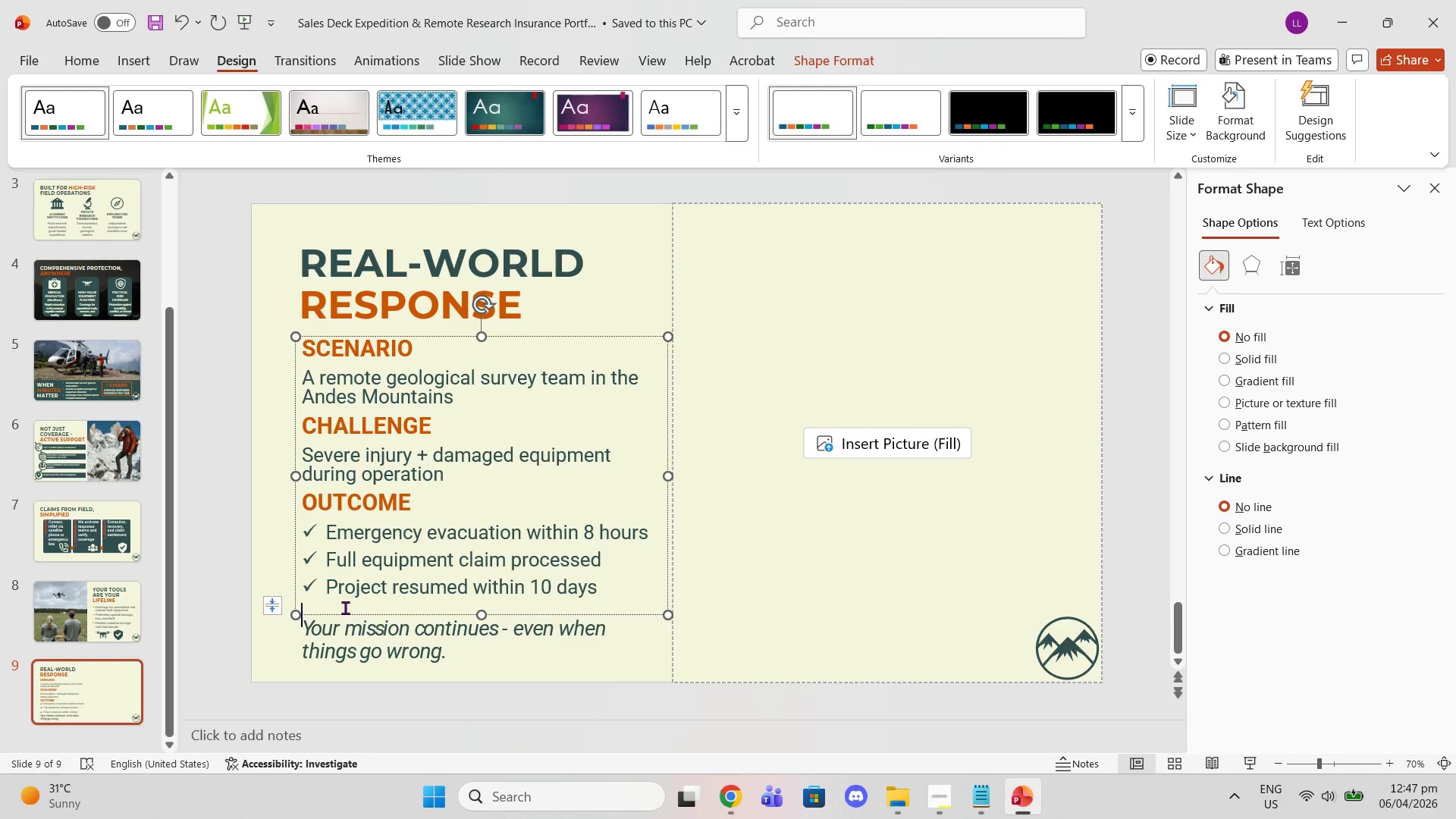 
key(Backspace)
 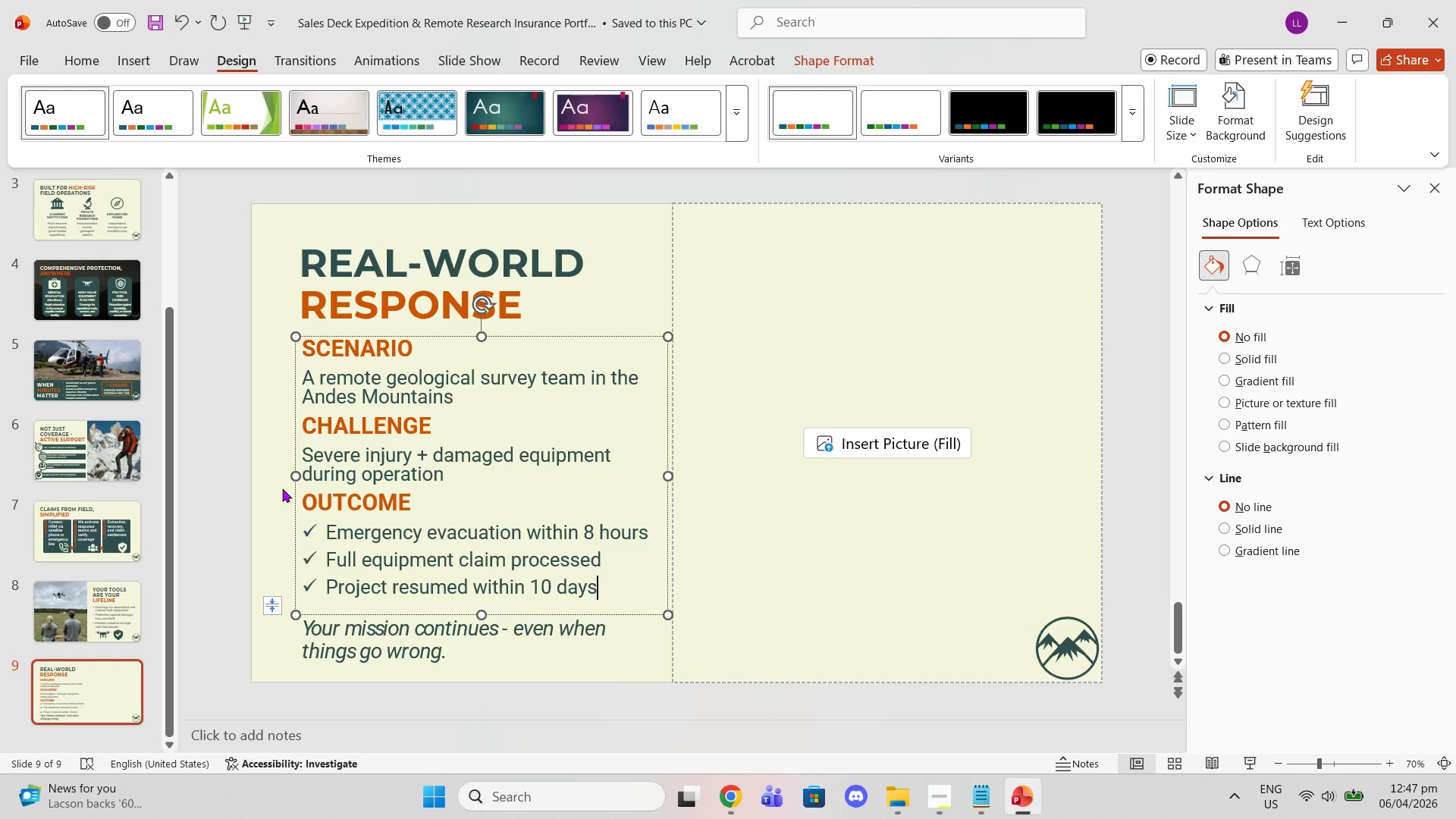 
left_click([200, 453])
 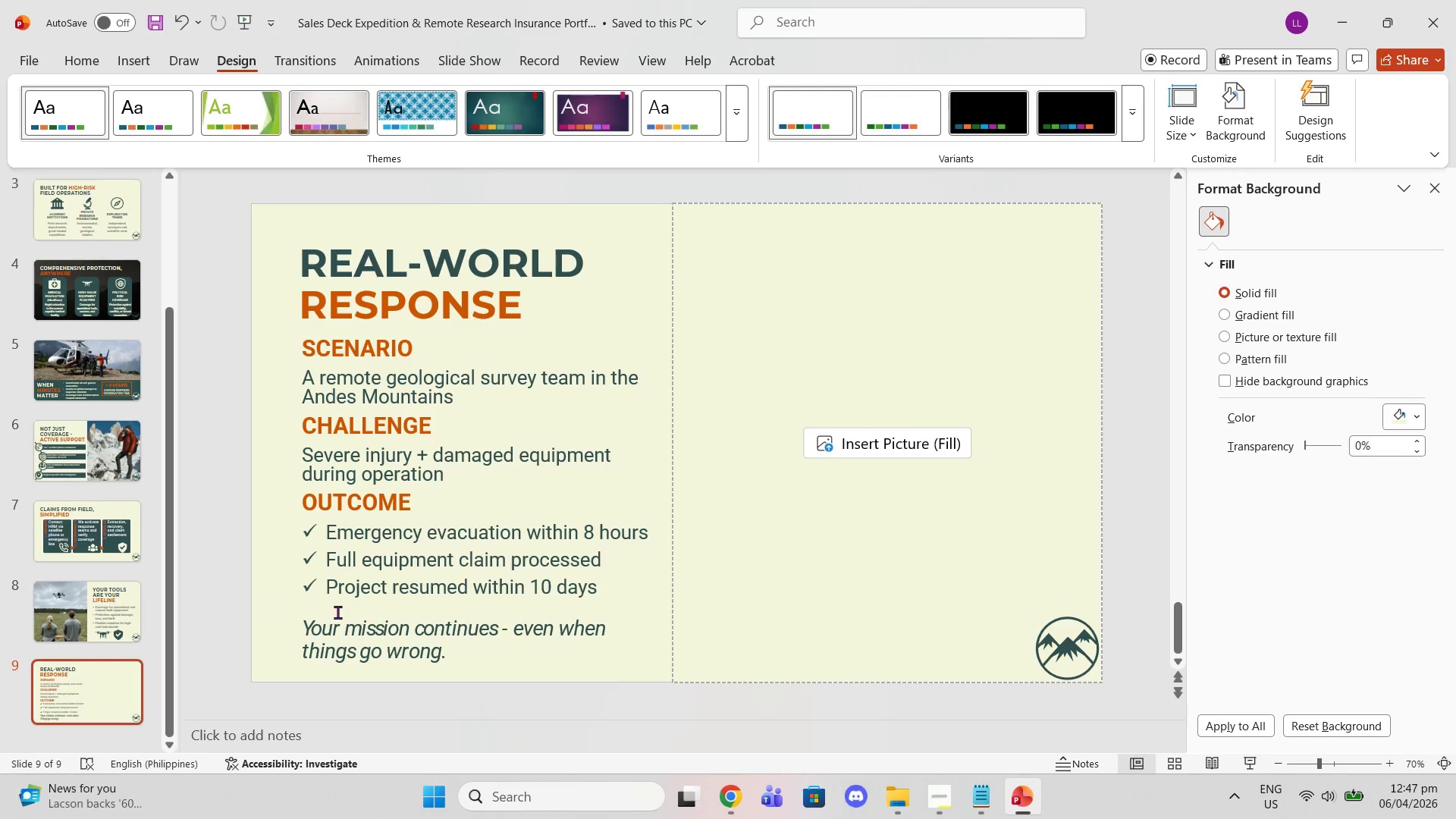 
left_click_drag(start_coordinate=[339, 631], to_coordinate=[330, 614])
 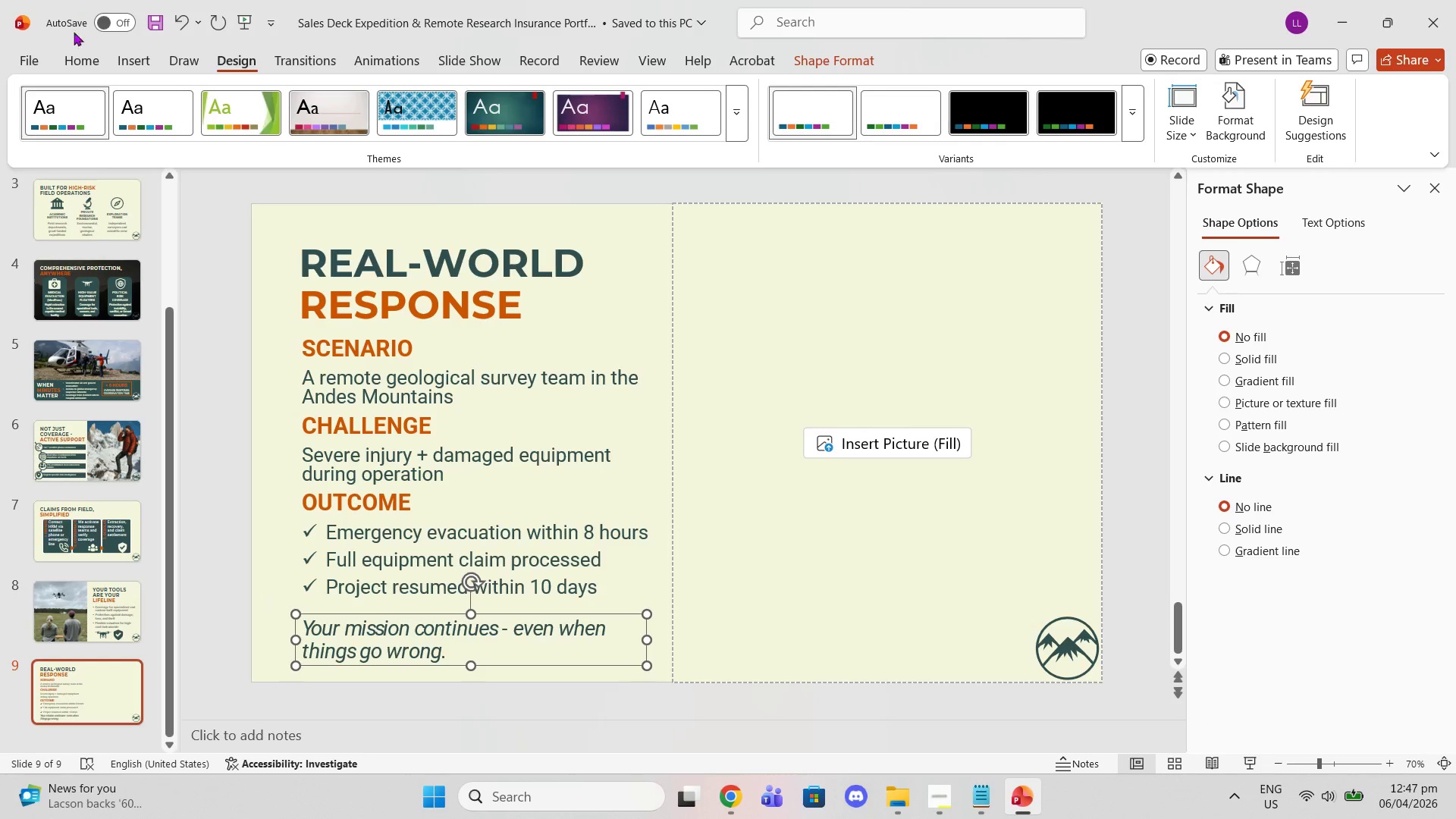 
left_click([330, 614])
 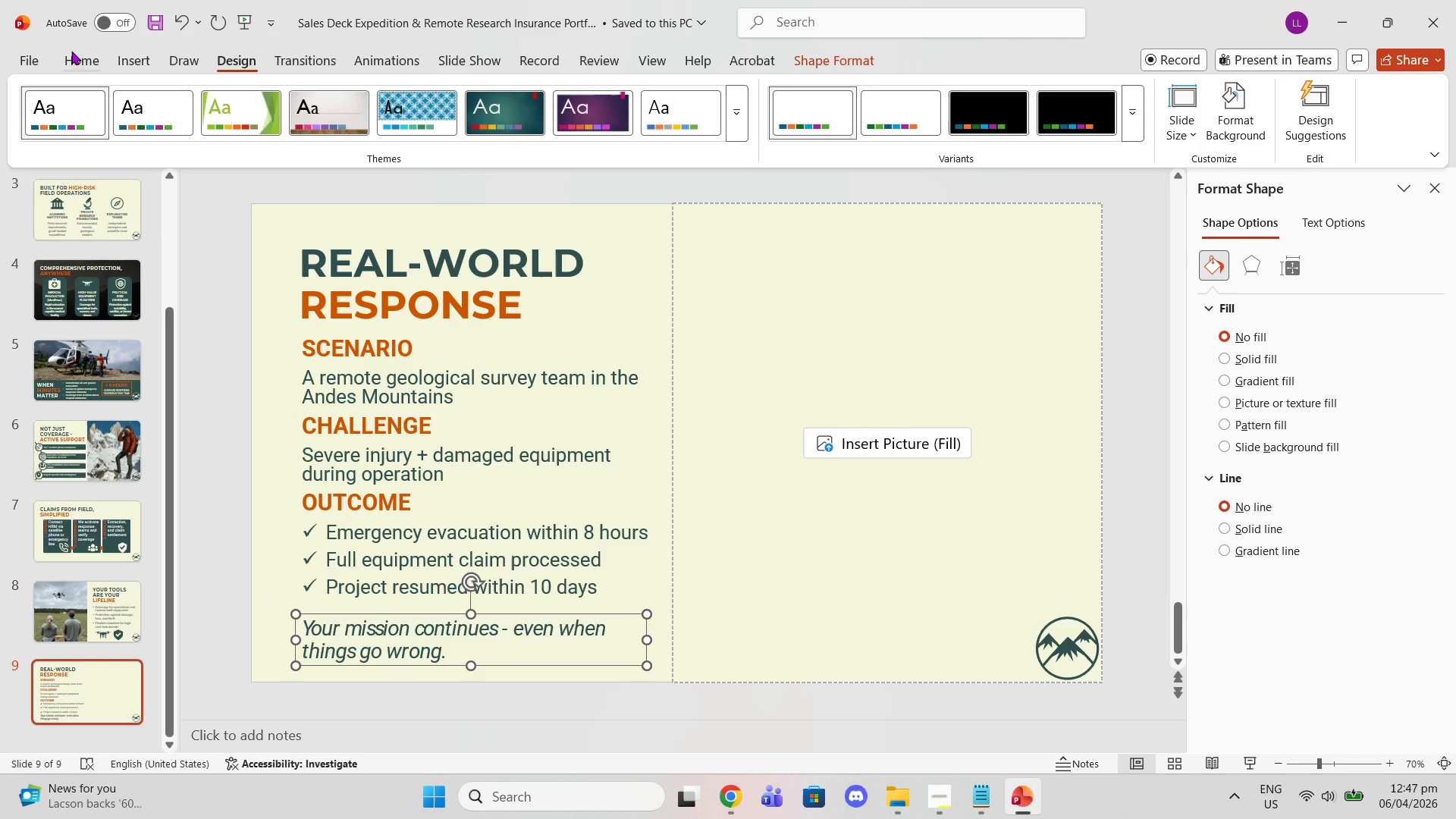 
left_click([72, 61])
 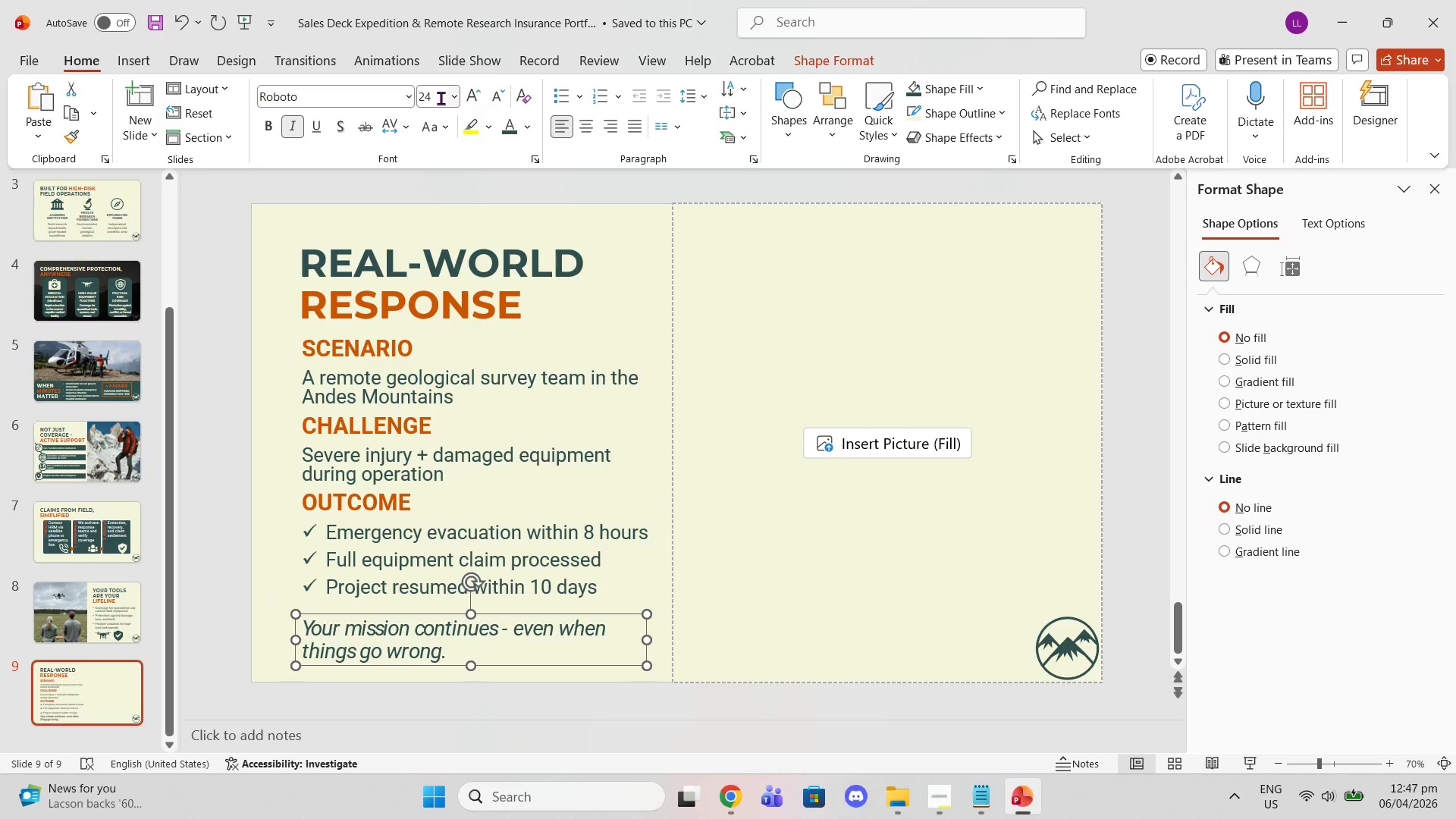 
left_click([475, 101])
 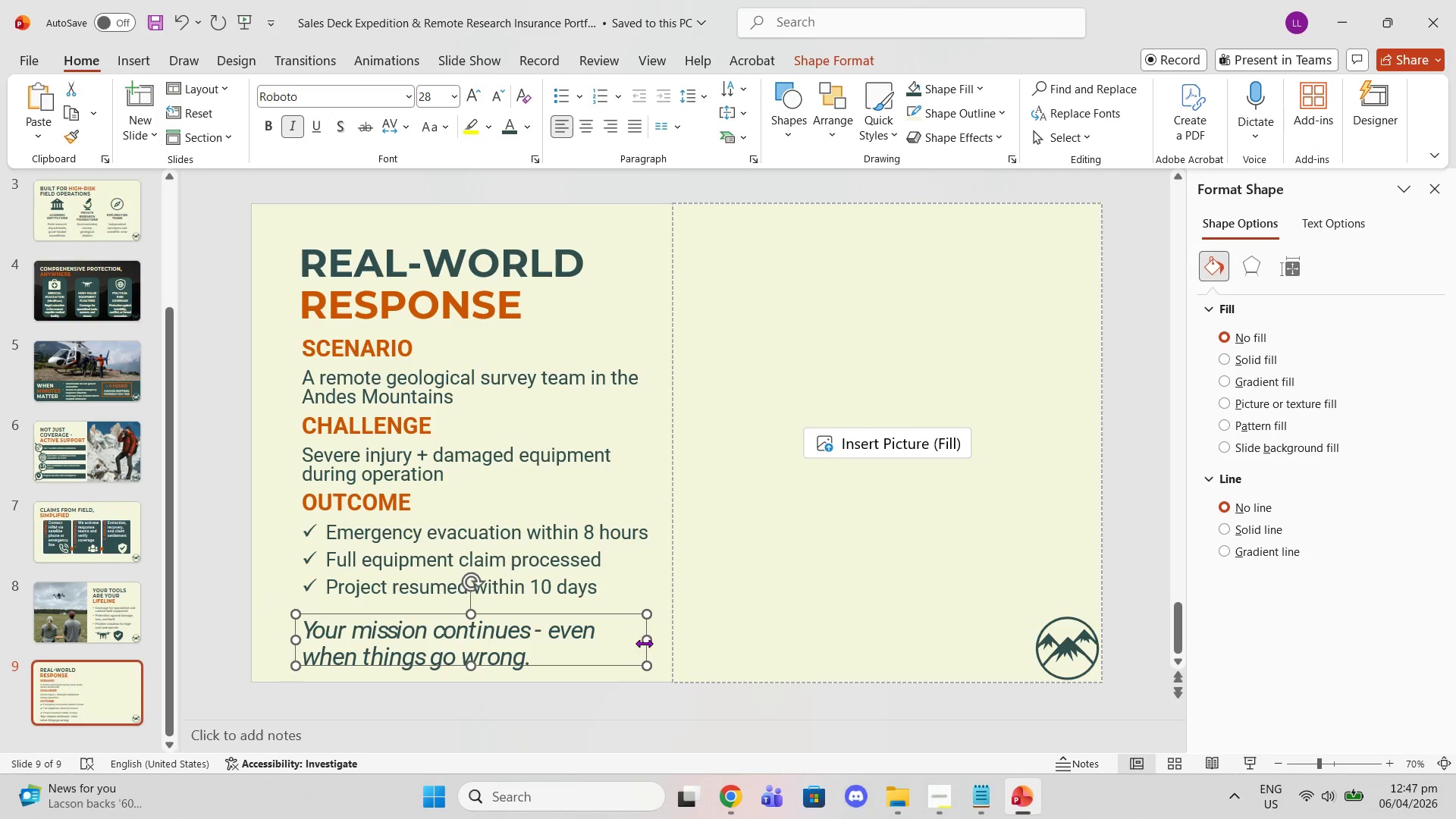 
left_click_drag(start_coordinate=[649, 644], to_coordinate=[659, 642])
 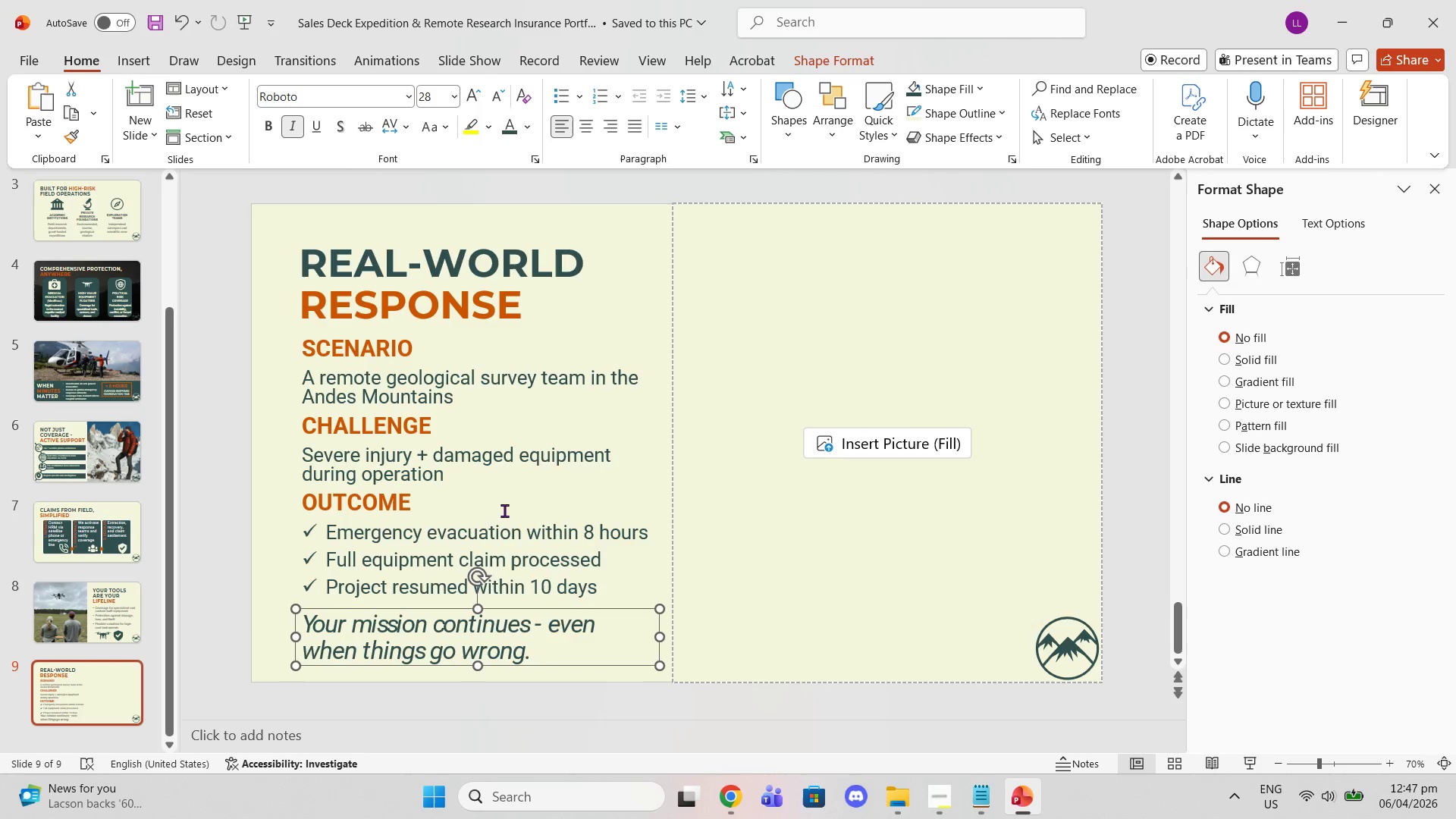 
left_click([268, 130])
 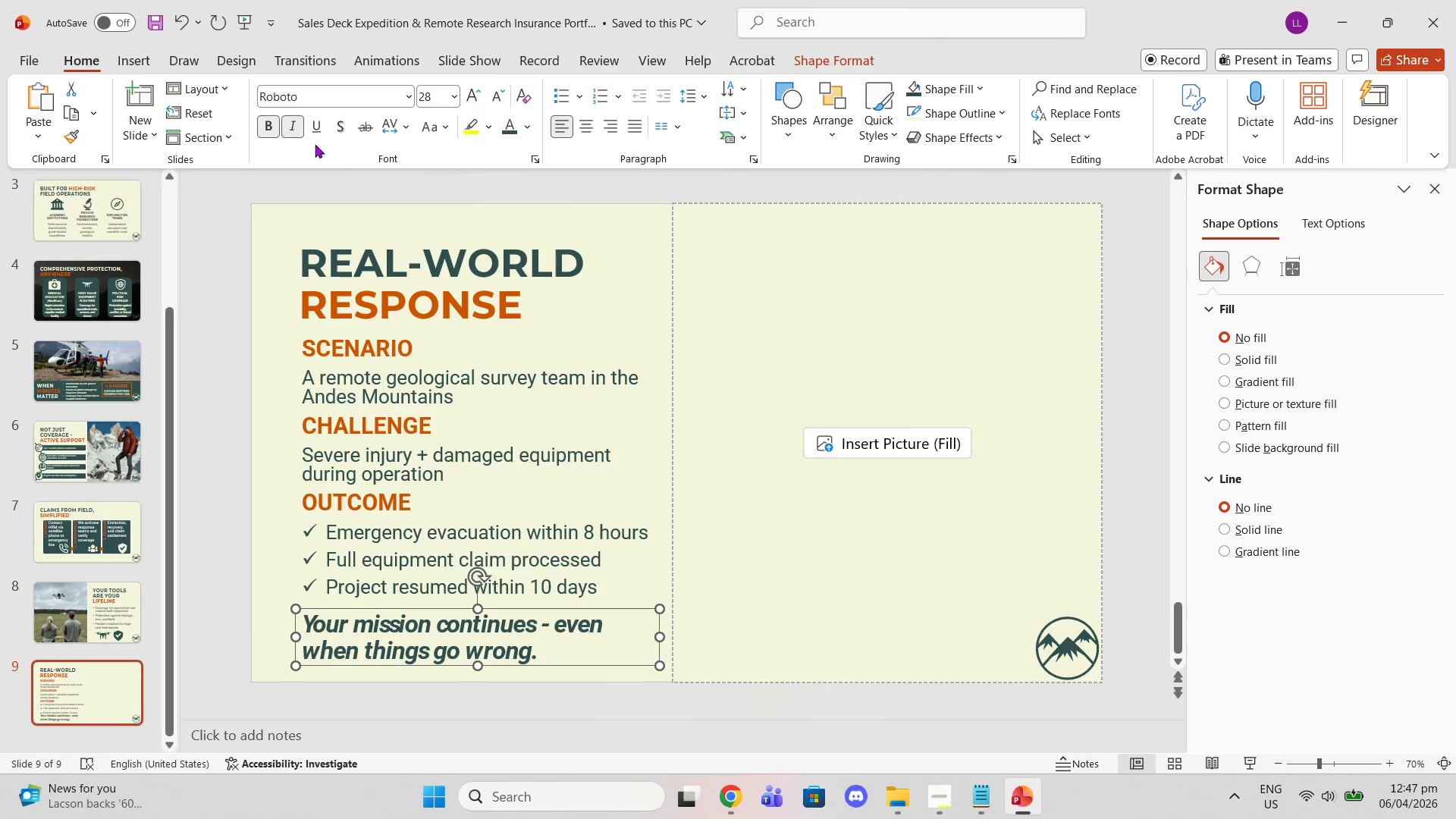 
left_click([411, 93])
 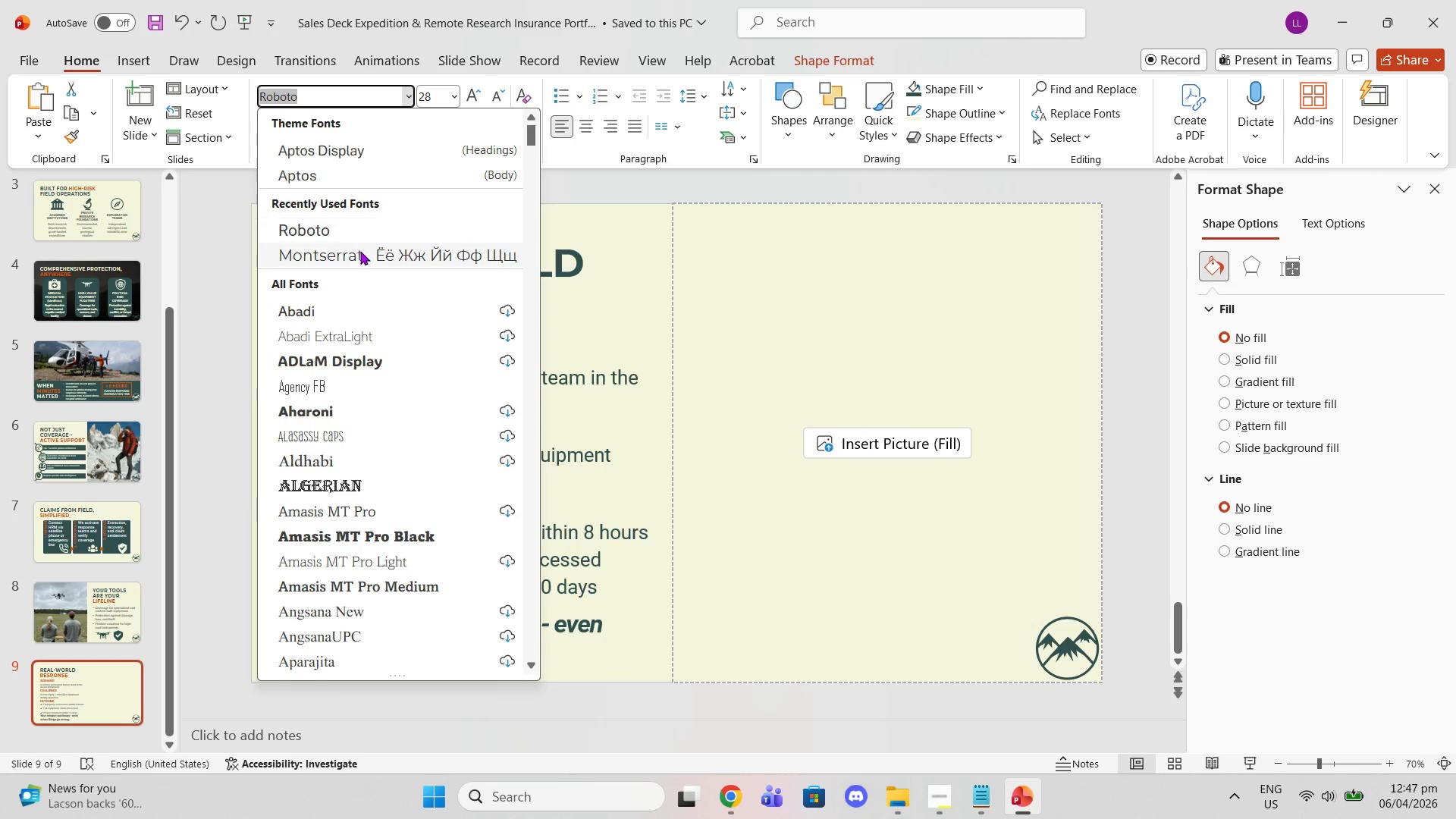 
left_click([360, 251])
 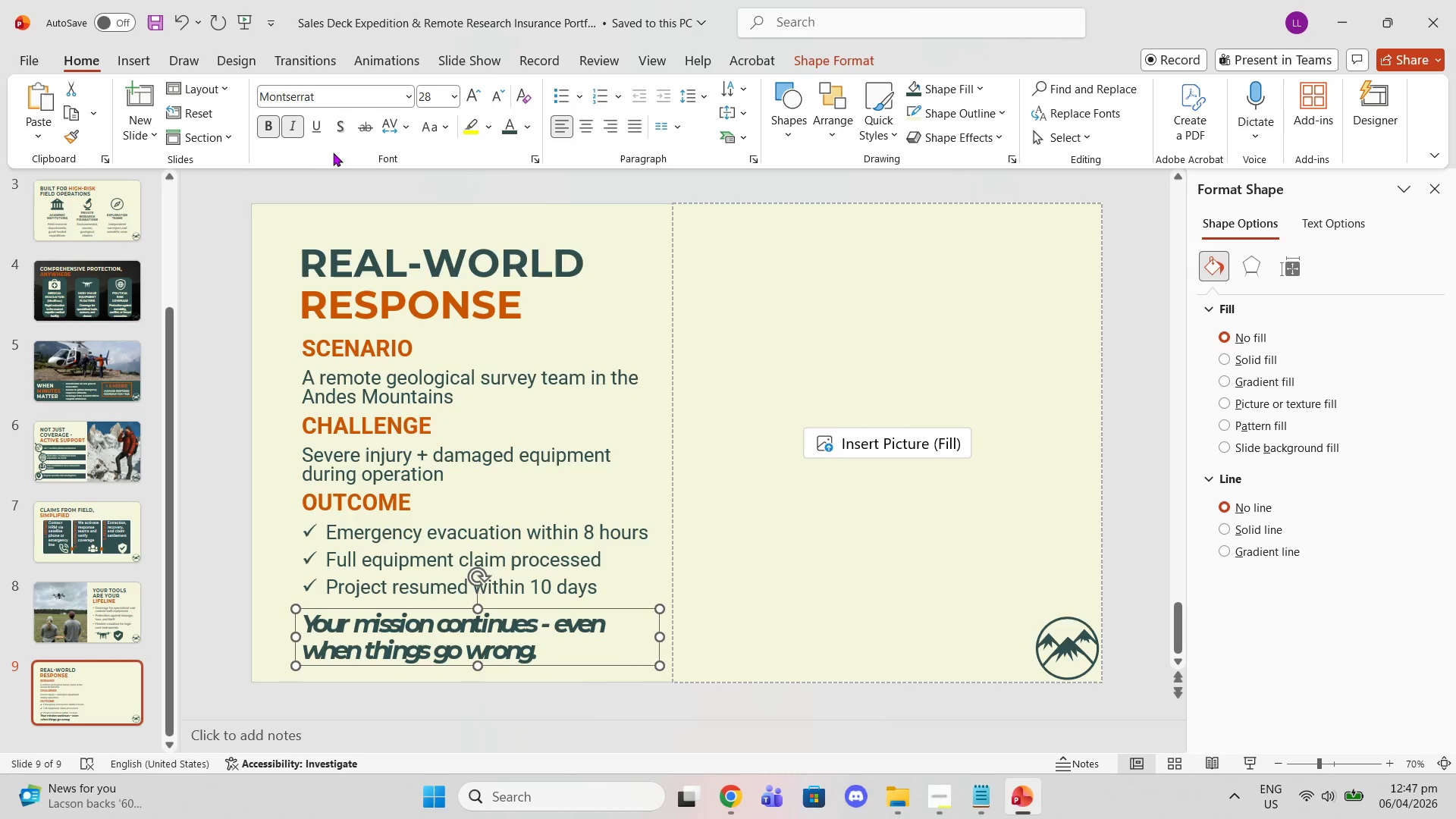 
left_click([265, 126])
 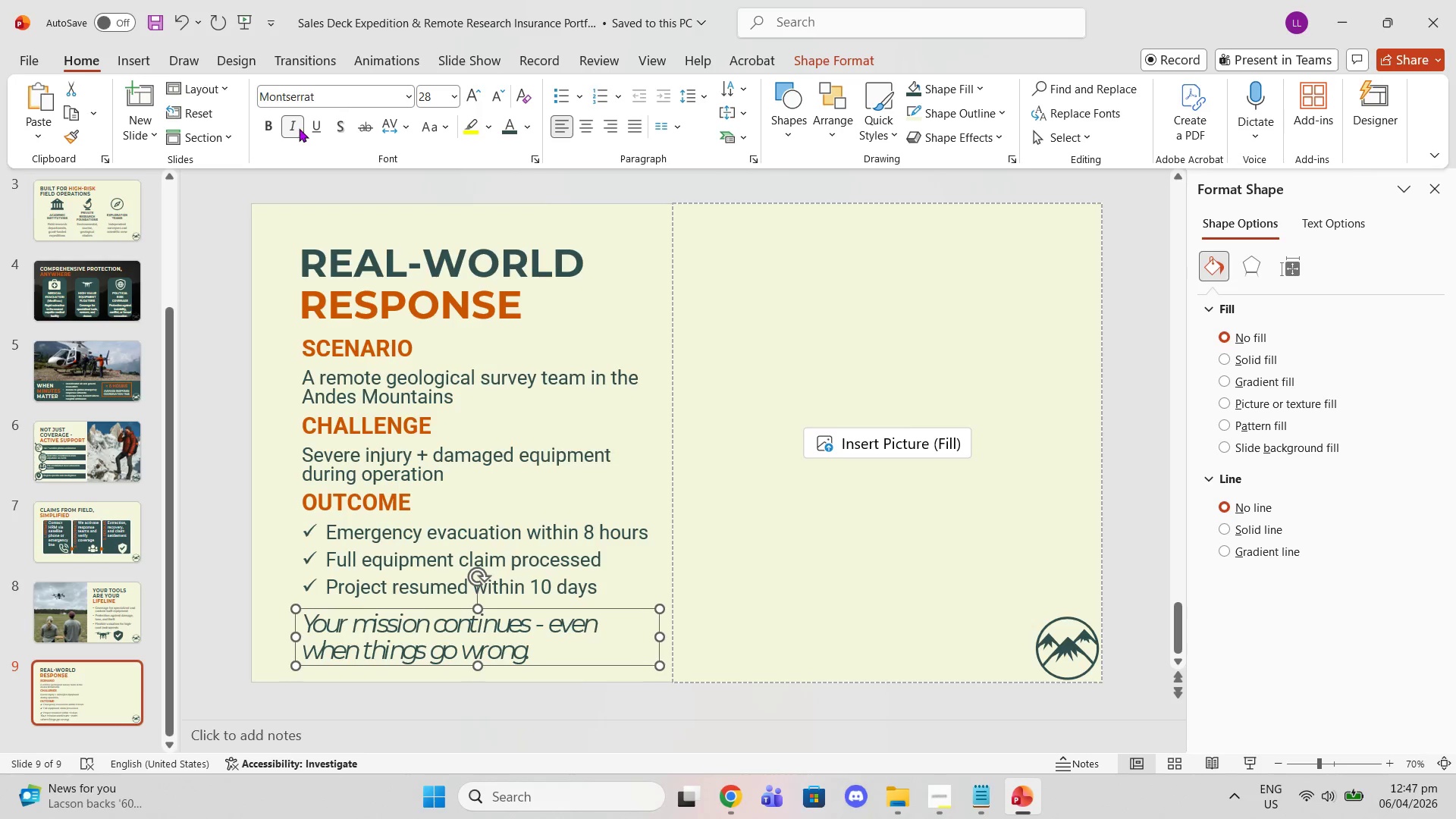 
left_click([296, 128])
 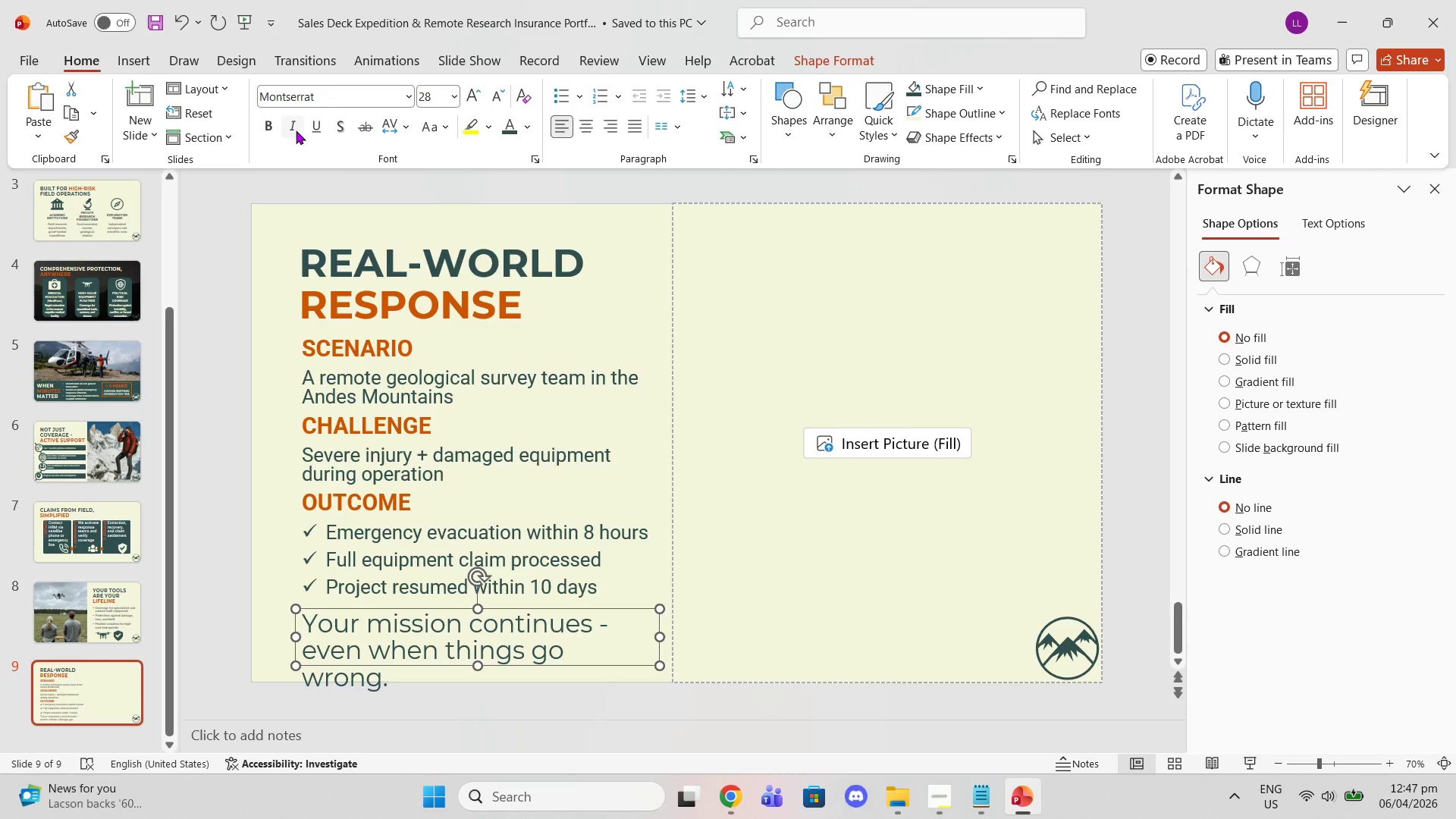 
left_click([296, 130])
 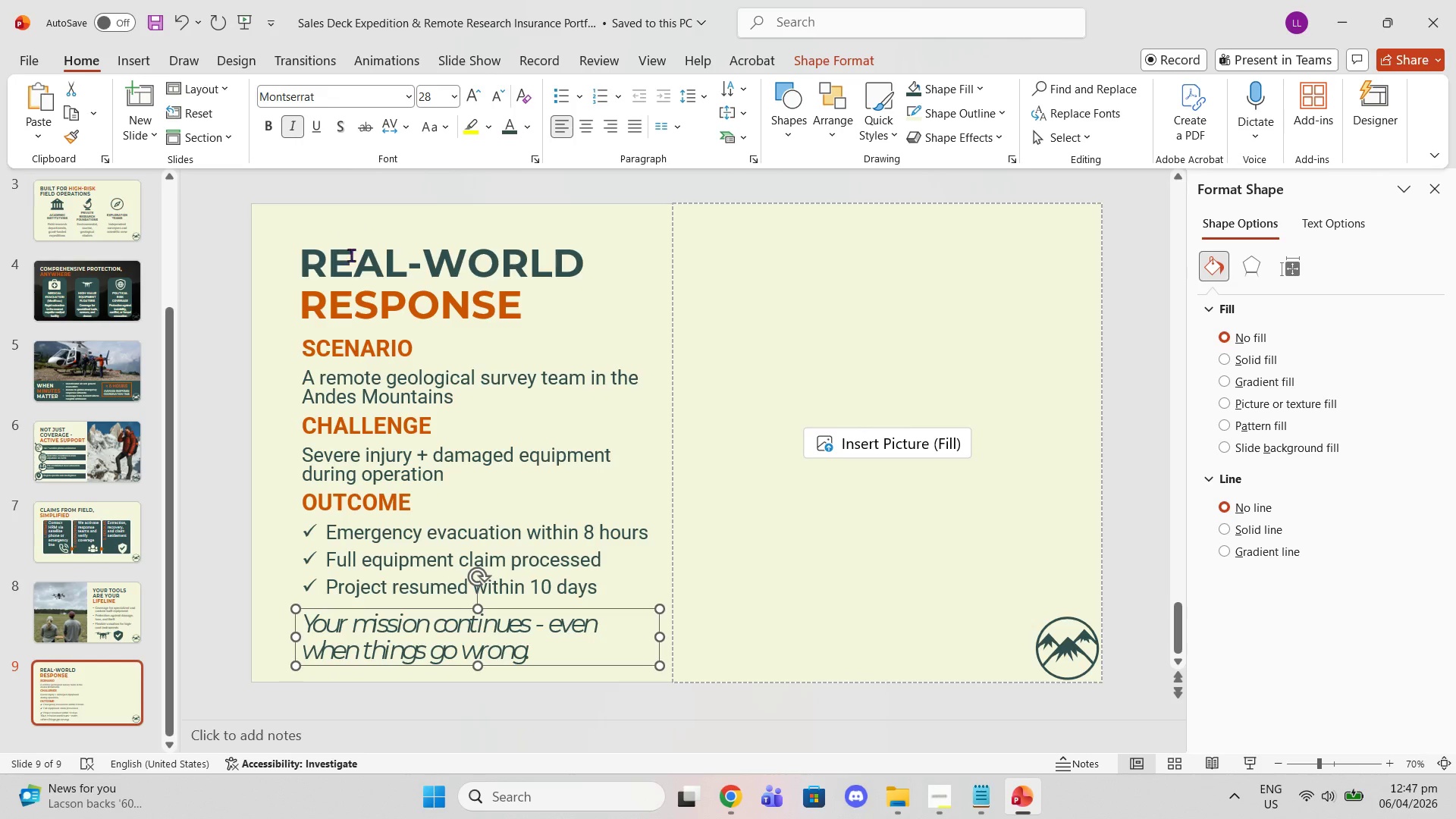 
left_click([351, 257])
 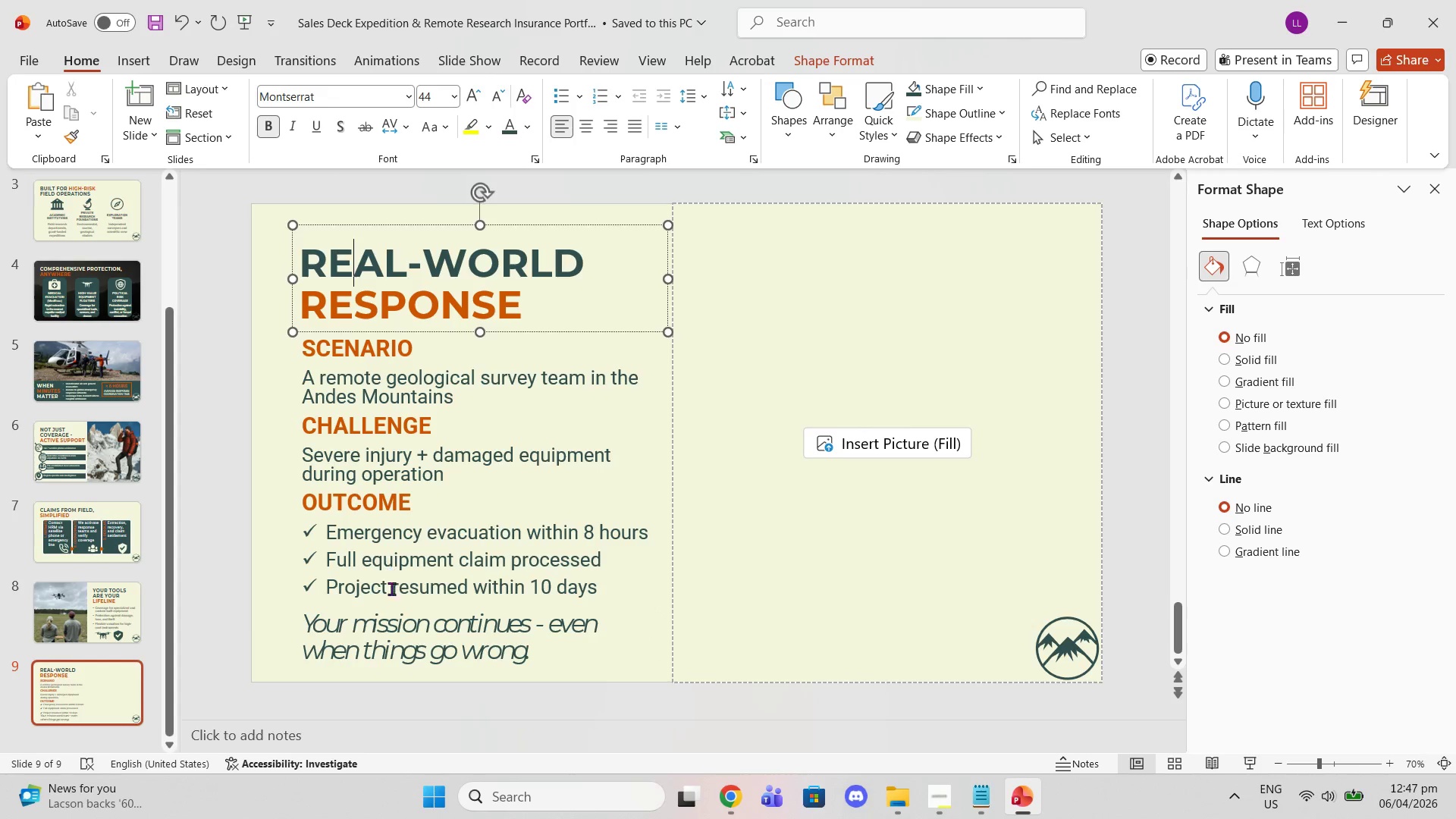 
left_click([394, 629])
 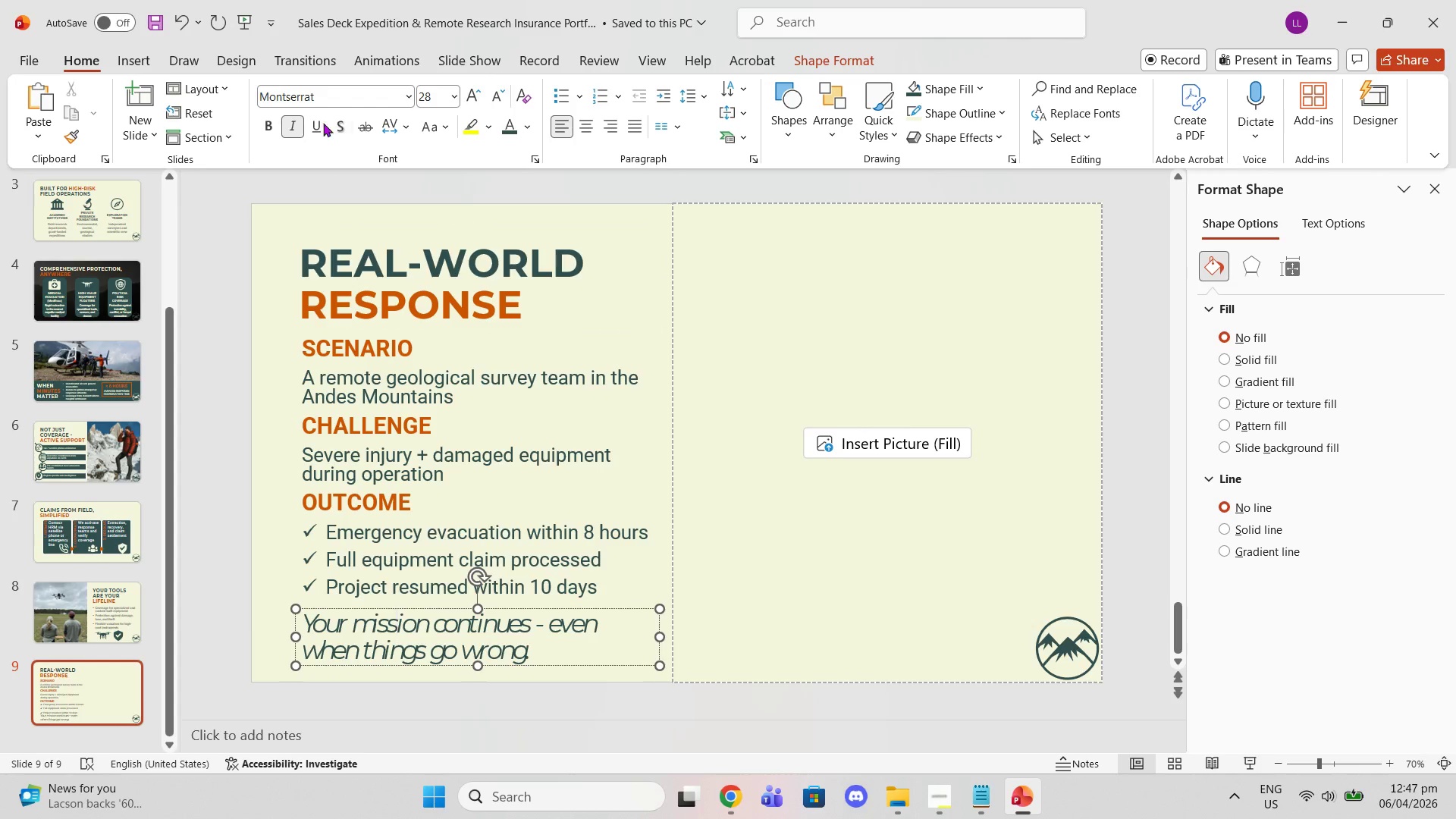 
left_click([293, 121])
 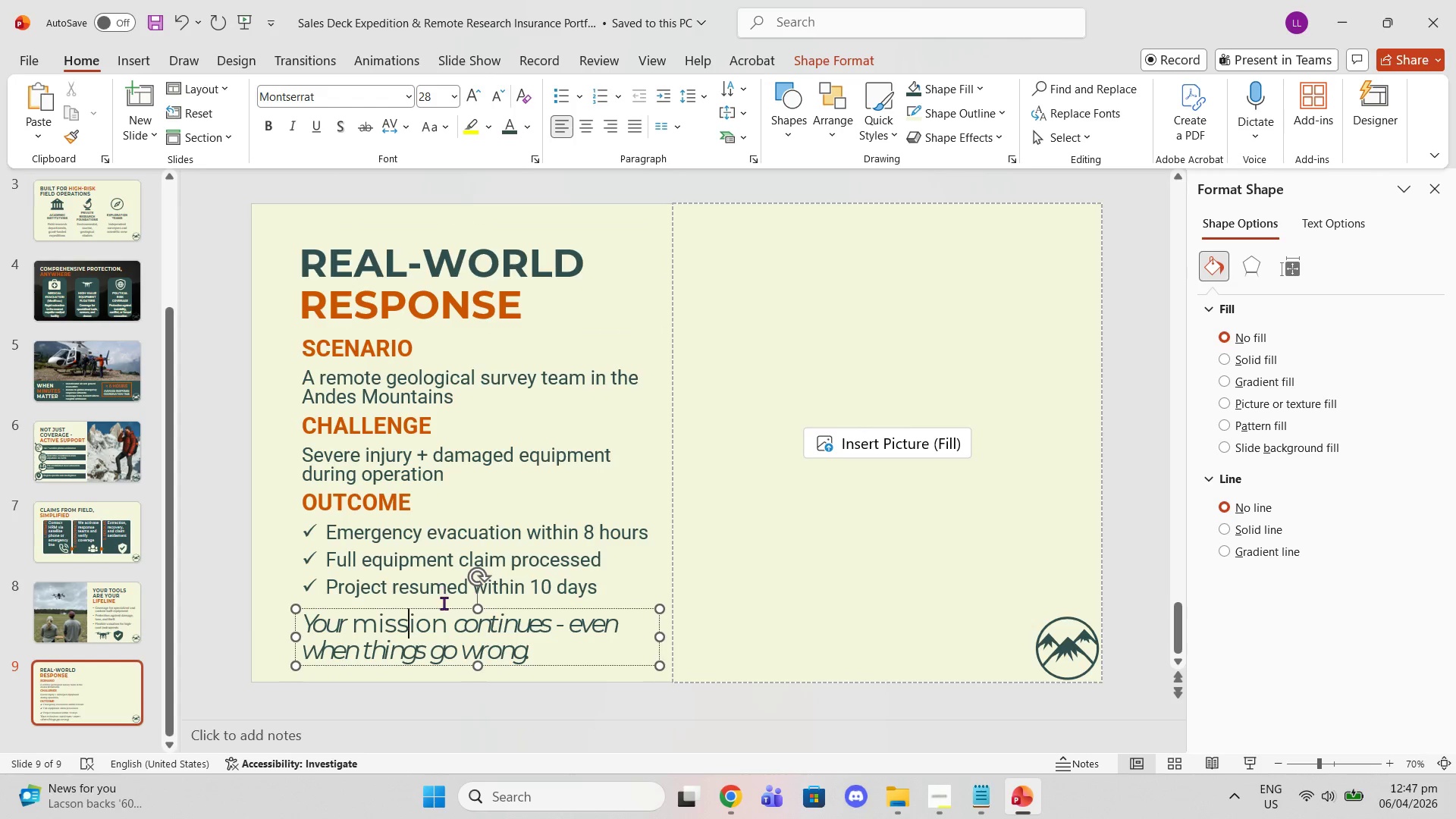 
left_click([445, 608])
 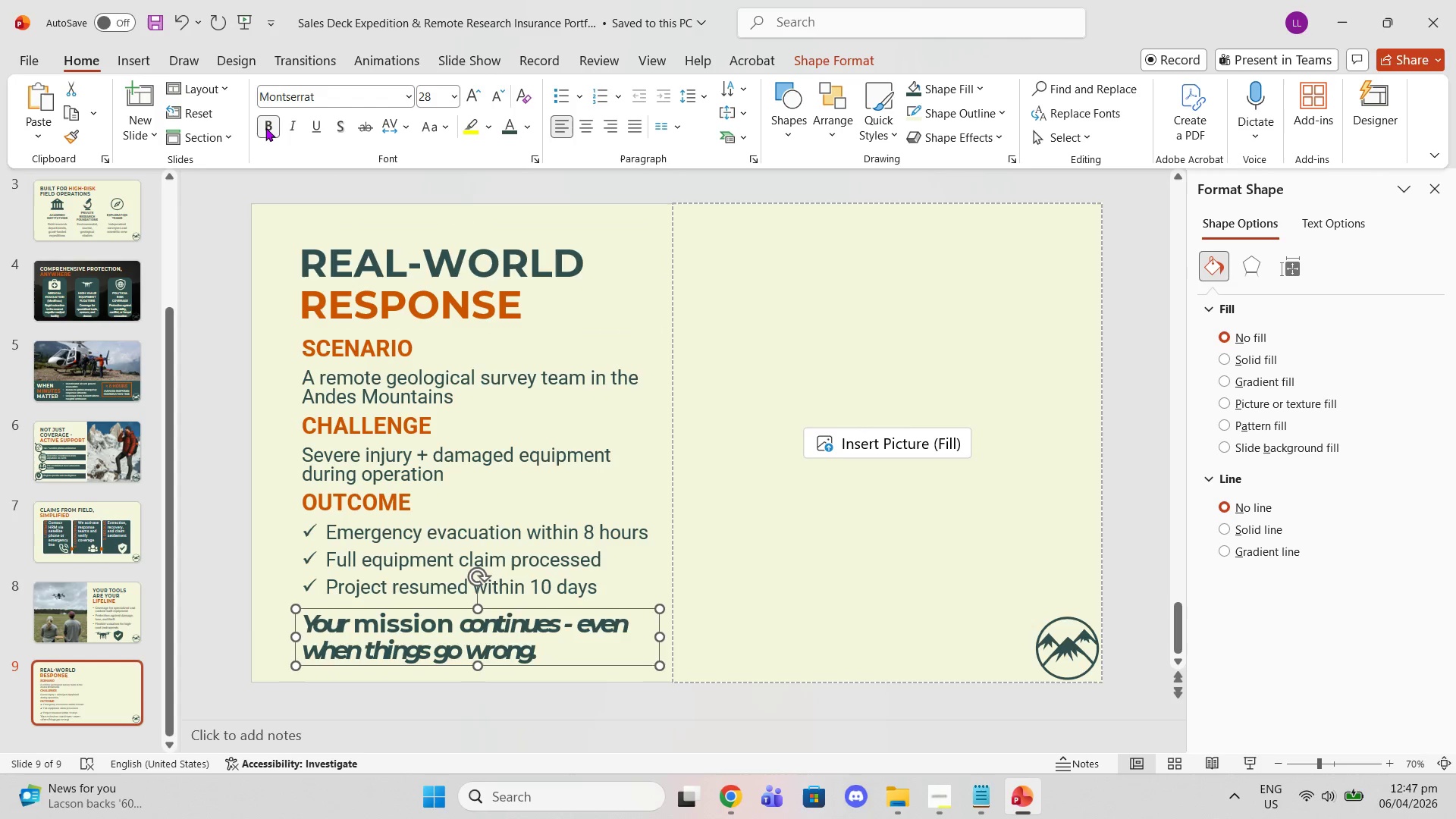 
double_click([265, 127])
 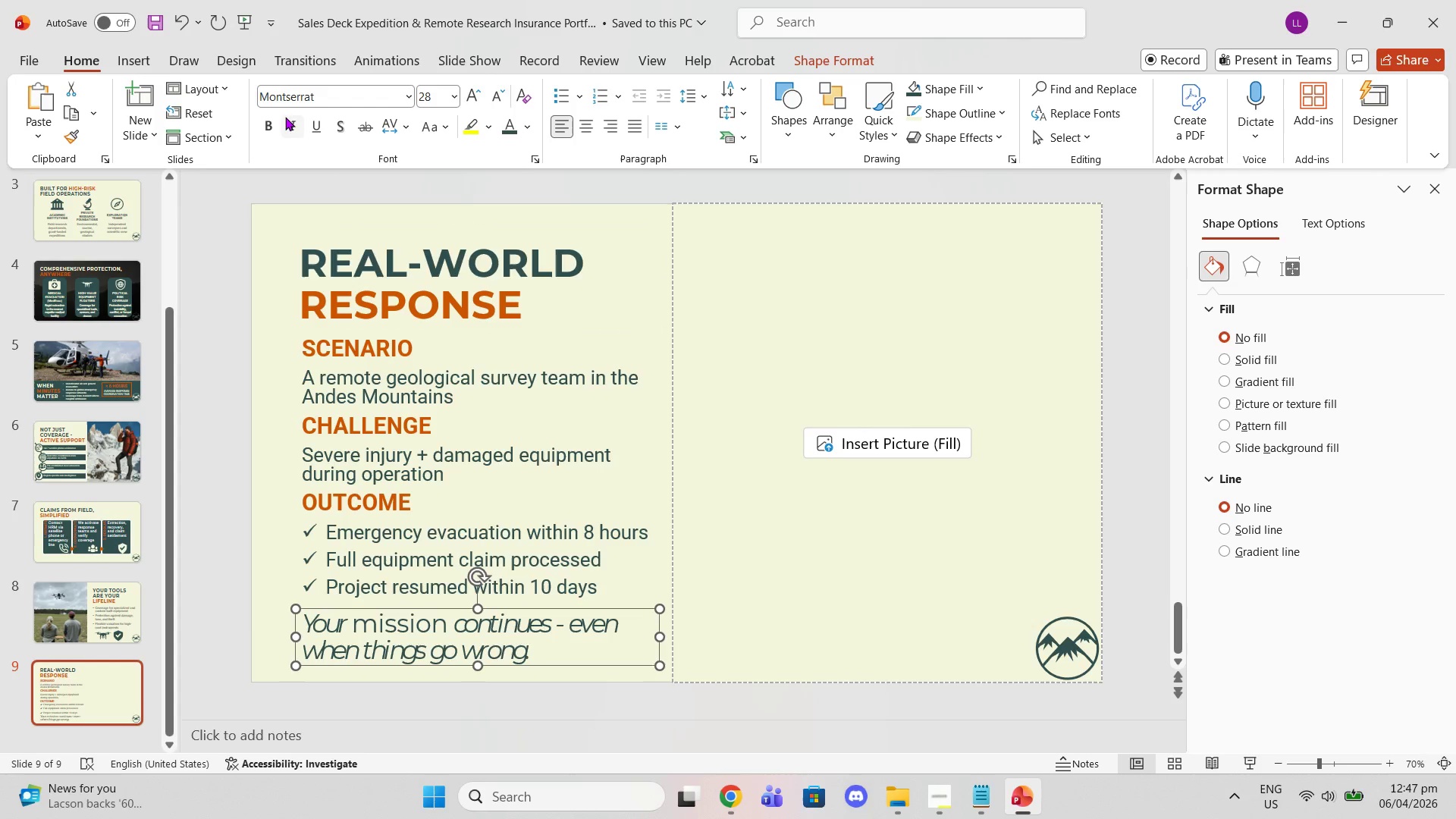 
left_click([290, 117])
 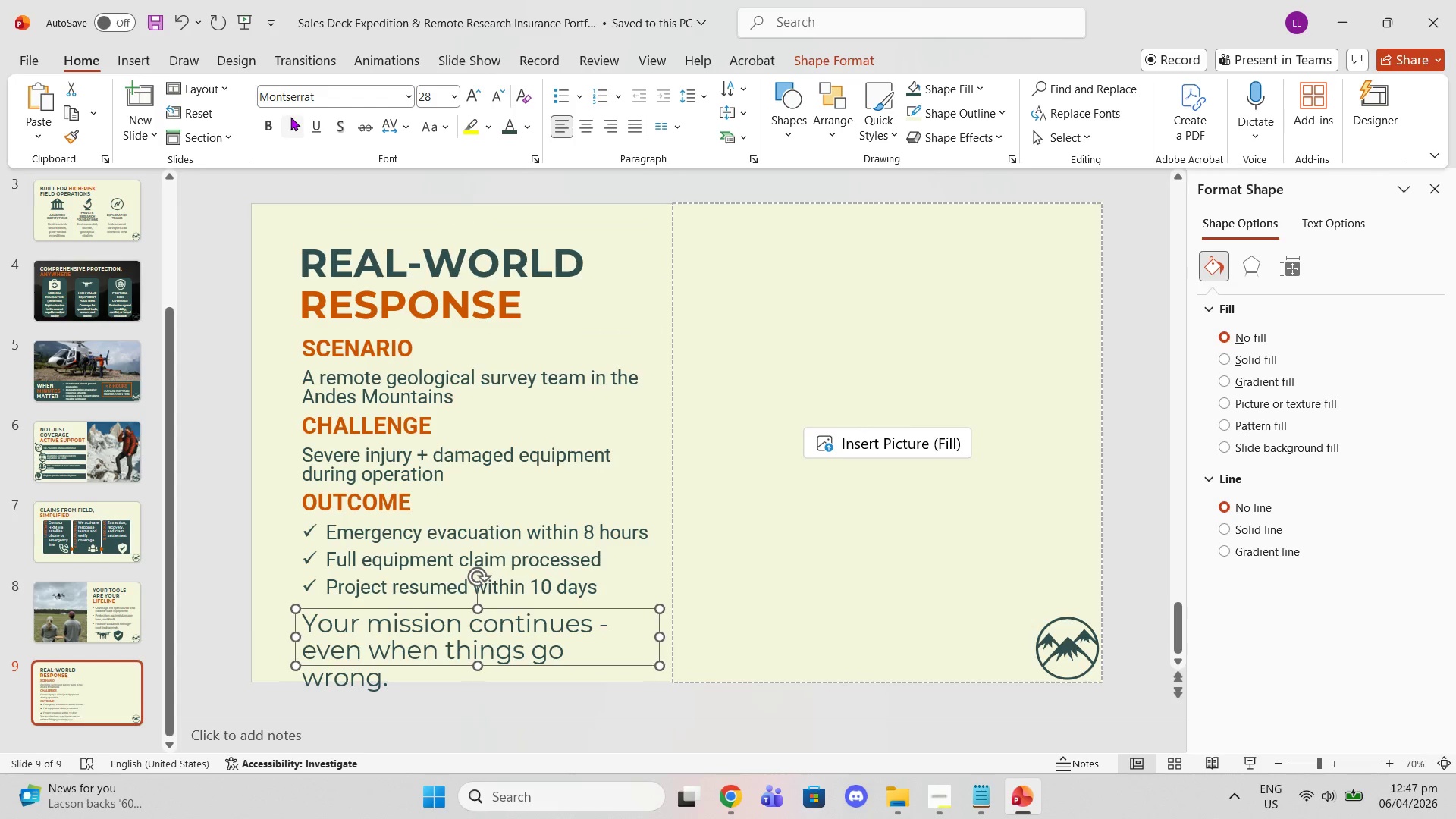 
left_click([290, 117])
 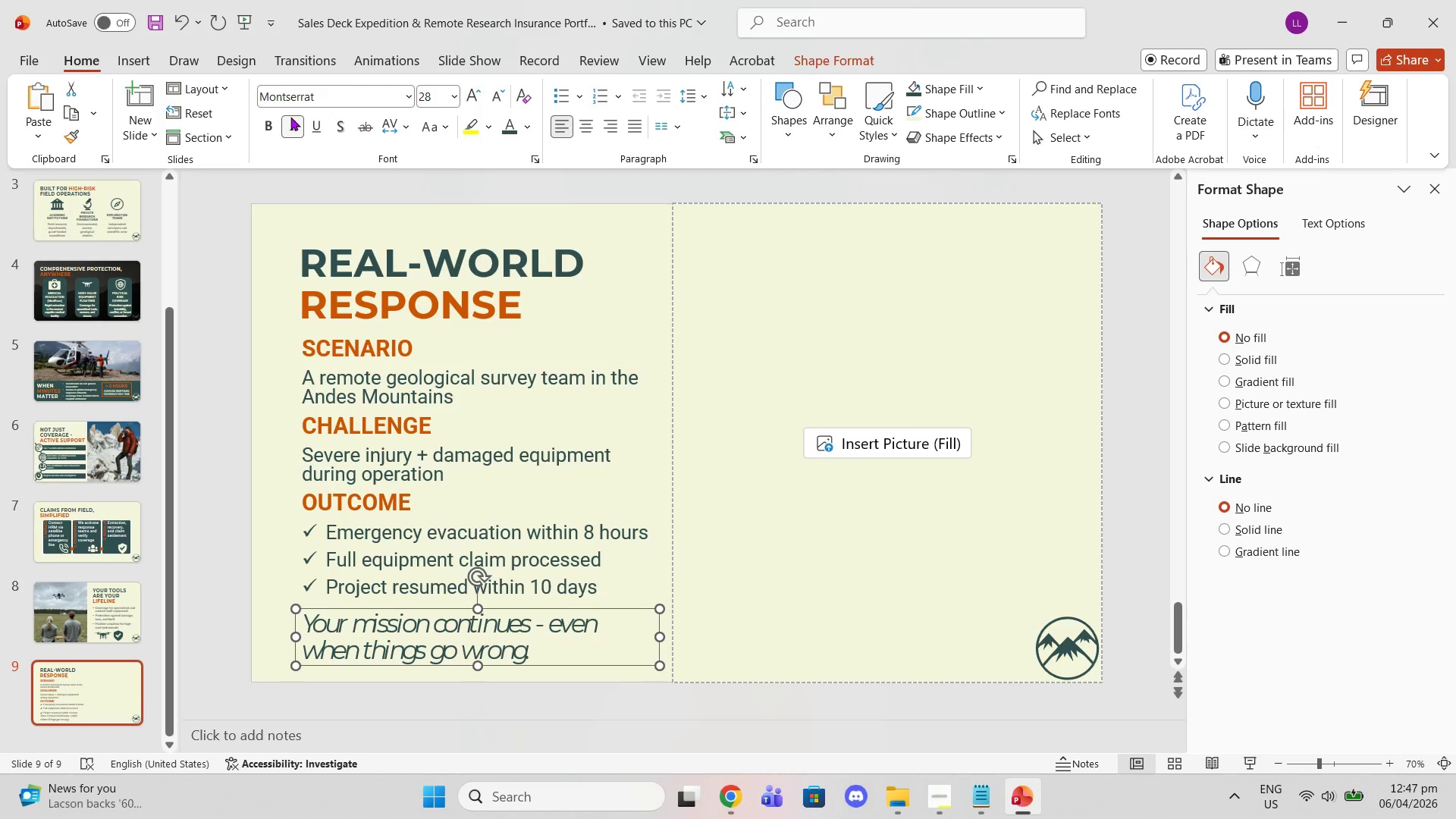 
left_click([290, 117])
 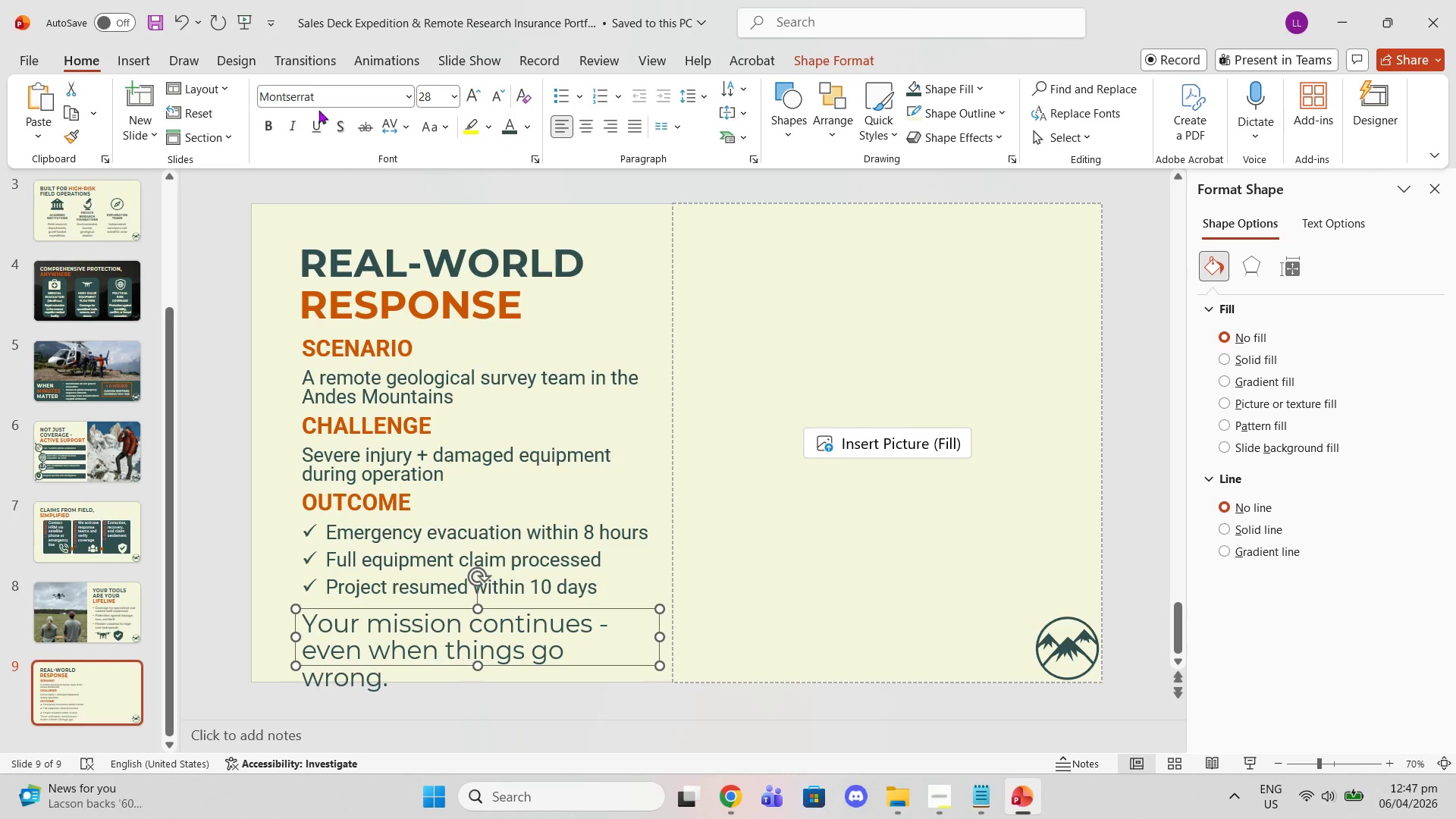 
left_click([502, 87])
 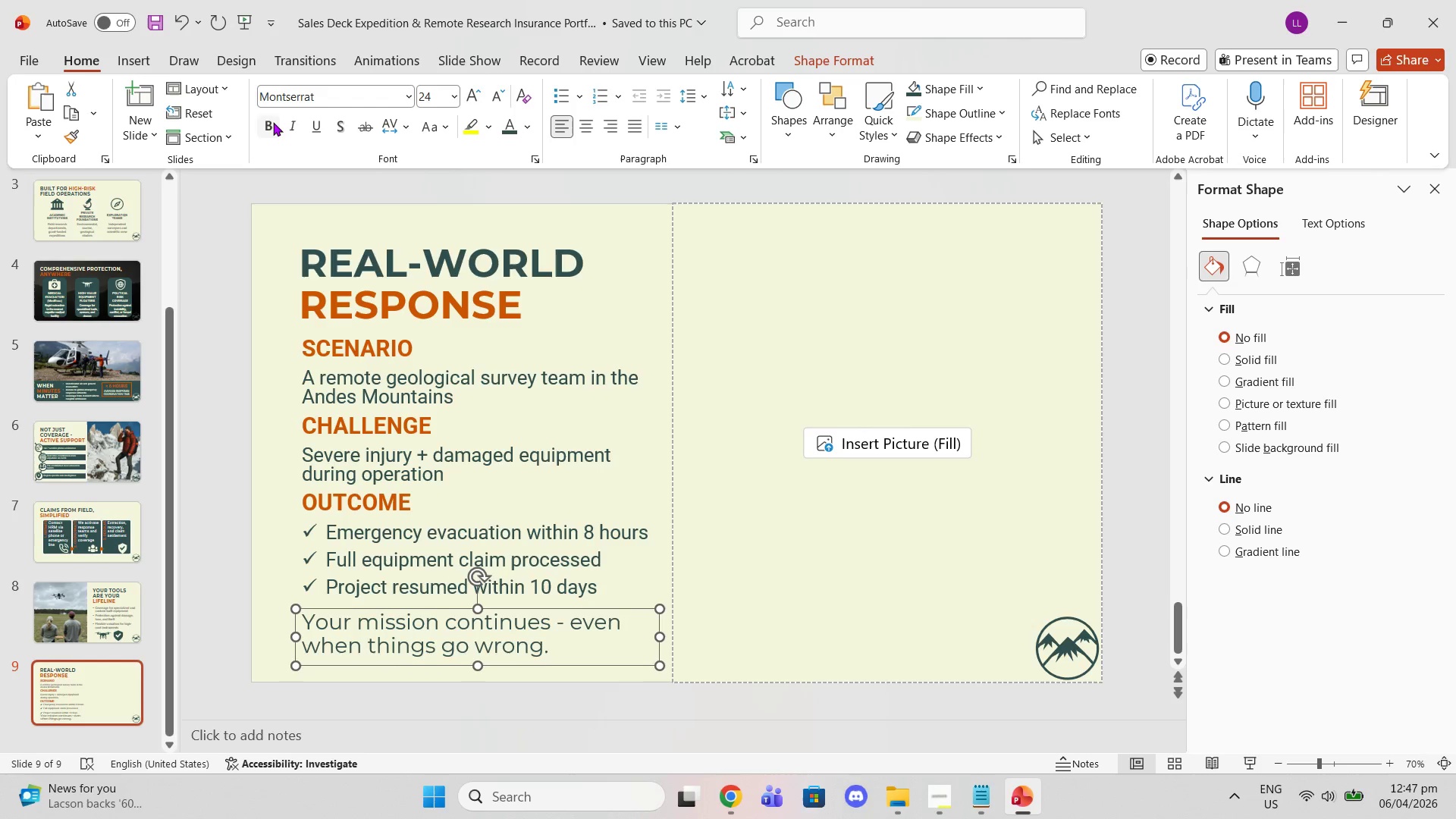 
double_click([325, 141])
 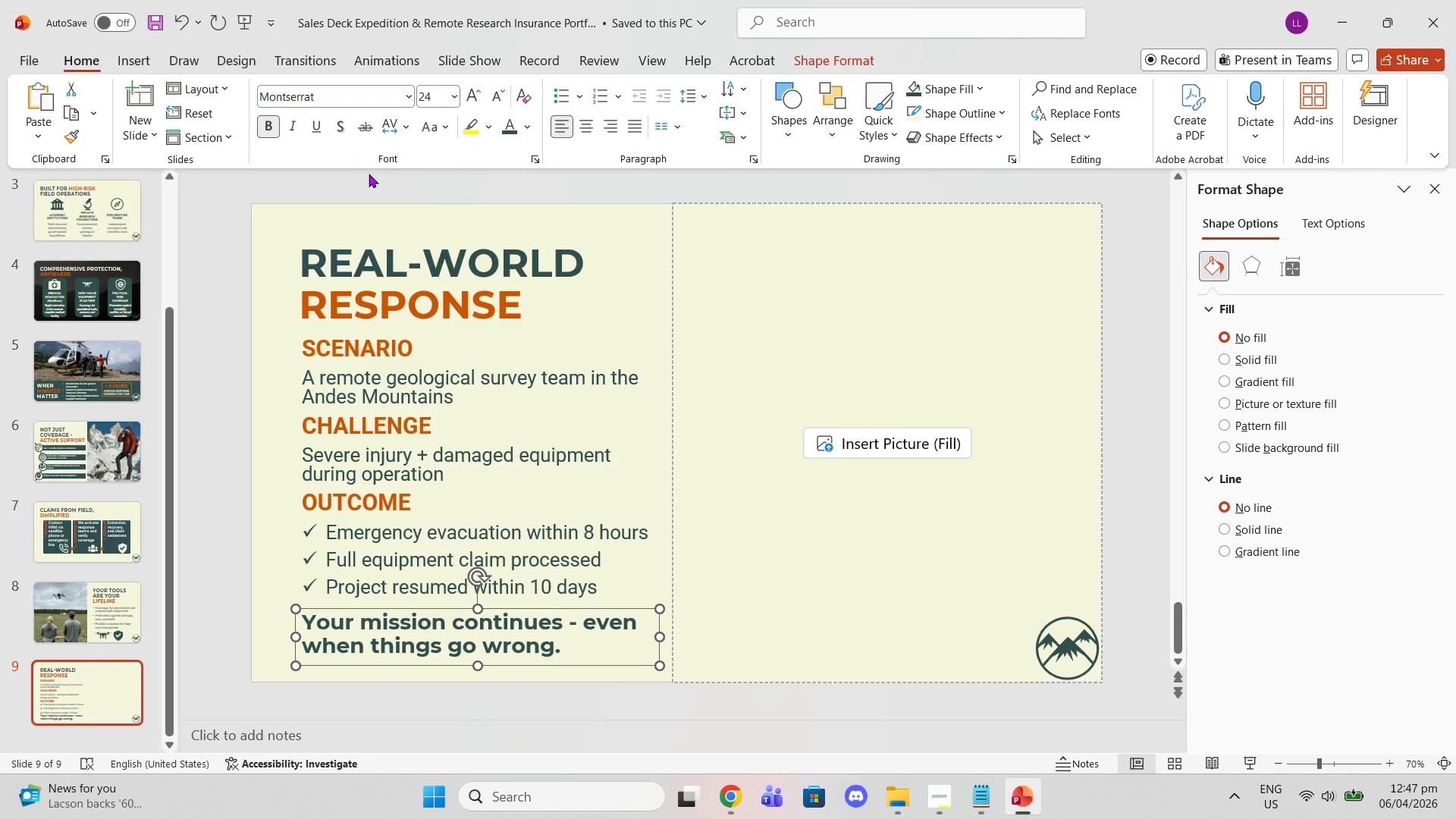 
left_click([369, 174])
 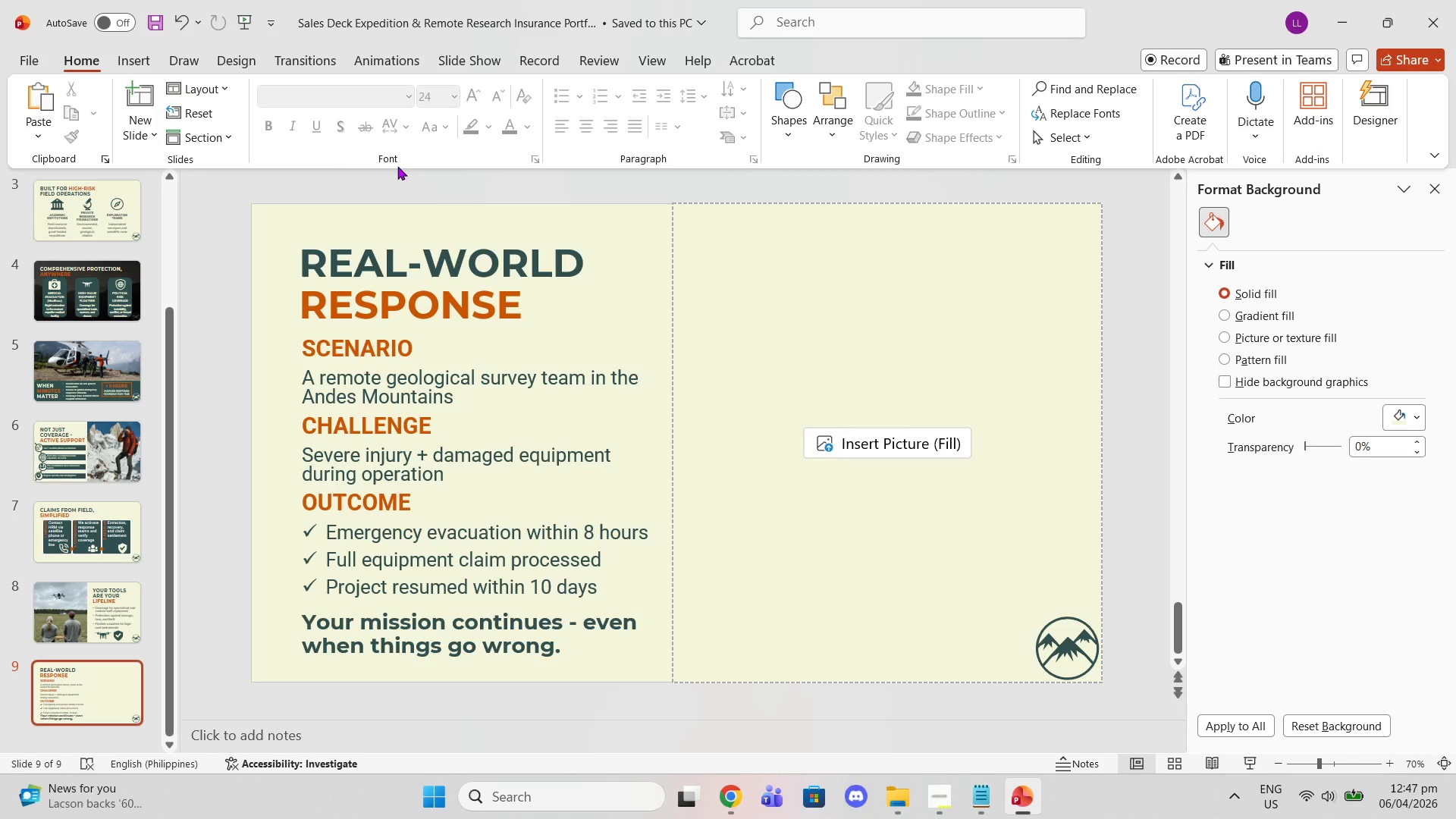 
wait(13.66)
 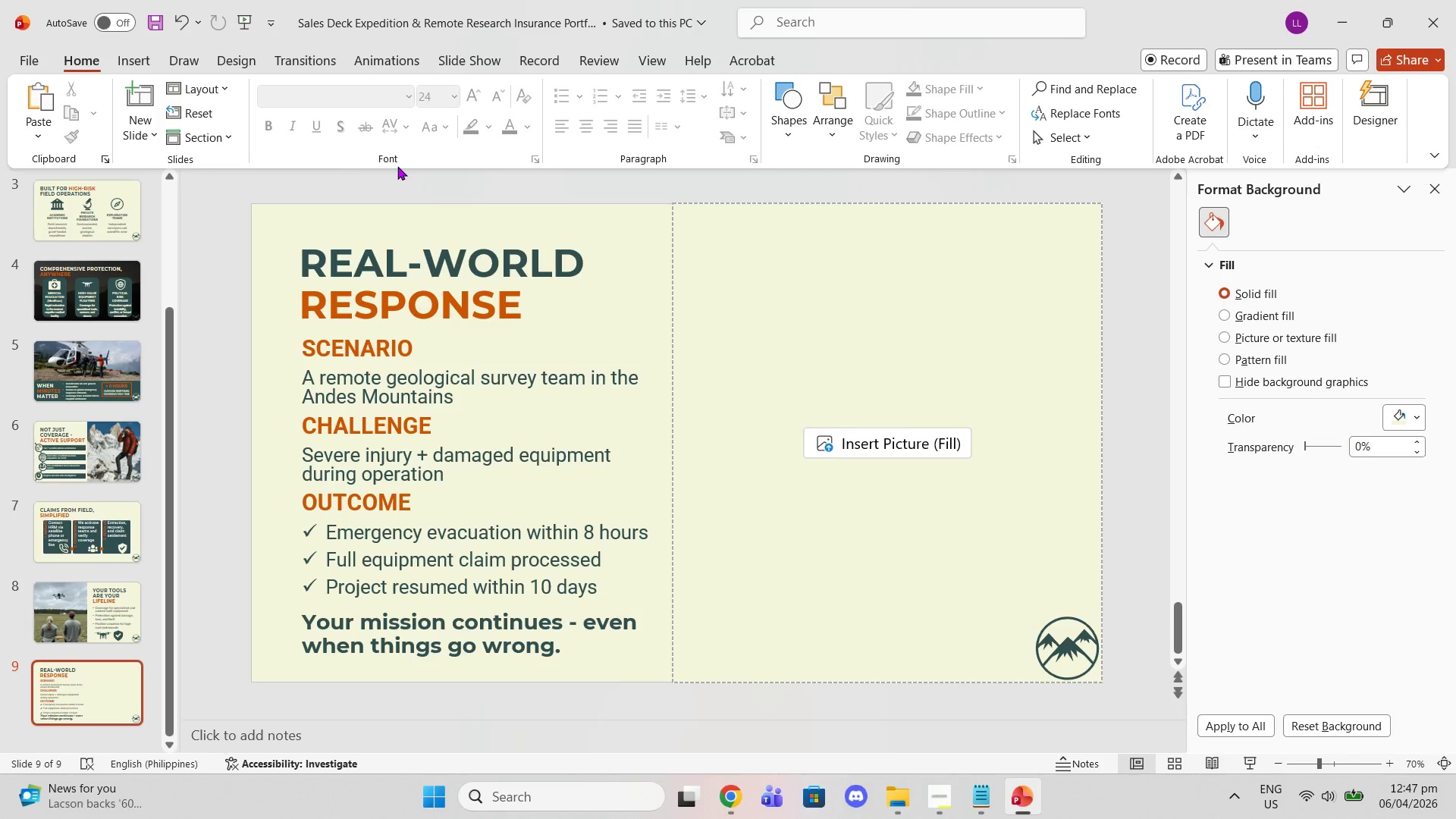 
scroll: coordinate [421, 5], scroll_direction: down, amount: 4.0
 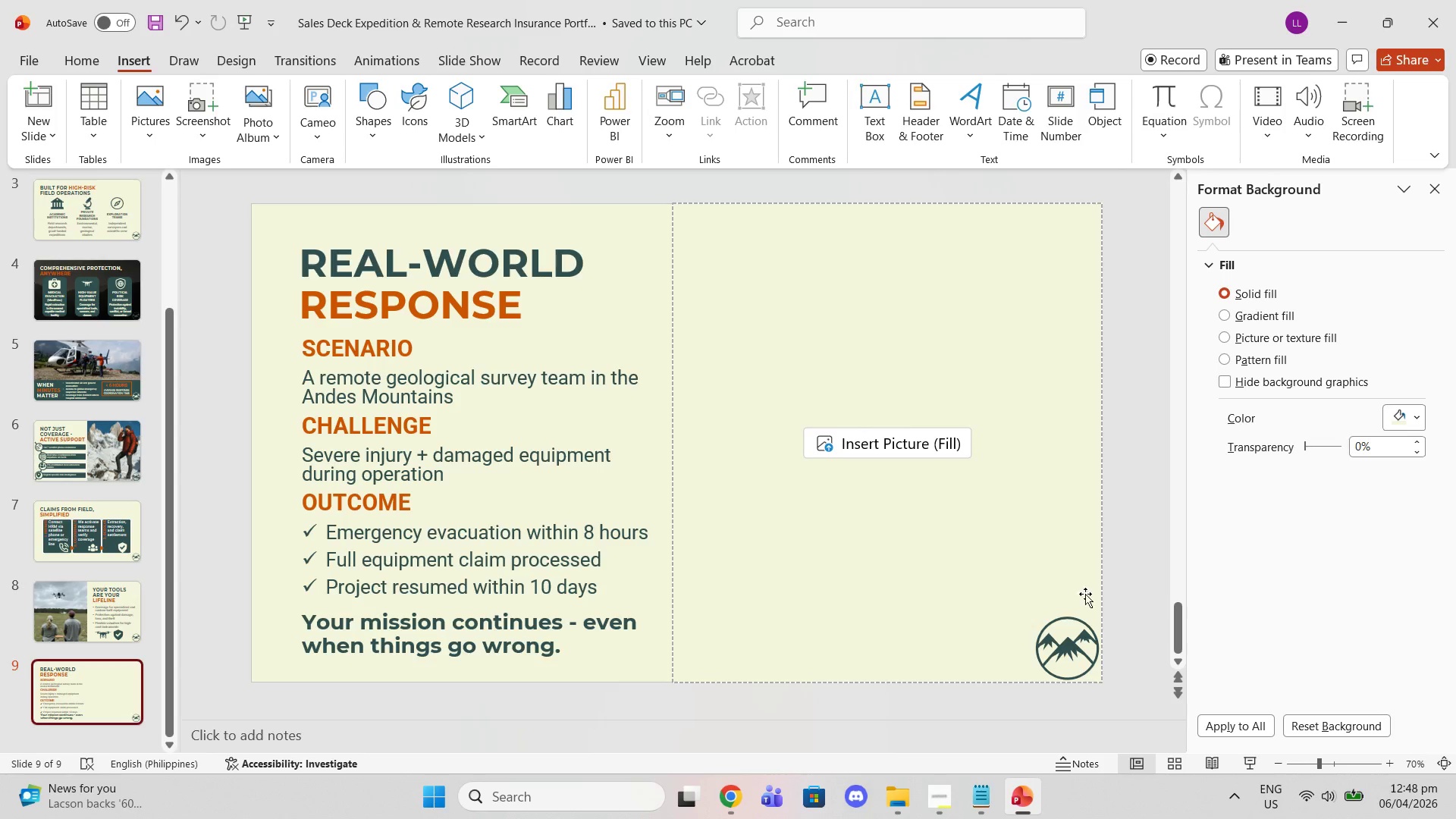 
scroll: coordinate [890, 368], scroll_direction: up, amount: 1.0
 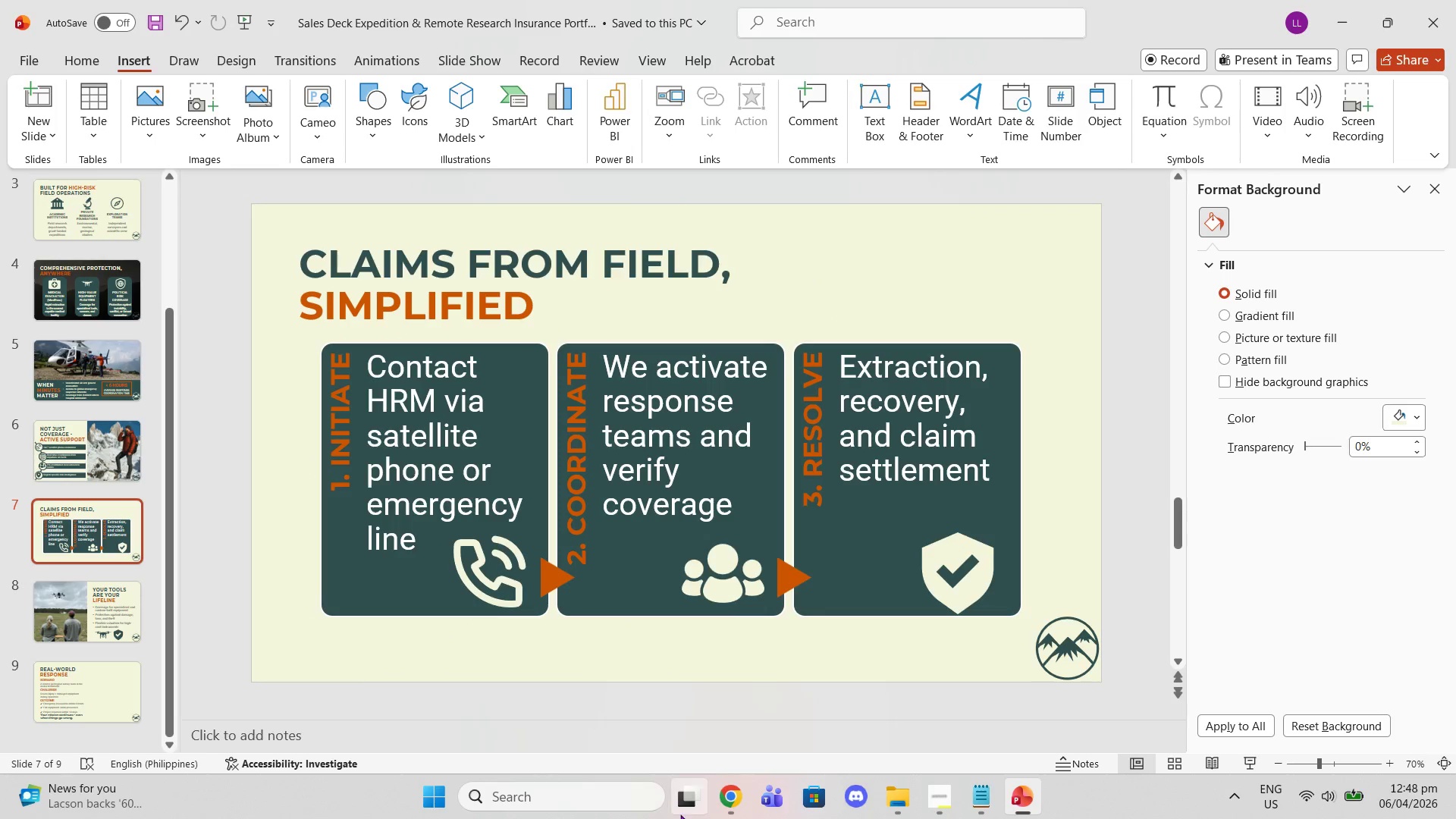 
left_click([737, 799])
 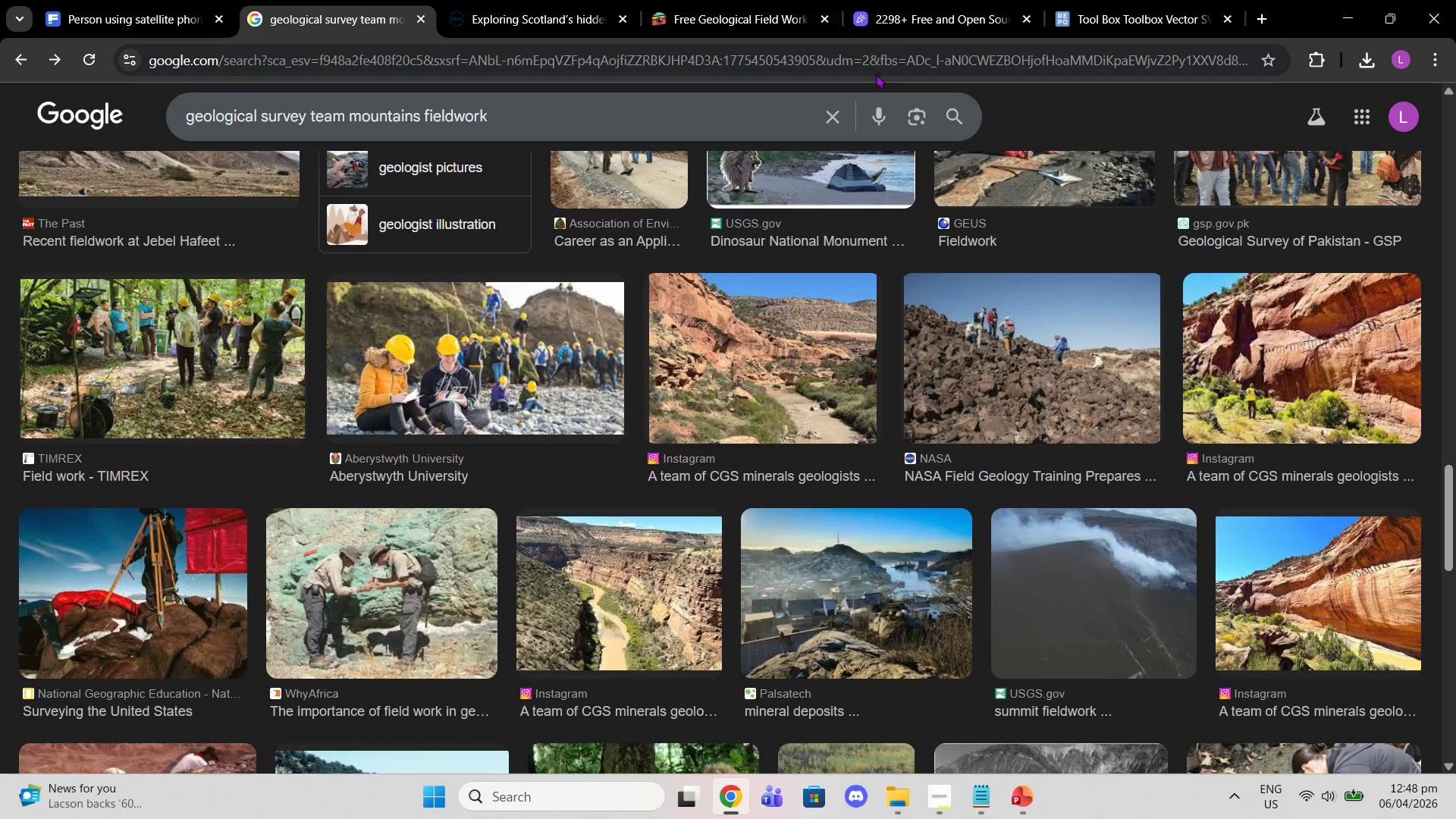 
scroll: coordinate [807, 411], scroll_direction: up, amount: 9.0
 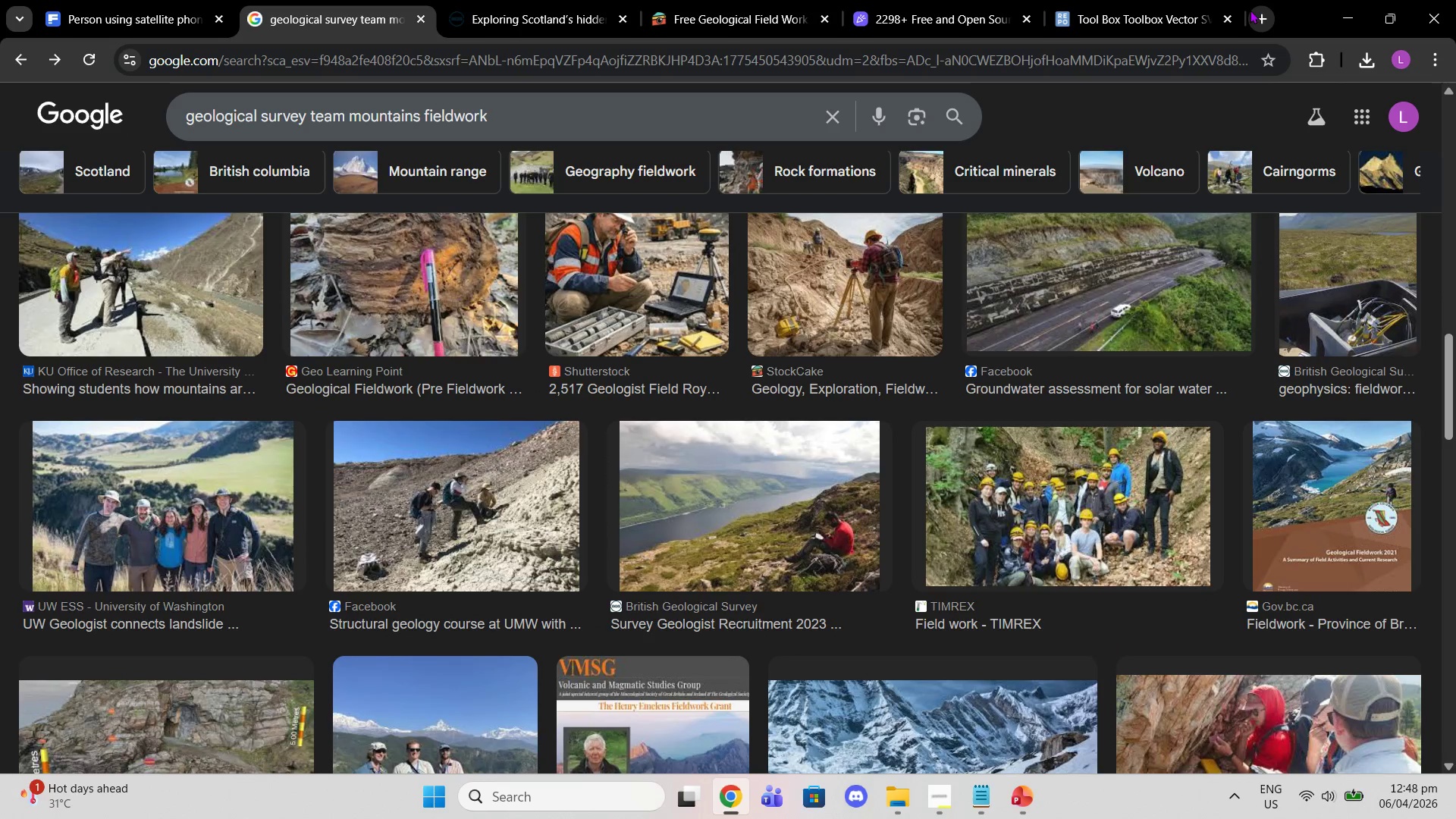 
left_click([1250, 11])
 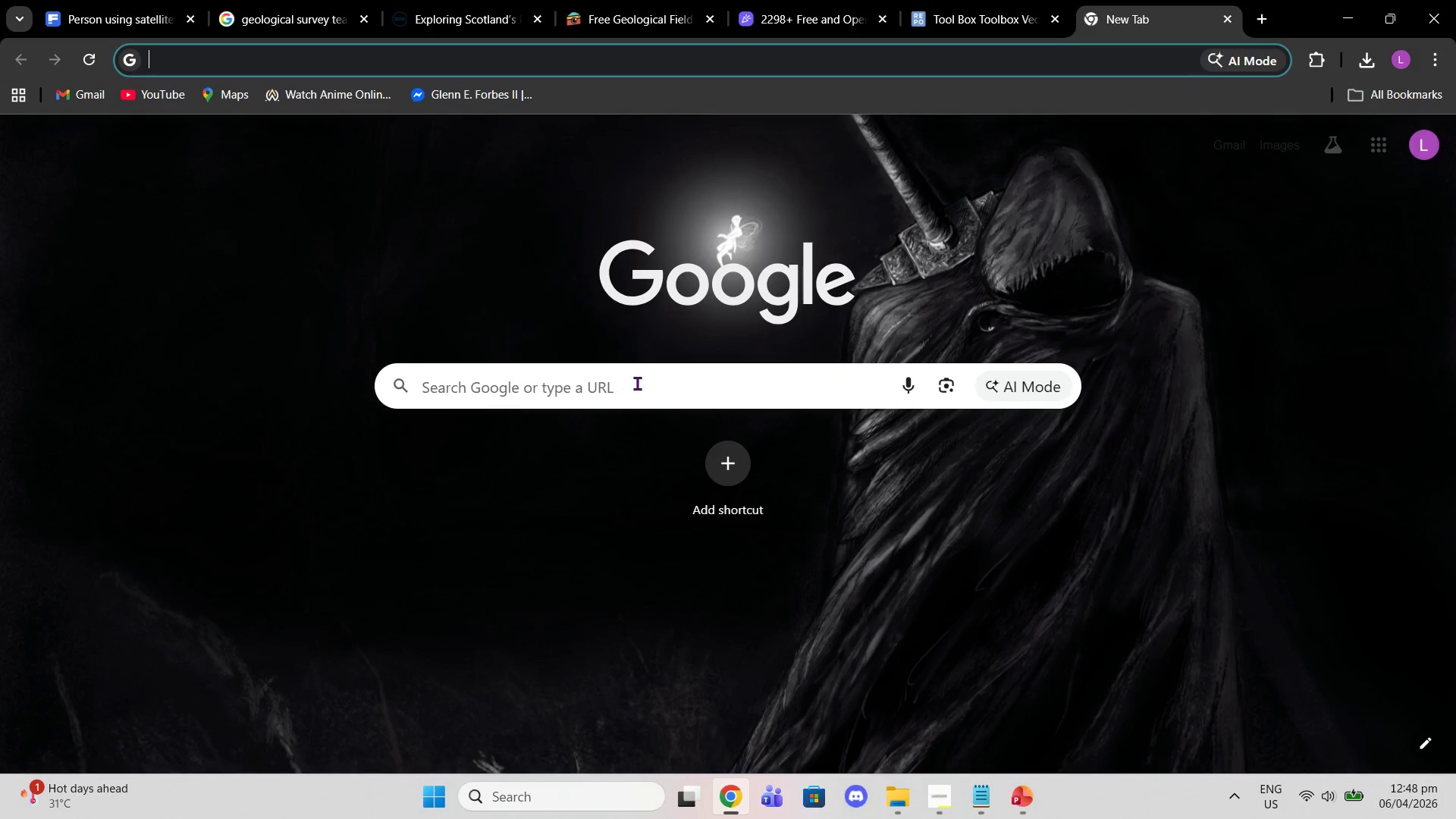 
left_click([639, 384])
 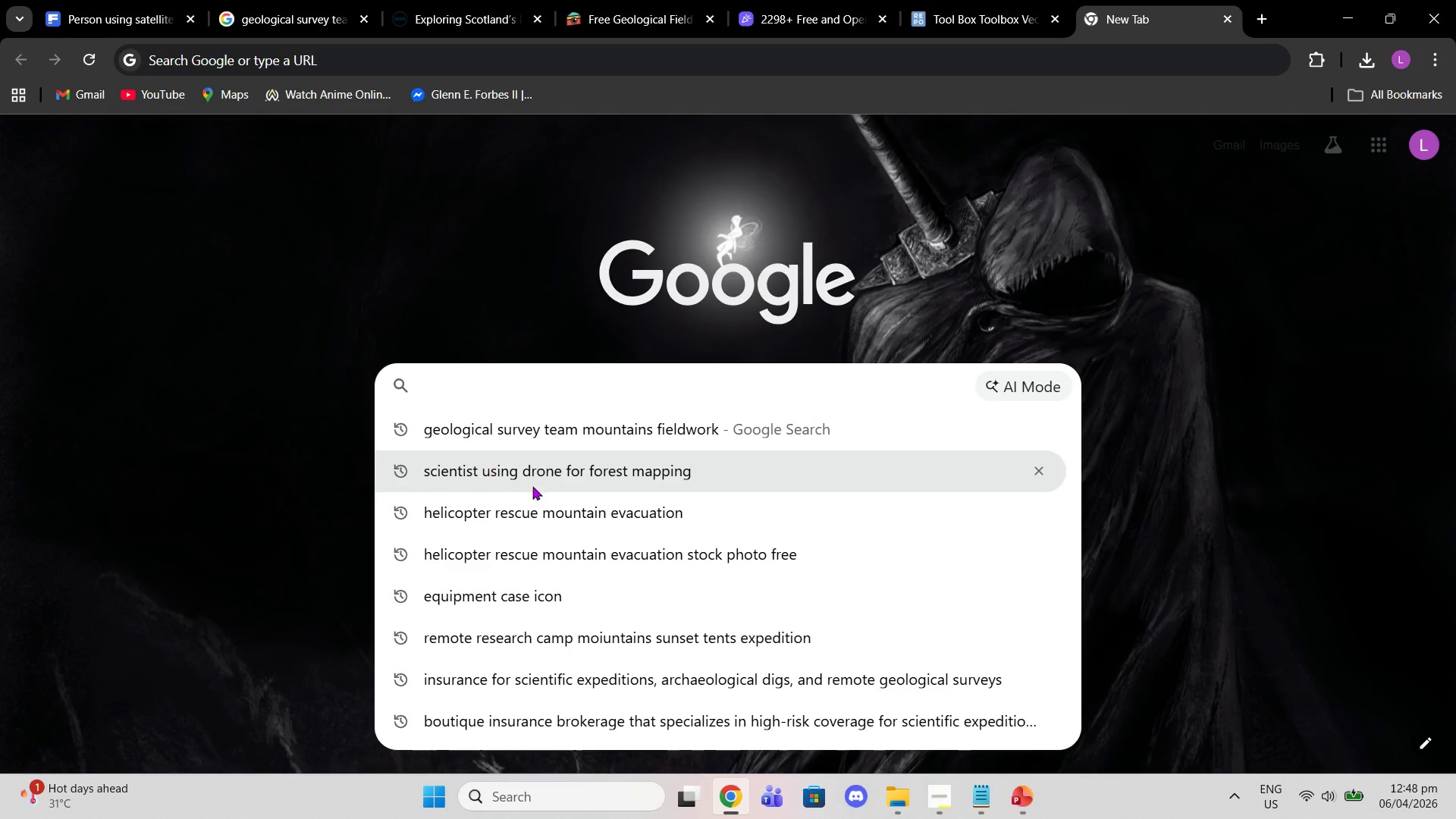 
left_click([526, 479])
 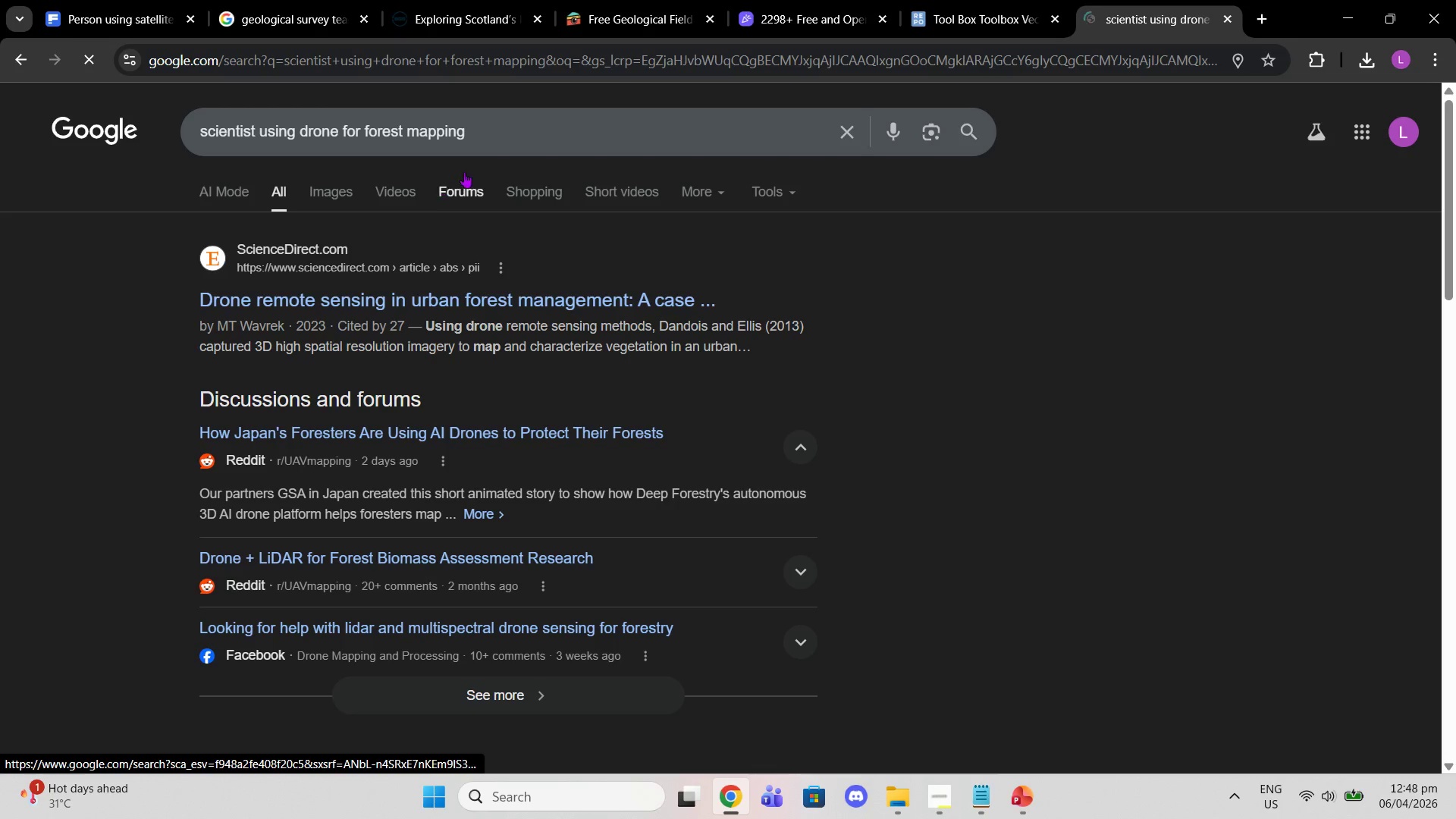 
left_click([551, 139])
 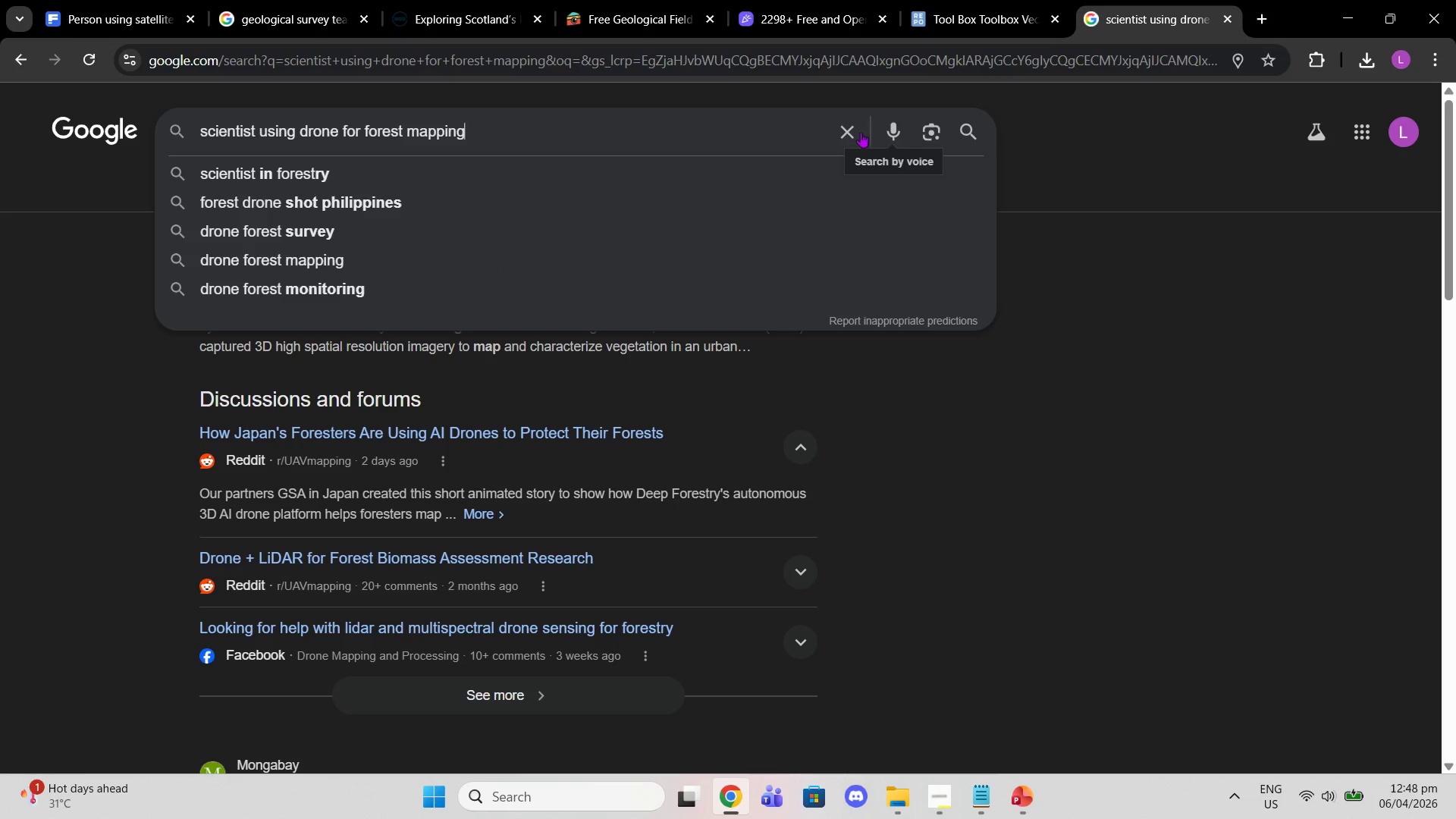 
left_click([1117, 172])
 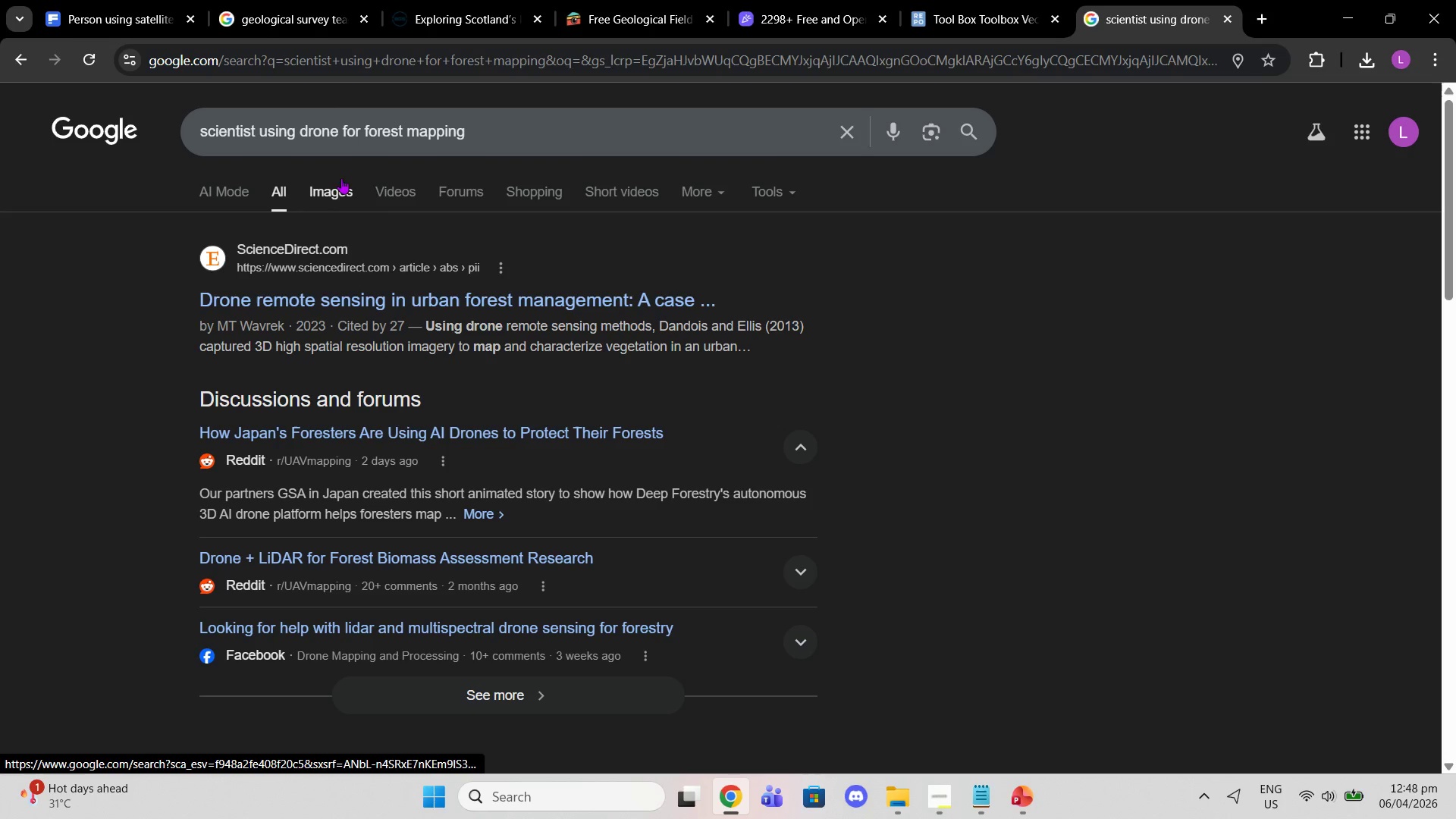 
left_click([332, 184])
 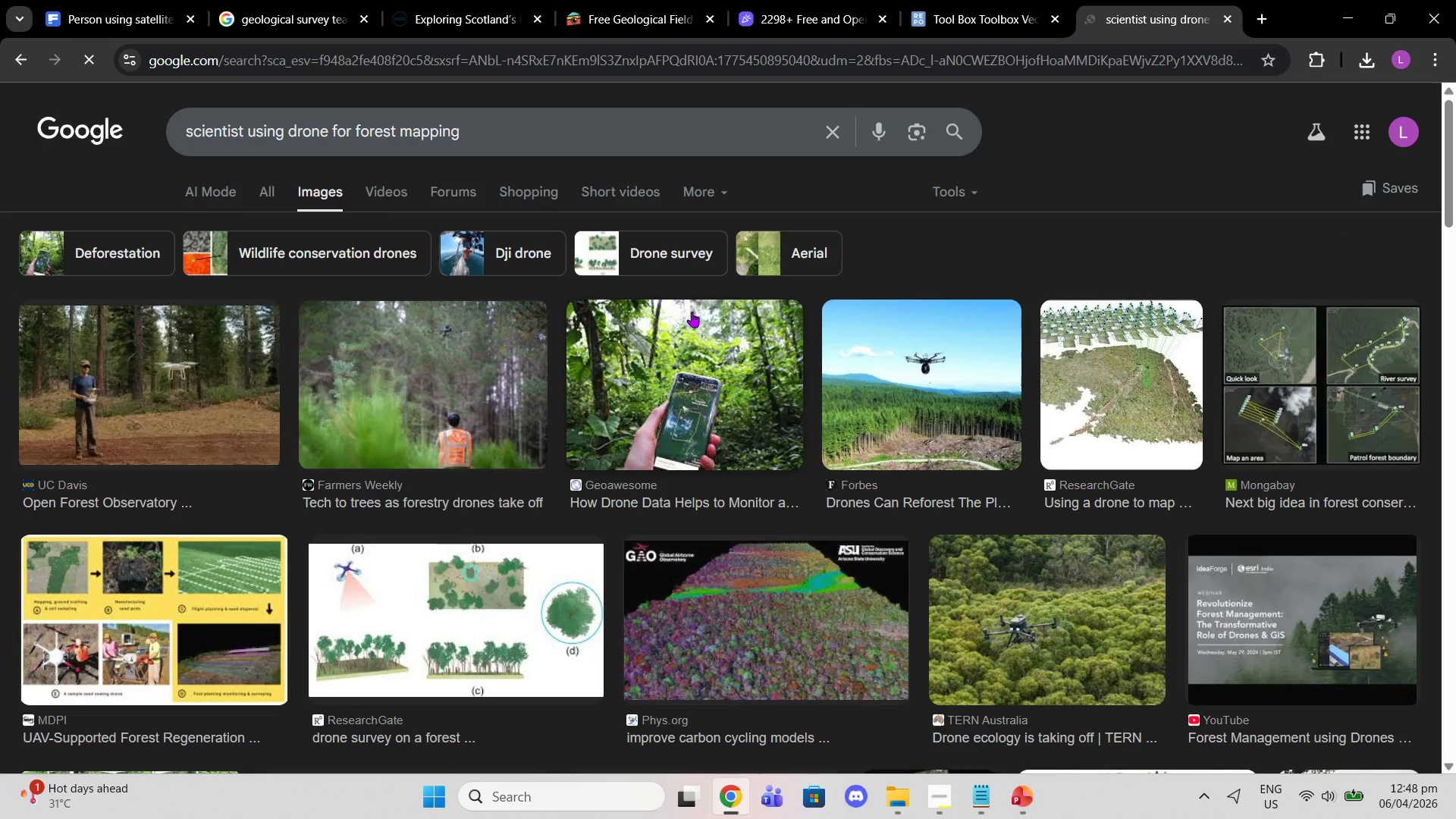 
scroll: coordinate [514, 386], scroll_direction: down, amount: 9.0
 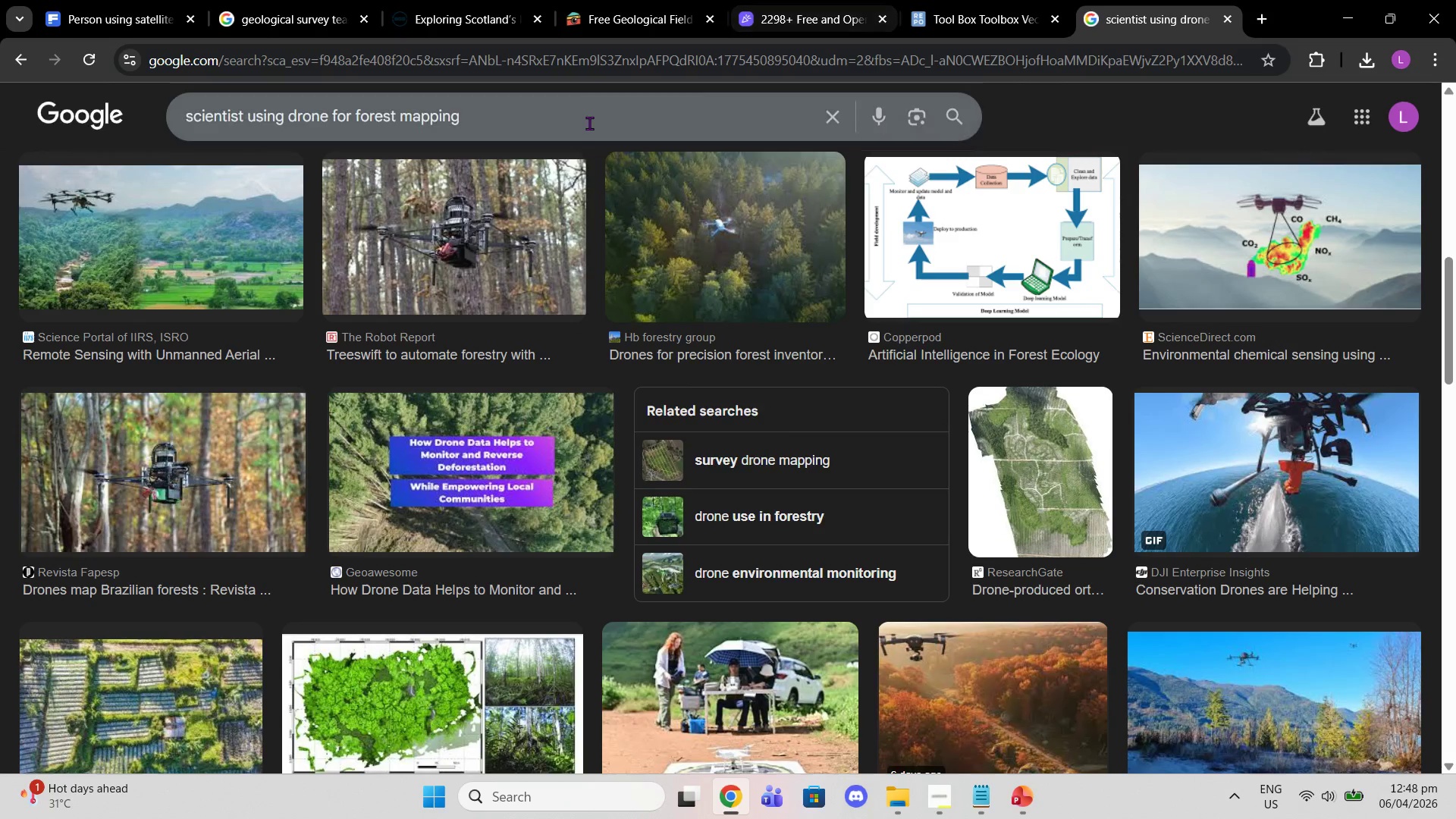 
scroll: coordinate [545, 198], scroll_direction: none, amount: 0.0
 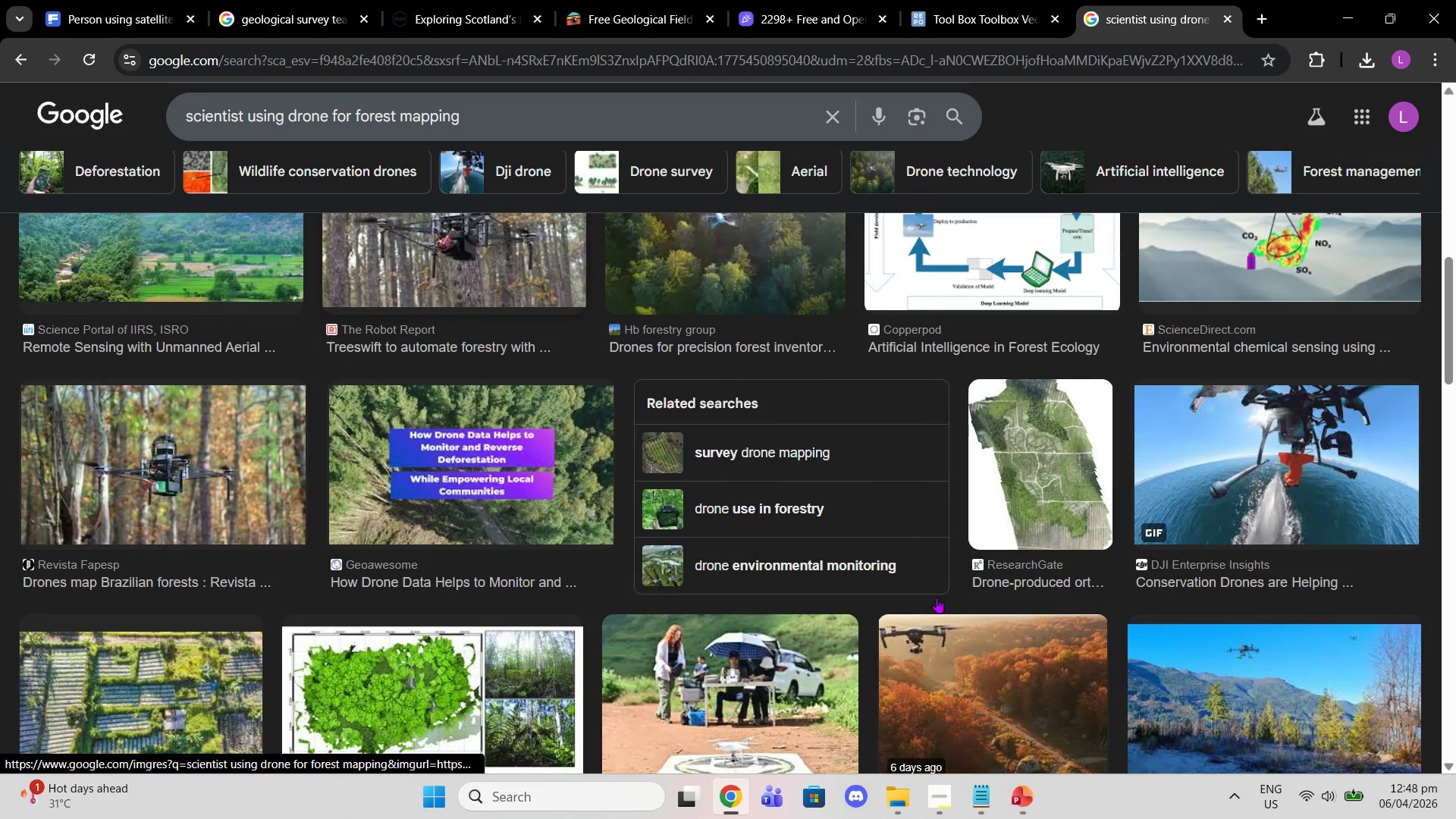 
scroll: coordinate [984, 644], scroll_direction: down, amount: 4.0
 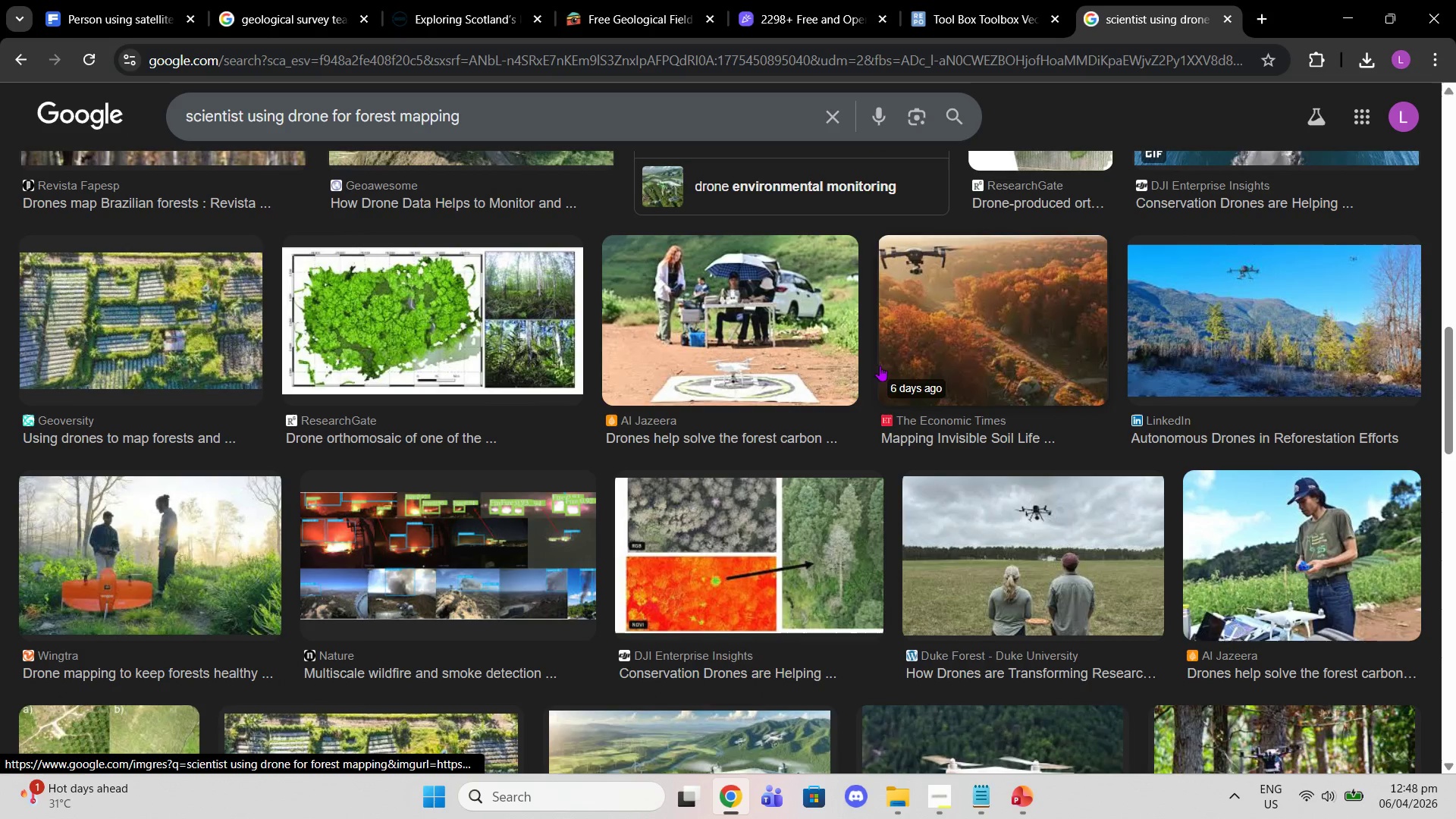 
left_click([790, 363])
 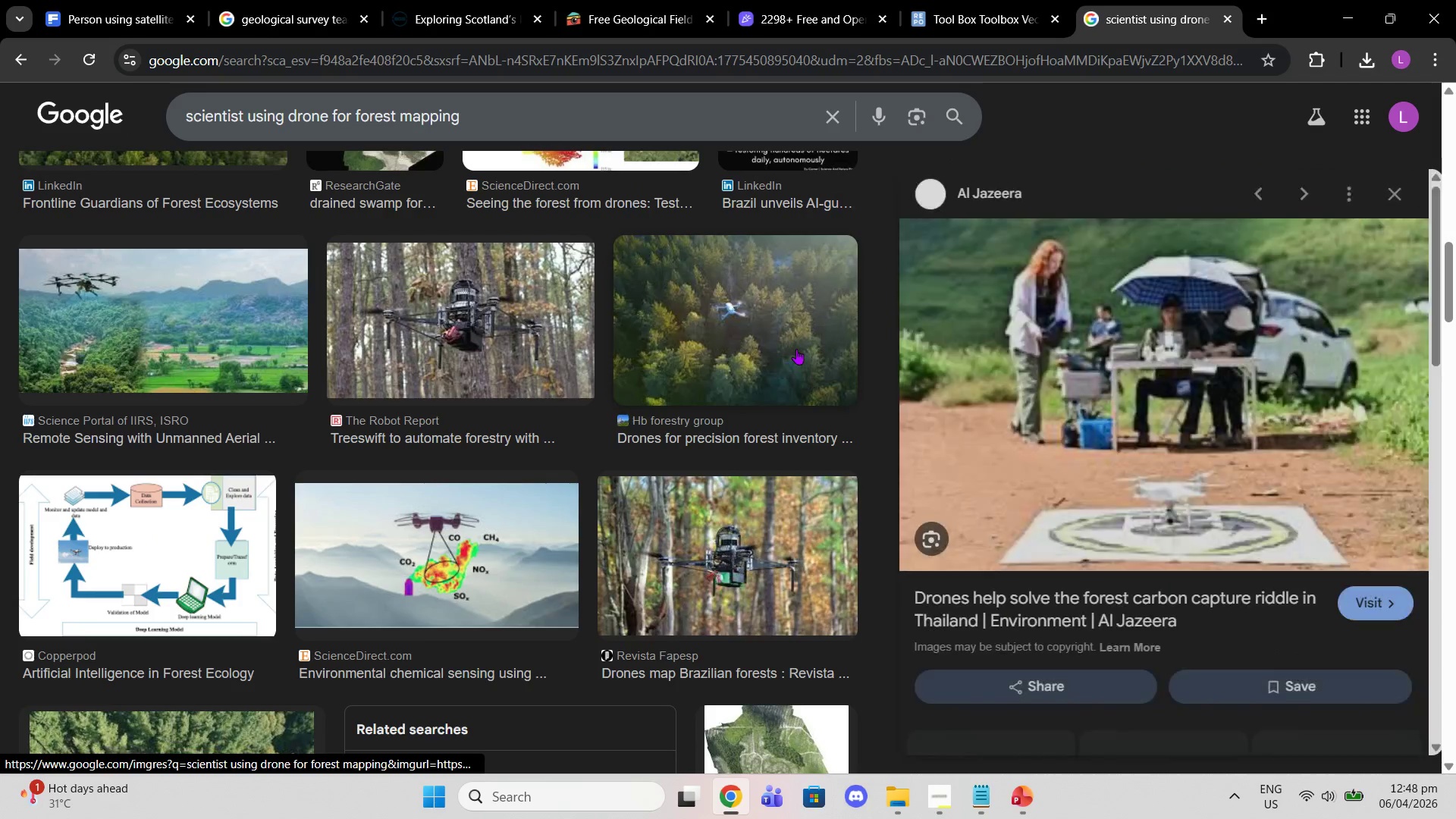 
scroll: coordinate [797, 372], scroll_direction: down, amount: 4.0
 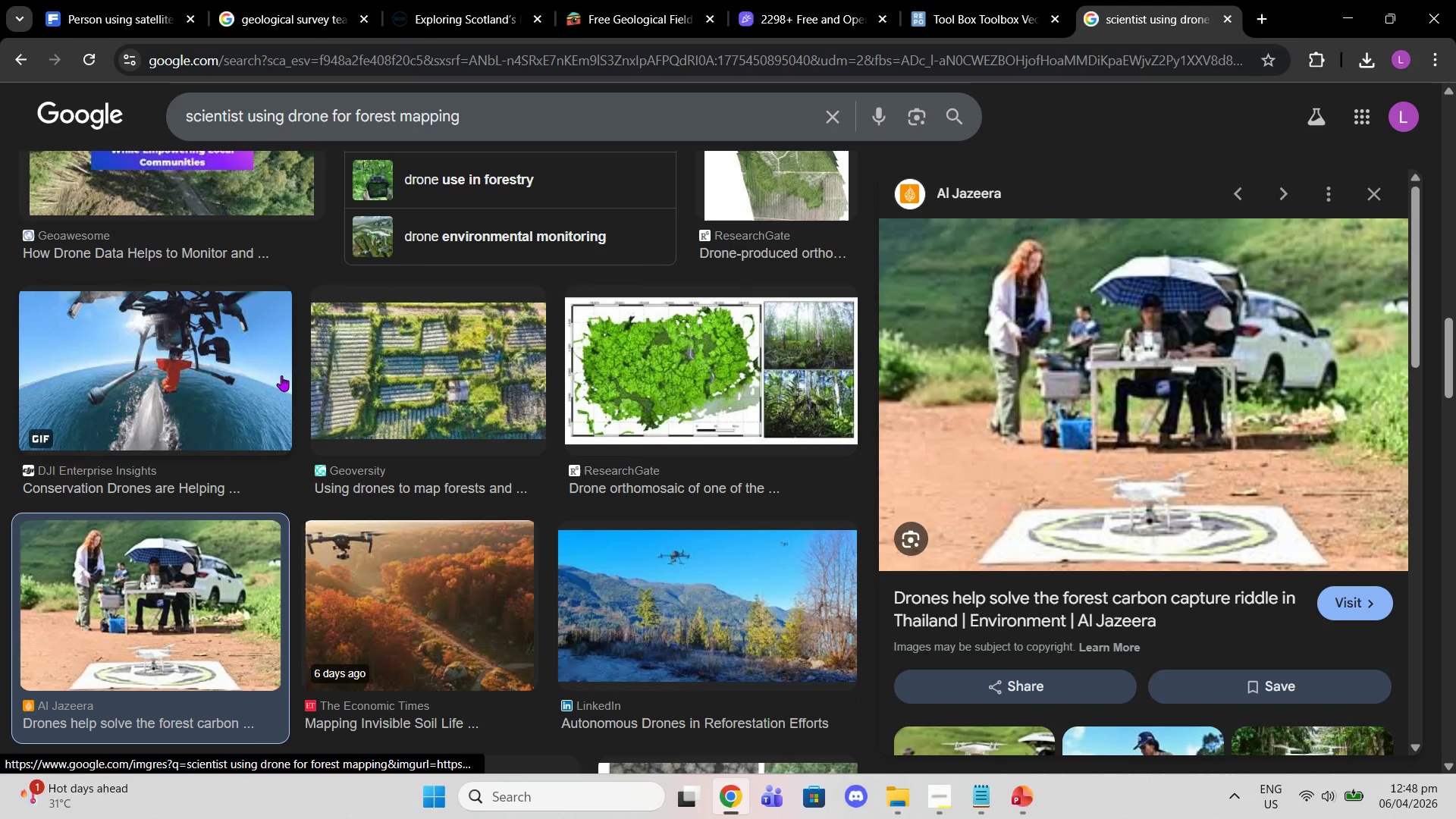 
left_click_drag(start_coordinate=[211, 350], to_coordinate=[218, 347])
 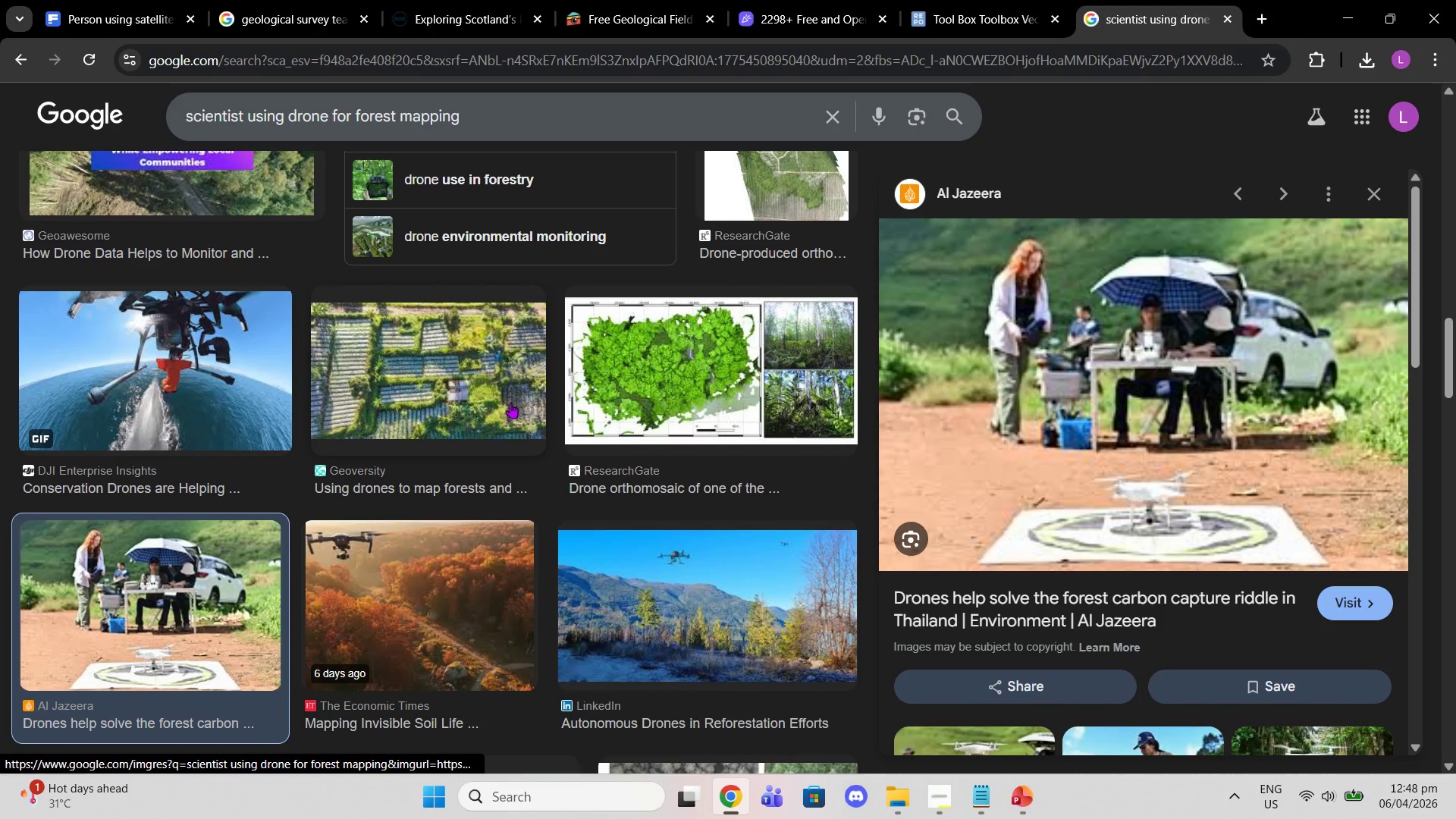 
left_click([510, 403])
 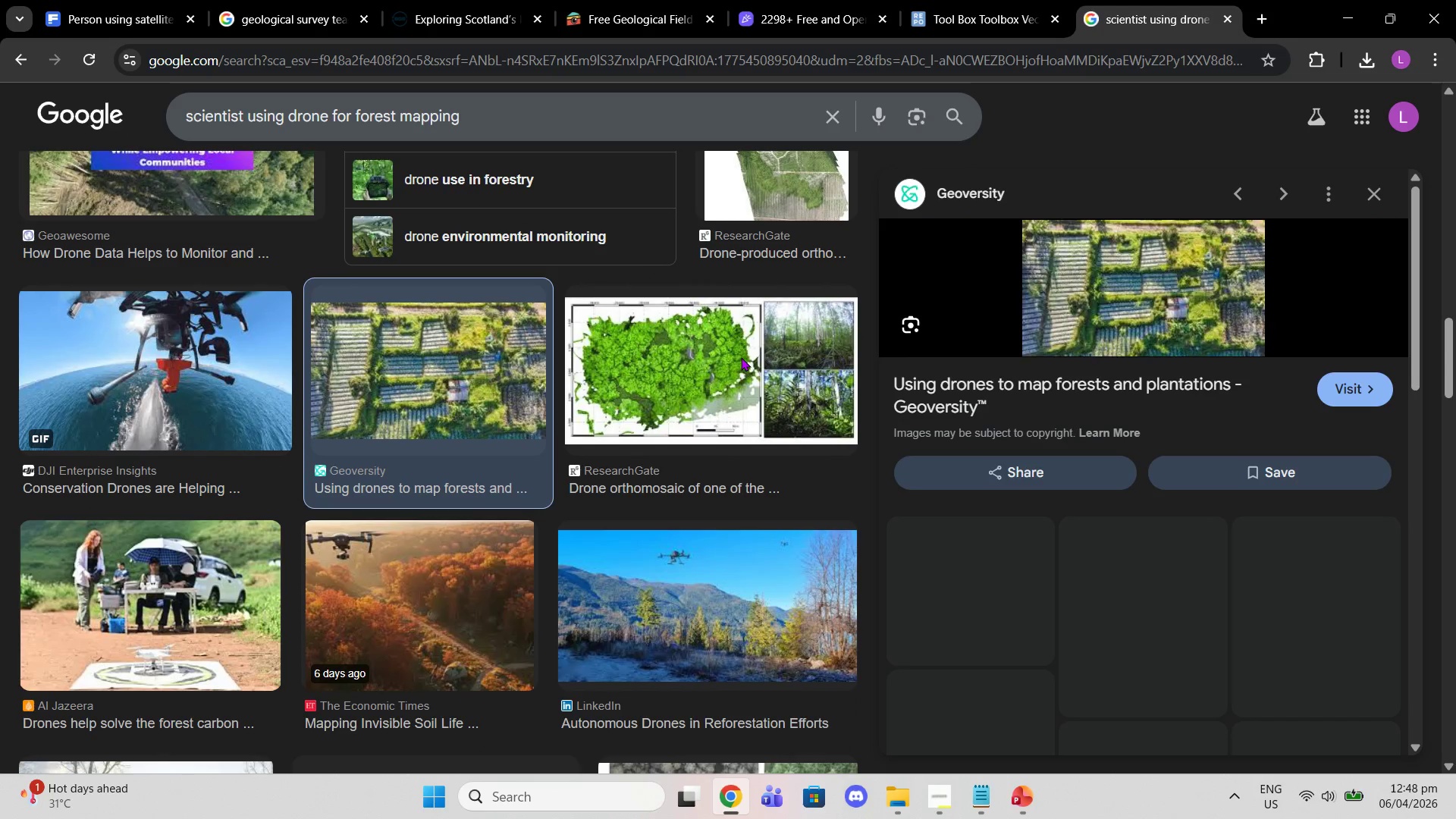 
scroll: coordinate [722, 385], scroll_direction: down, amount: 2.0
 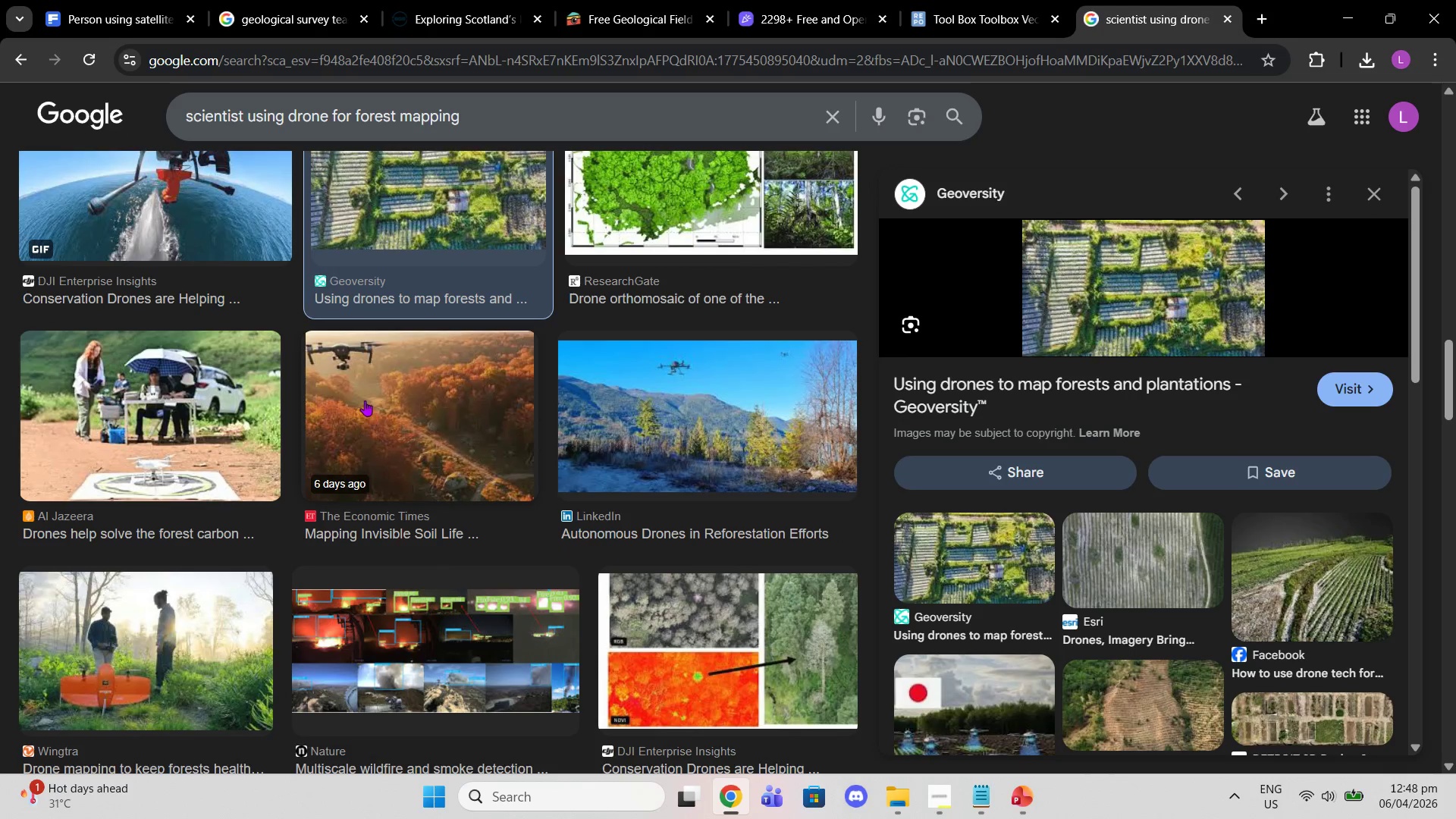 
left_click([364, 397])
 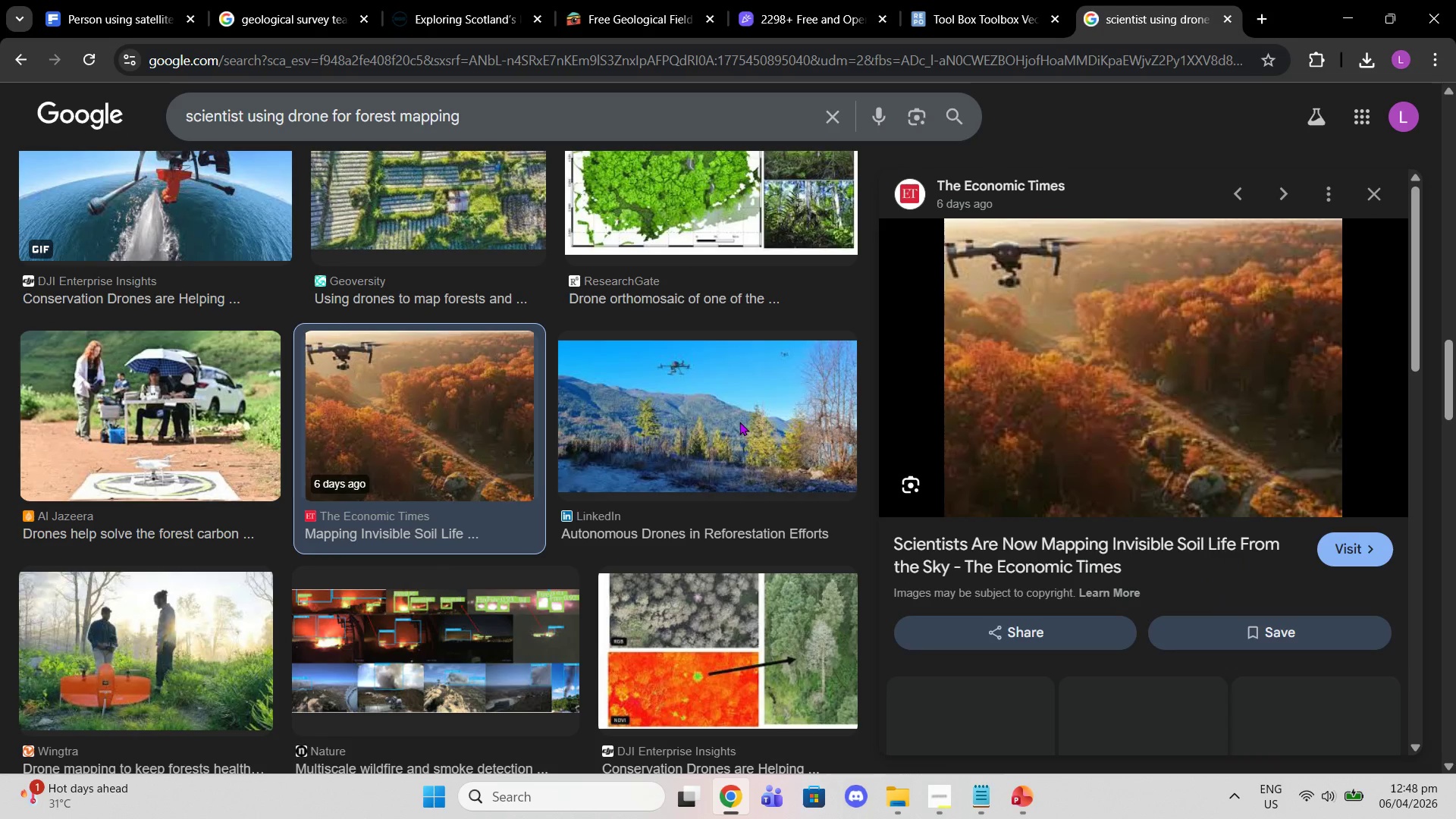 
scroll: coordinate [739, 429], scroll_direction: down, amount: 4.0
 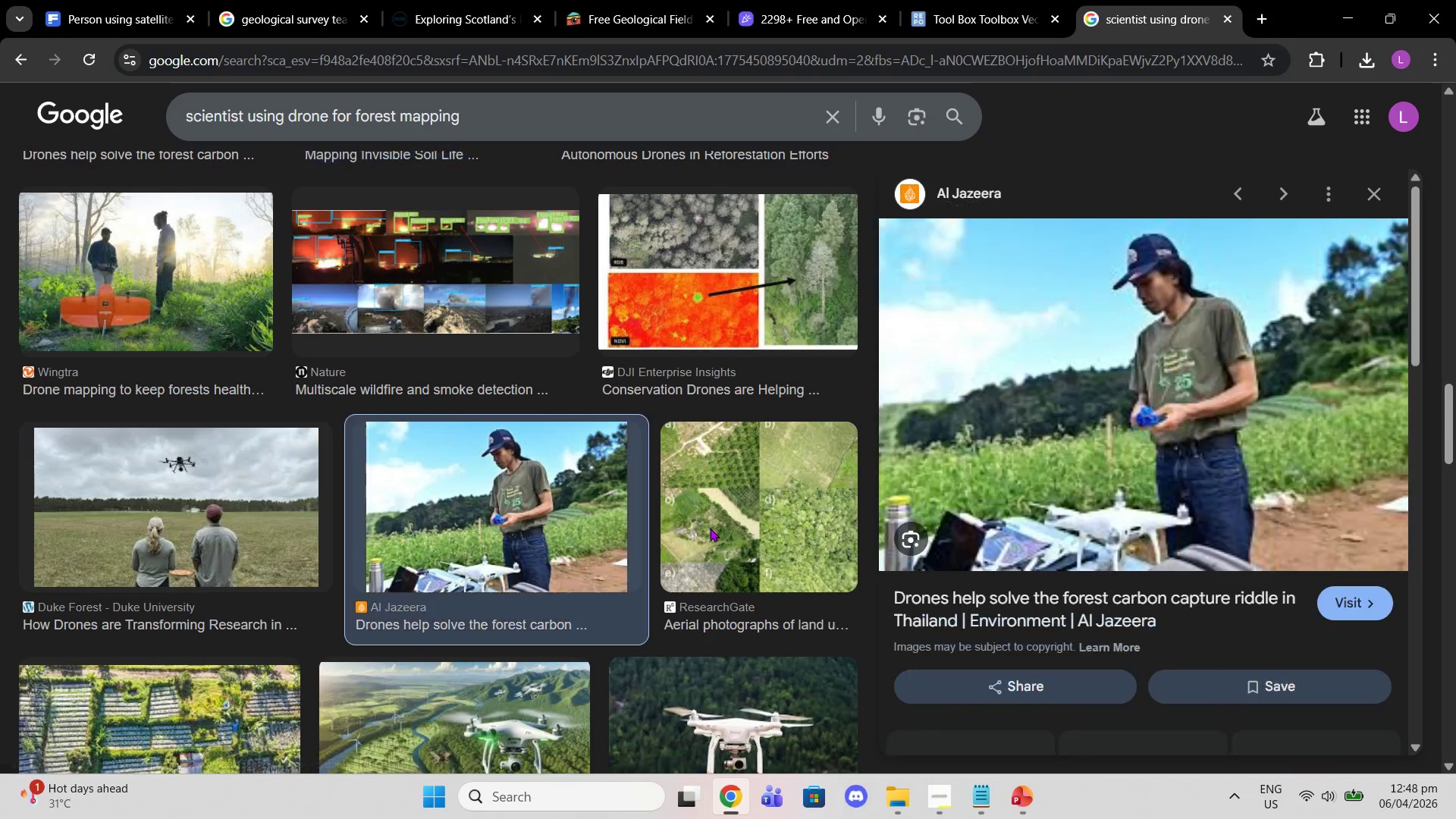 
left_click([710, 527])
 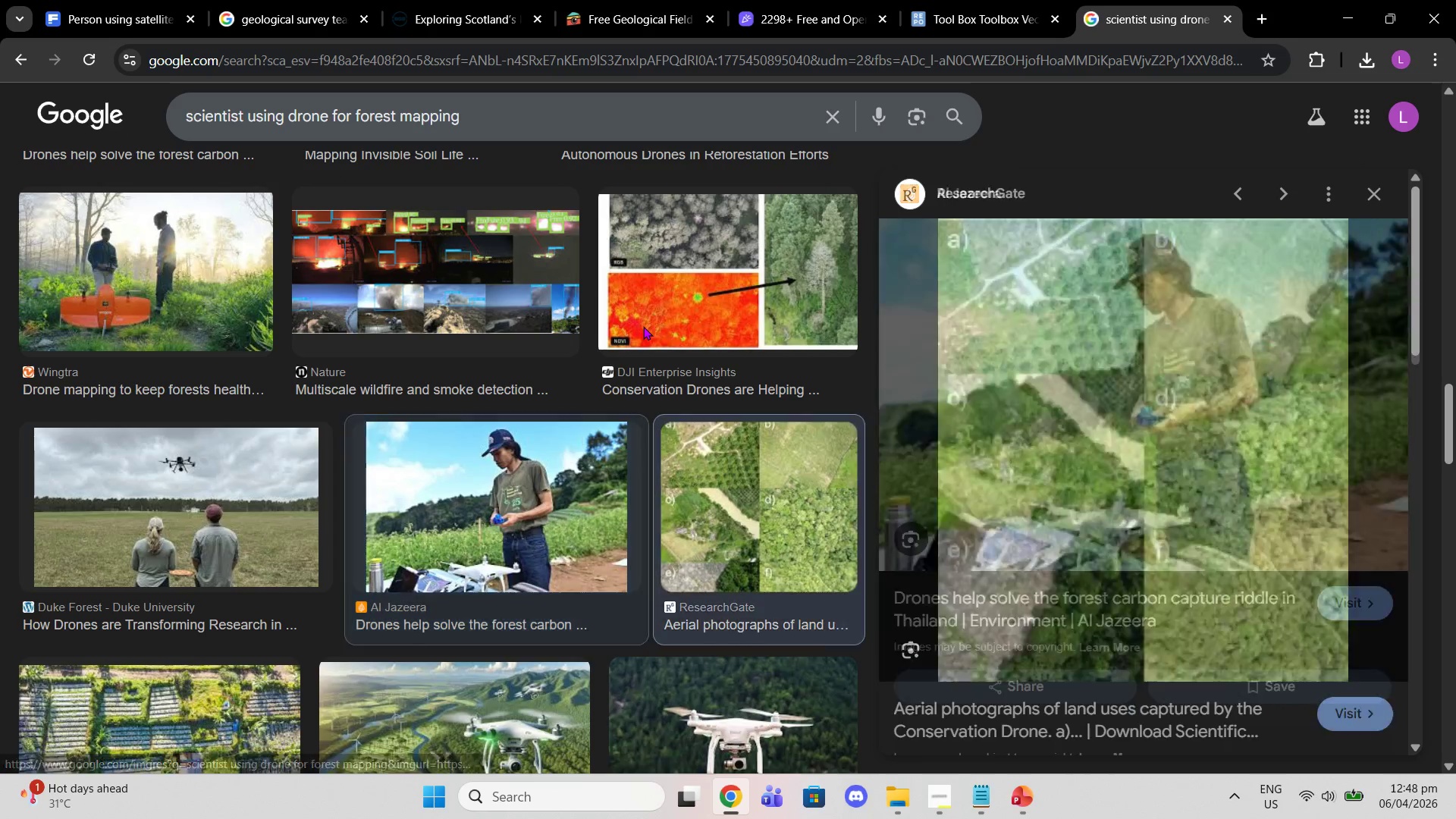 
left_click([643, 326])
 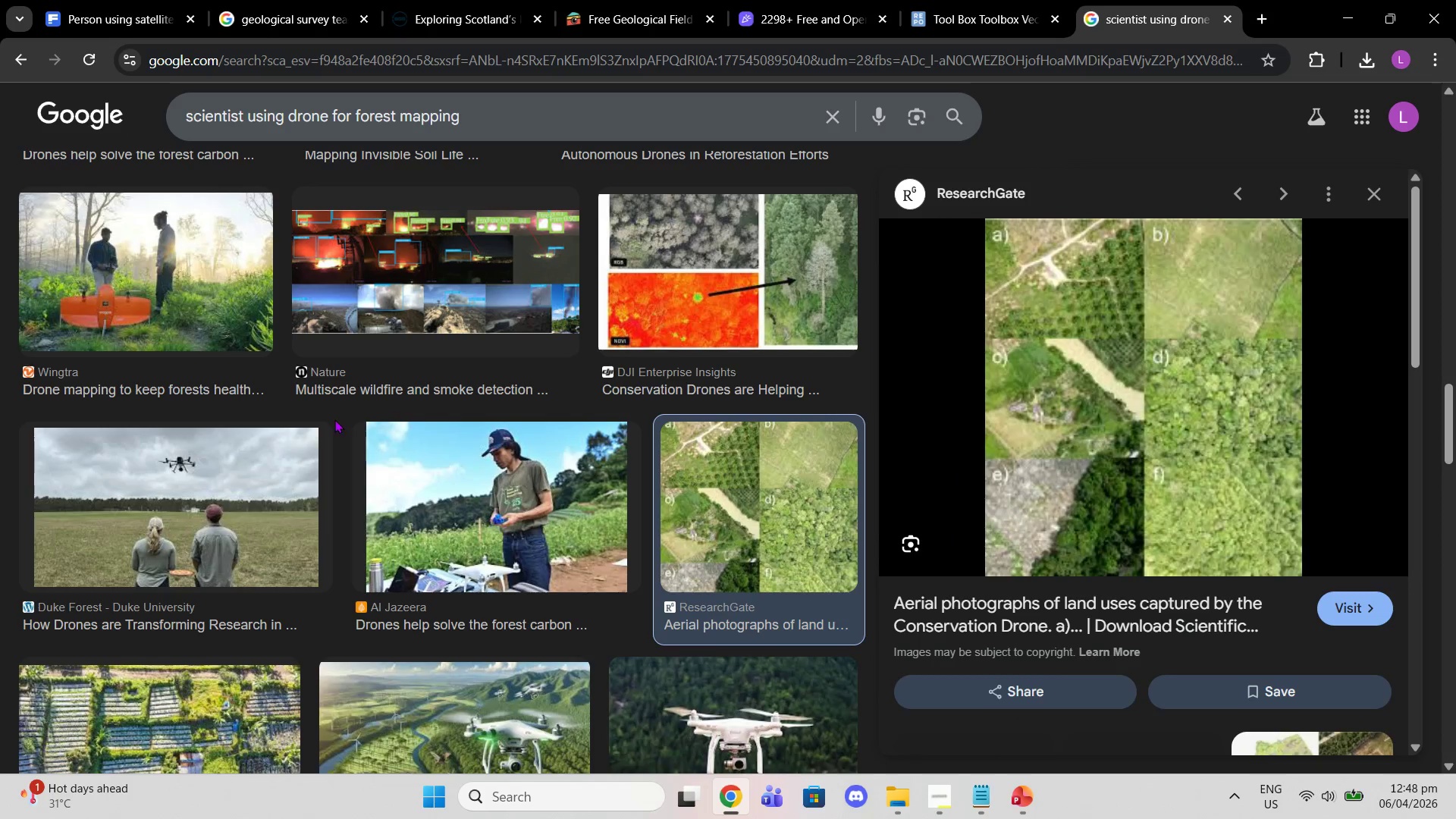 
scroll: coordinate [334, 422], scroll_direction: down, amount: 3.0
 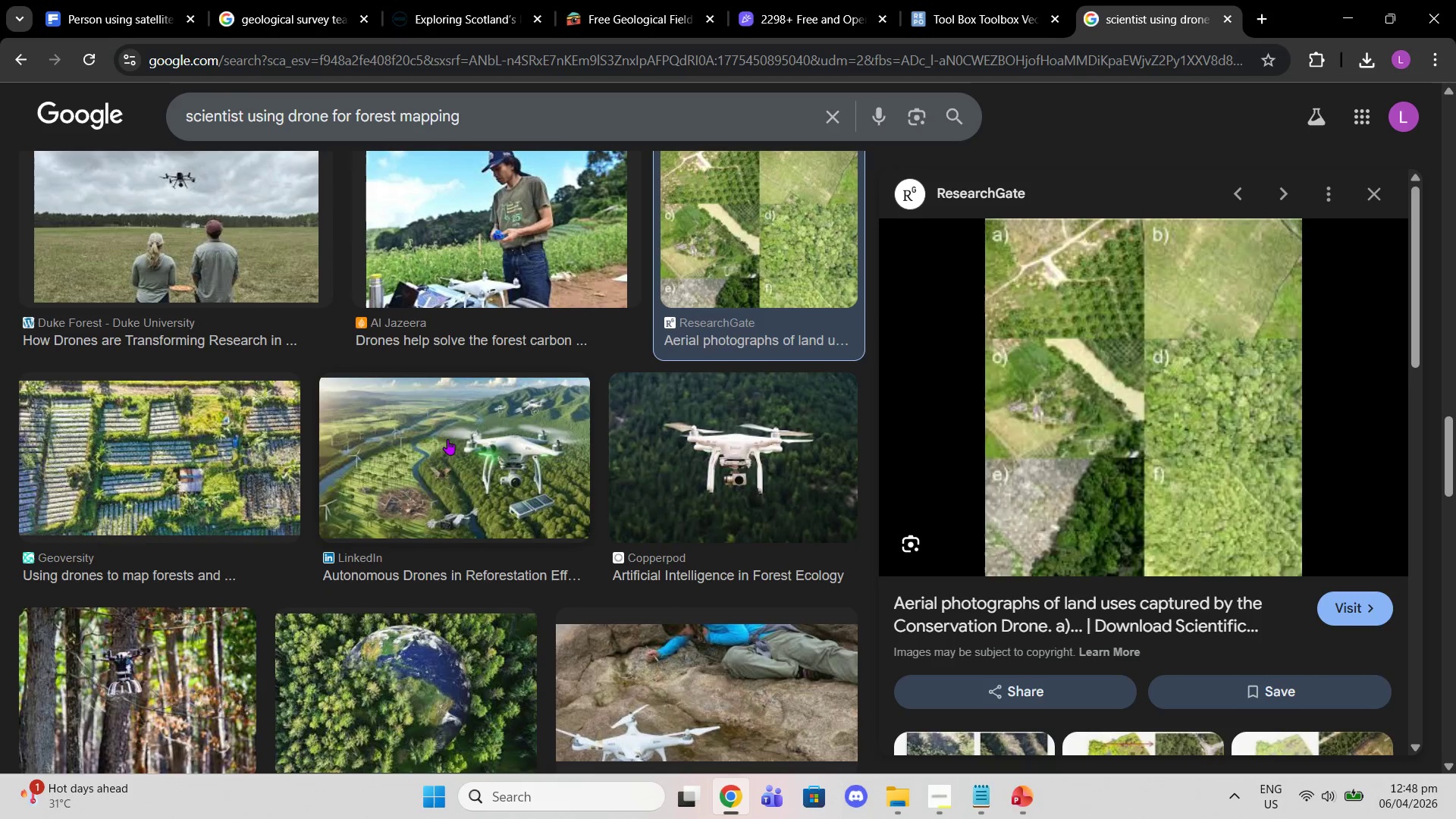 
left_click([449, 440])
 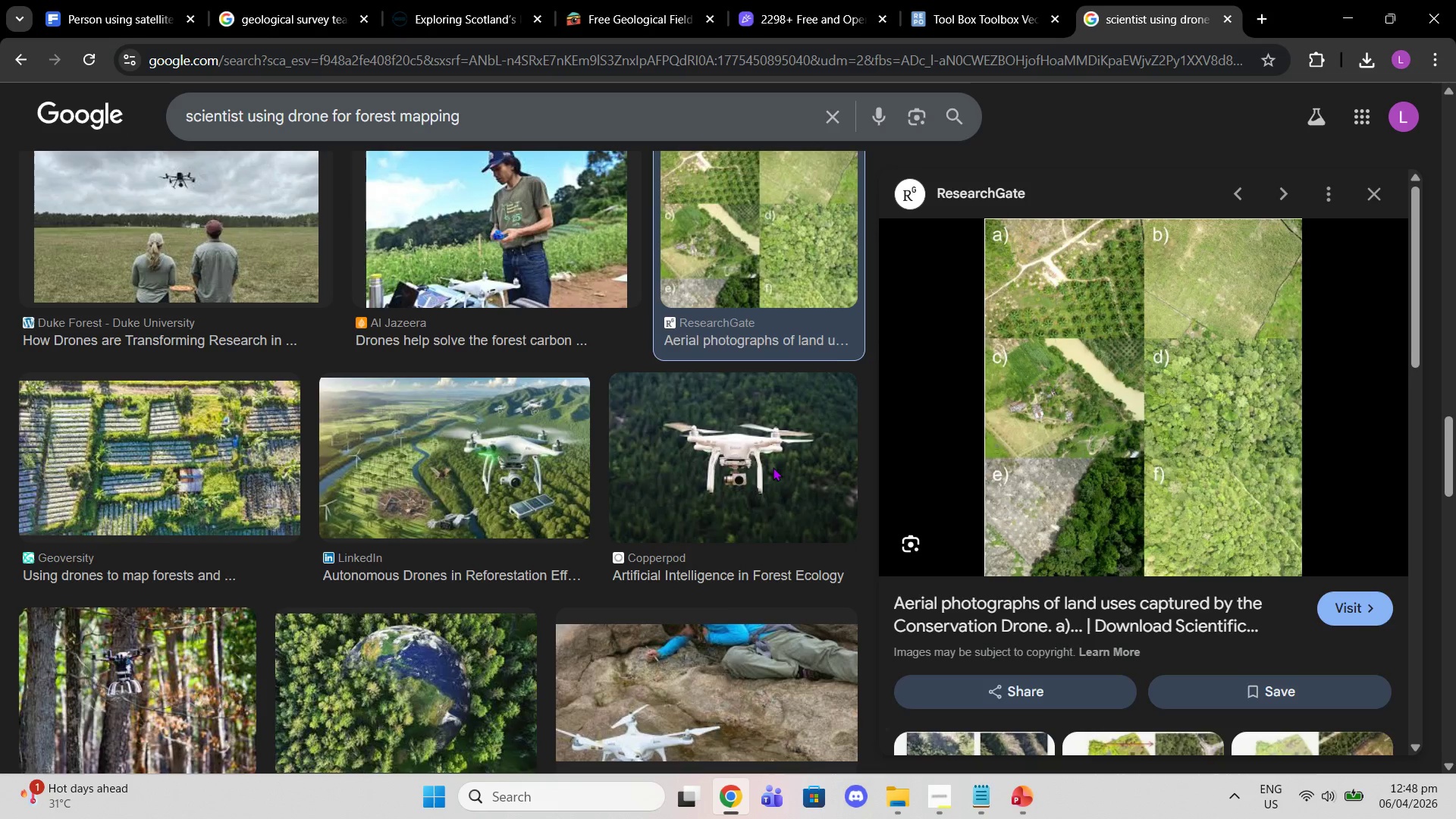 
left_click([773, 467])
 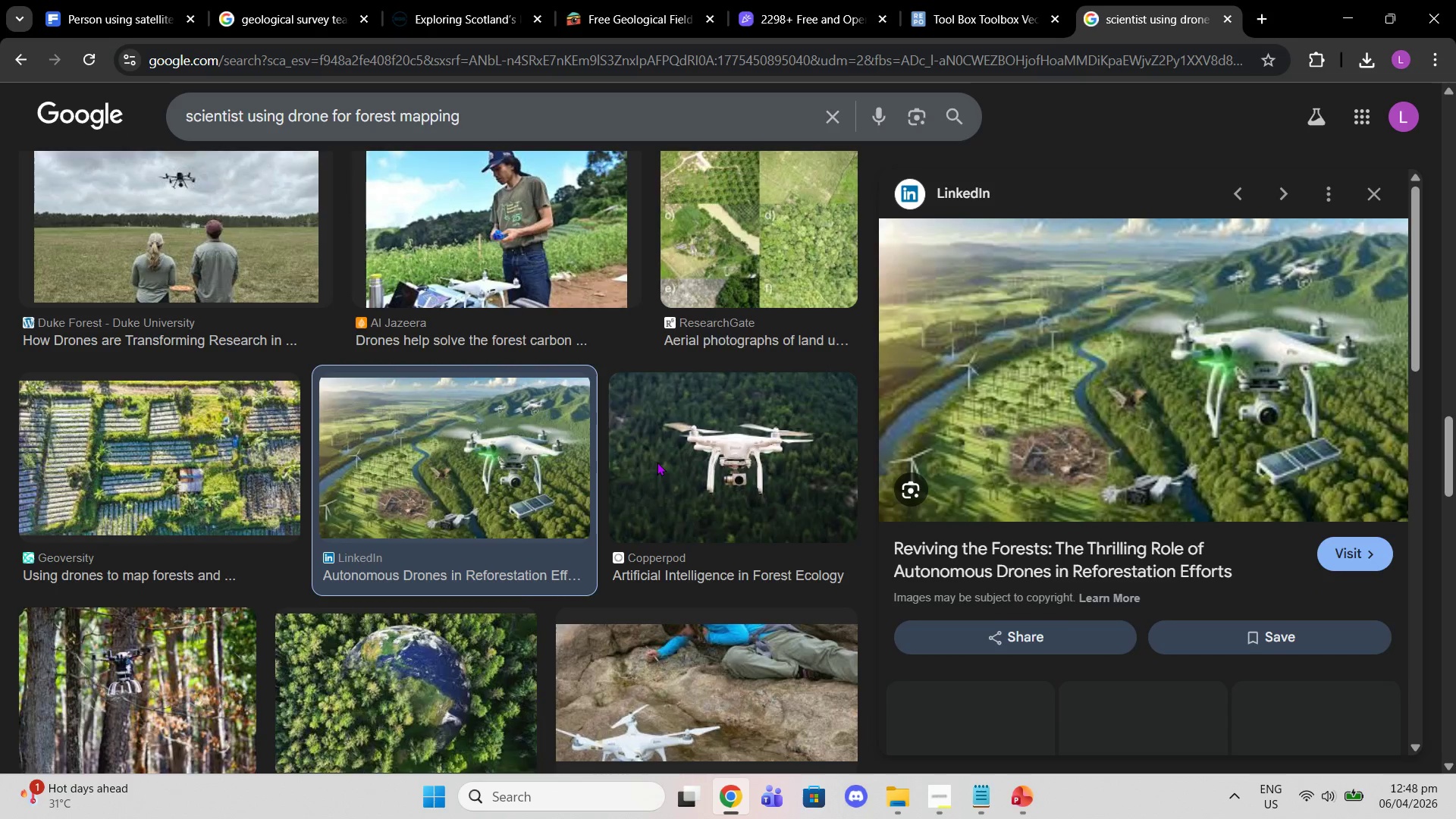 
scroll: coordinate [558, 466], scroll_direction: down, amount: 4.0
 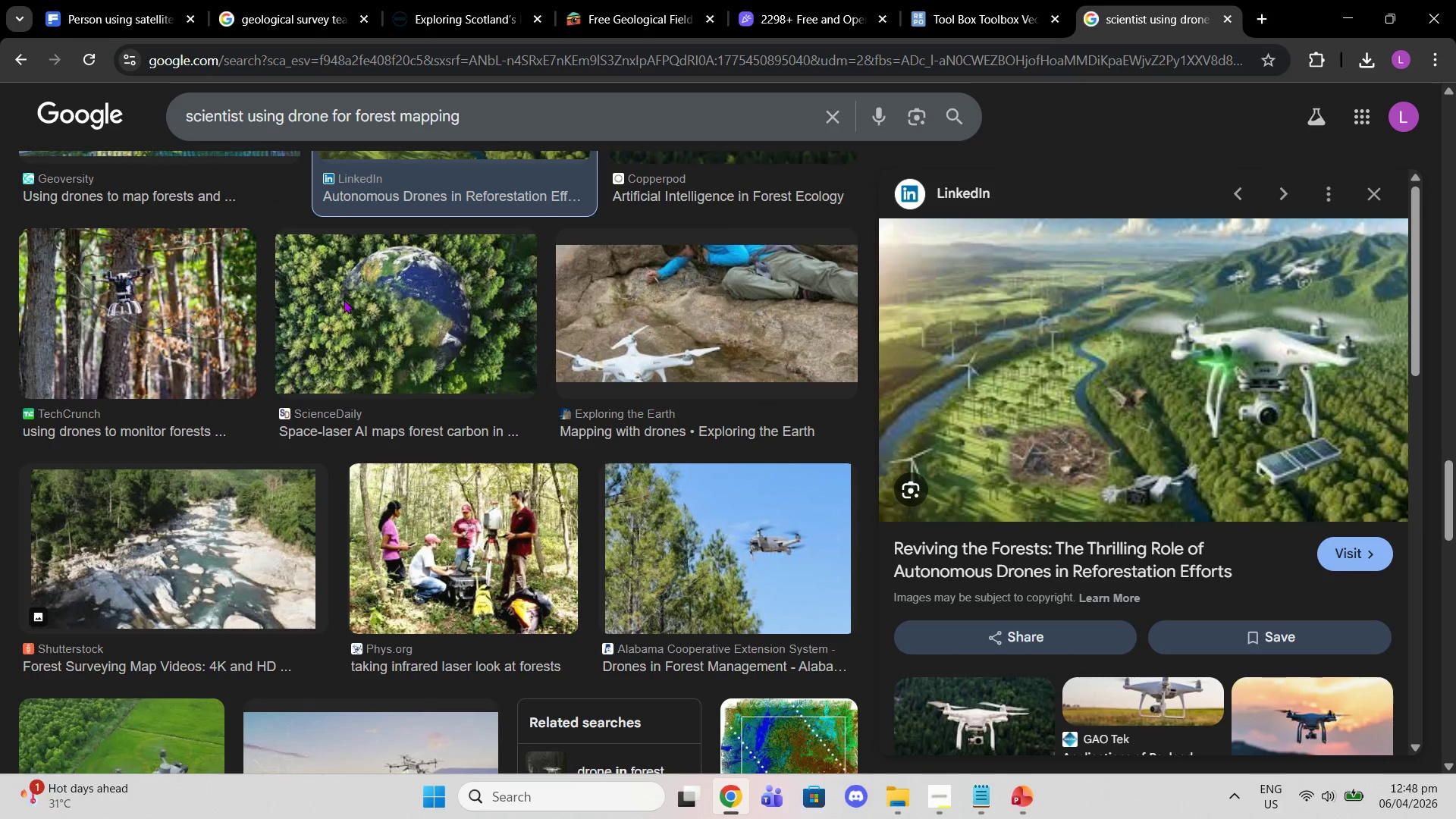 
left_click([344, 300])
 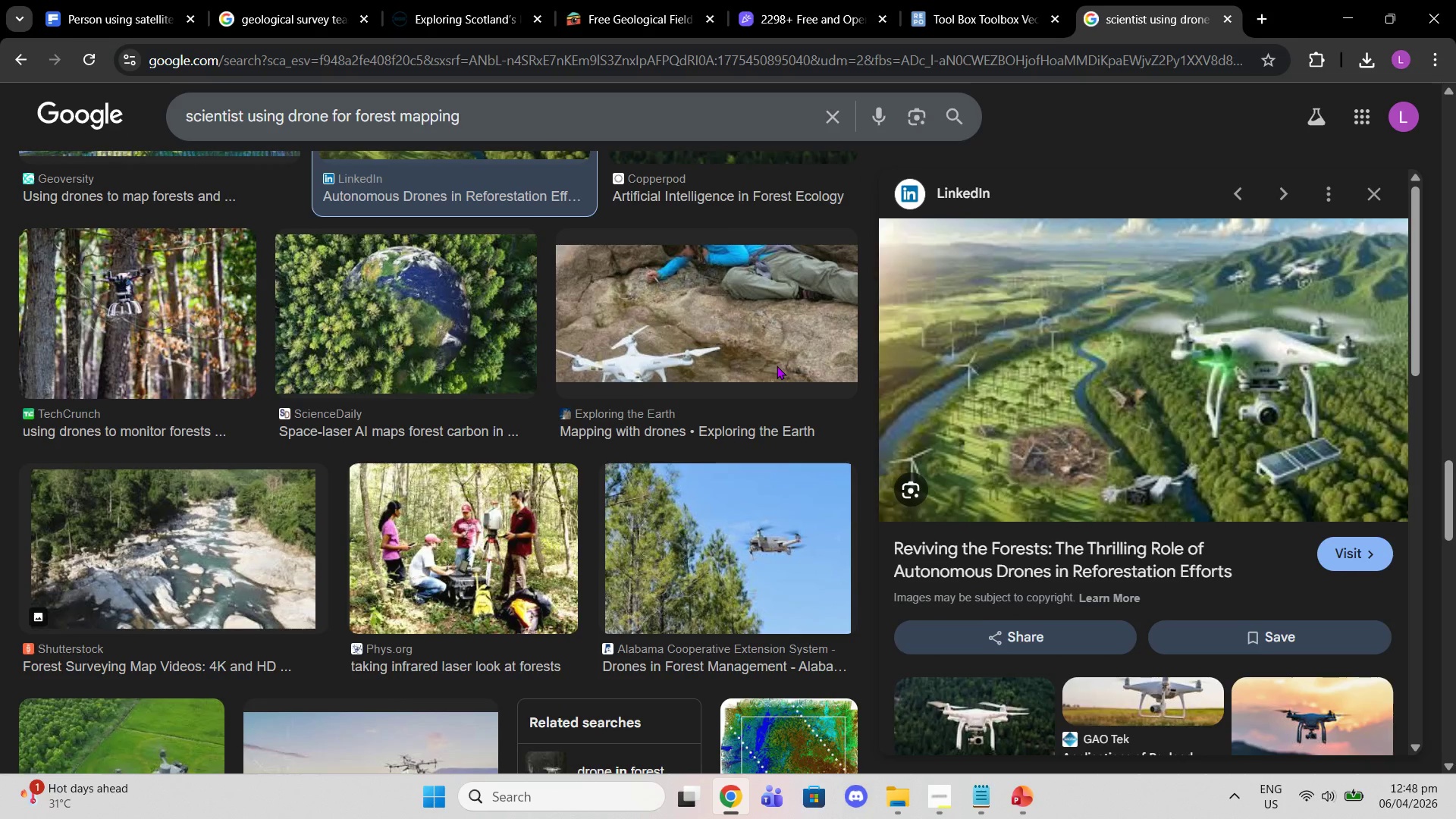 
left_click([777, 366])
 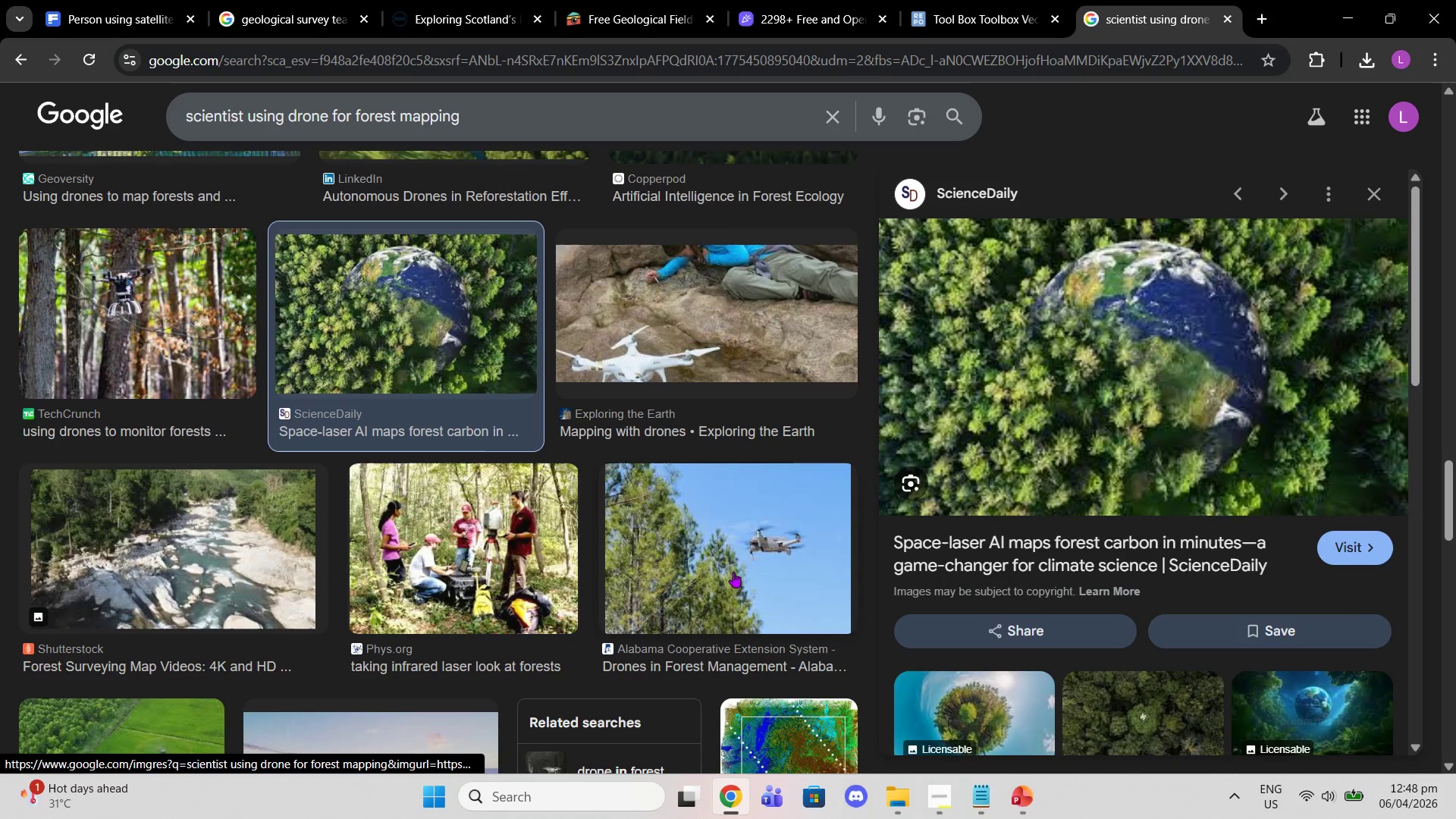 
left_click([735, 553])
 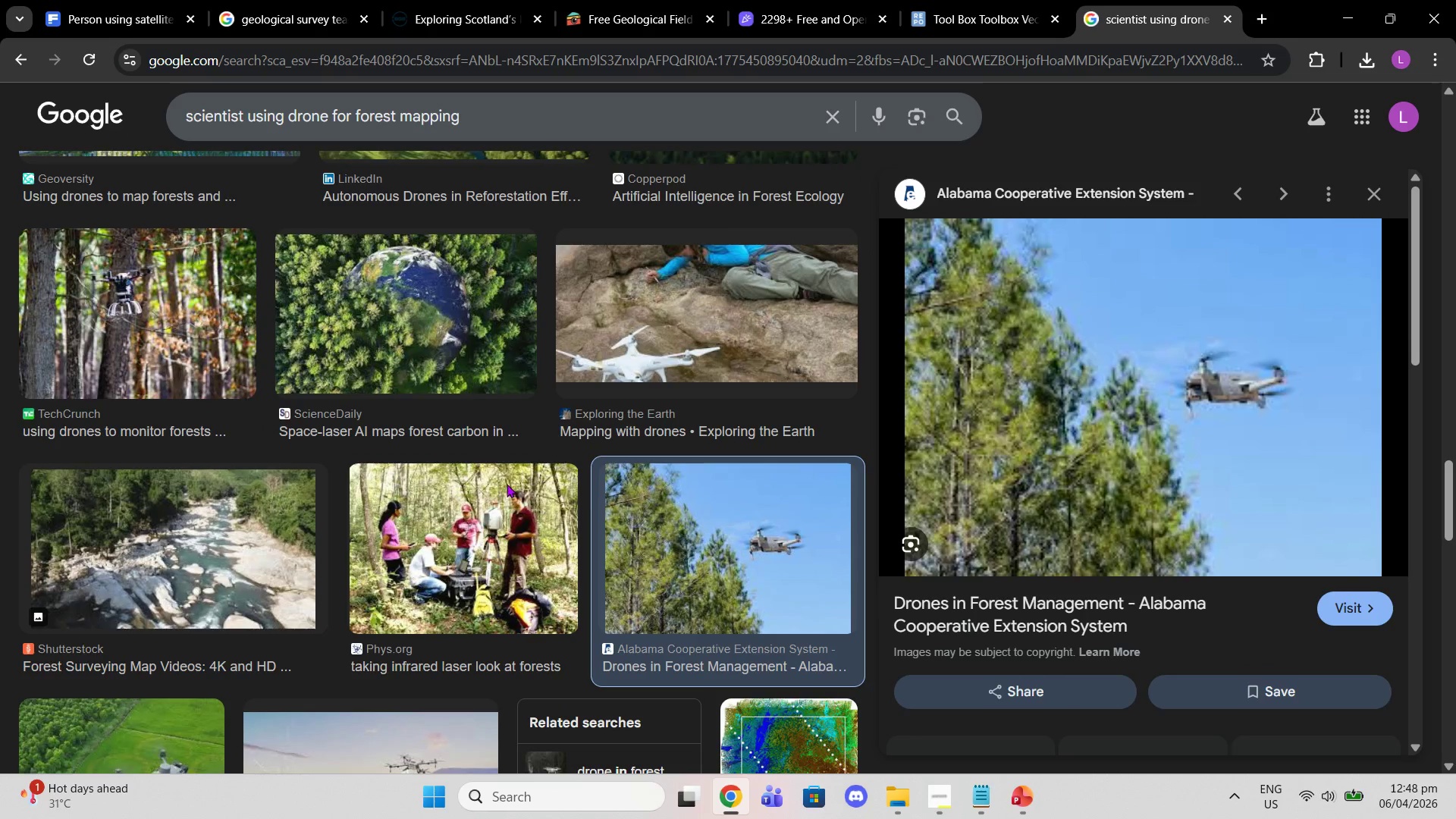 
left_click([462, 488])
 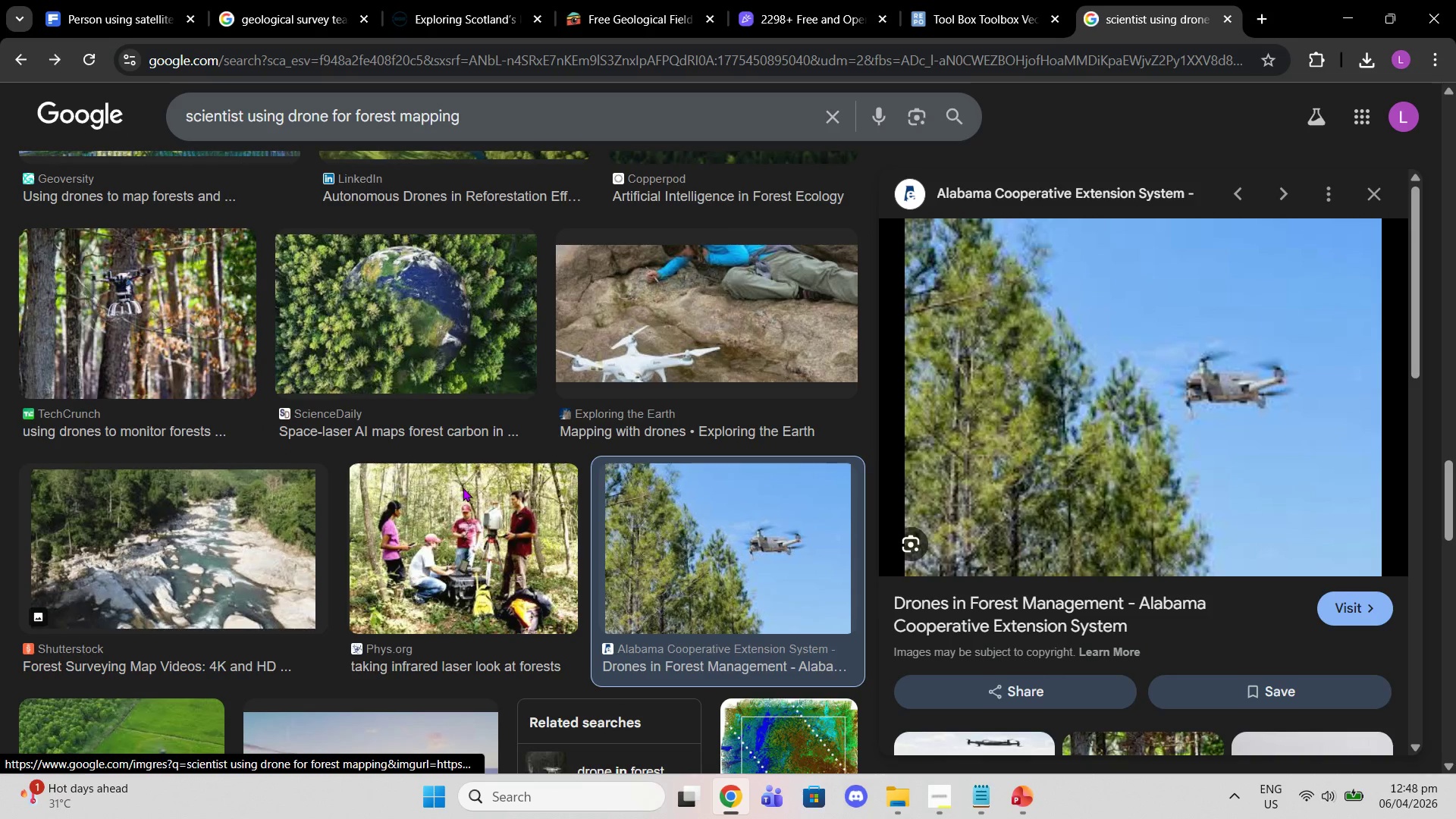 
scroll: coordinate [463, 488], scroll_direction: down, amount: 3.0
 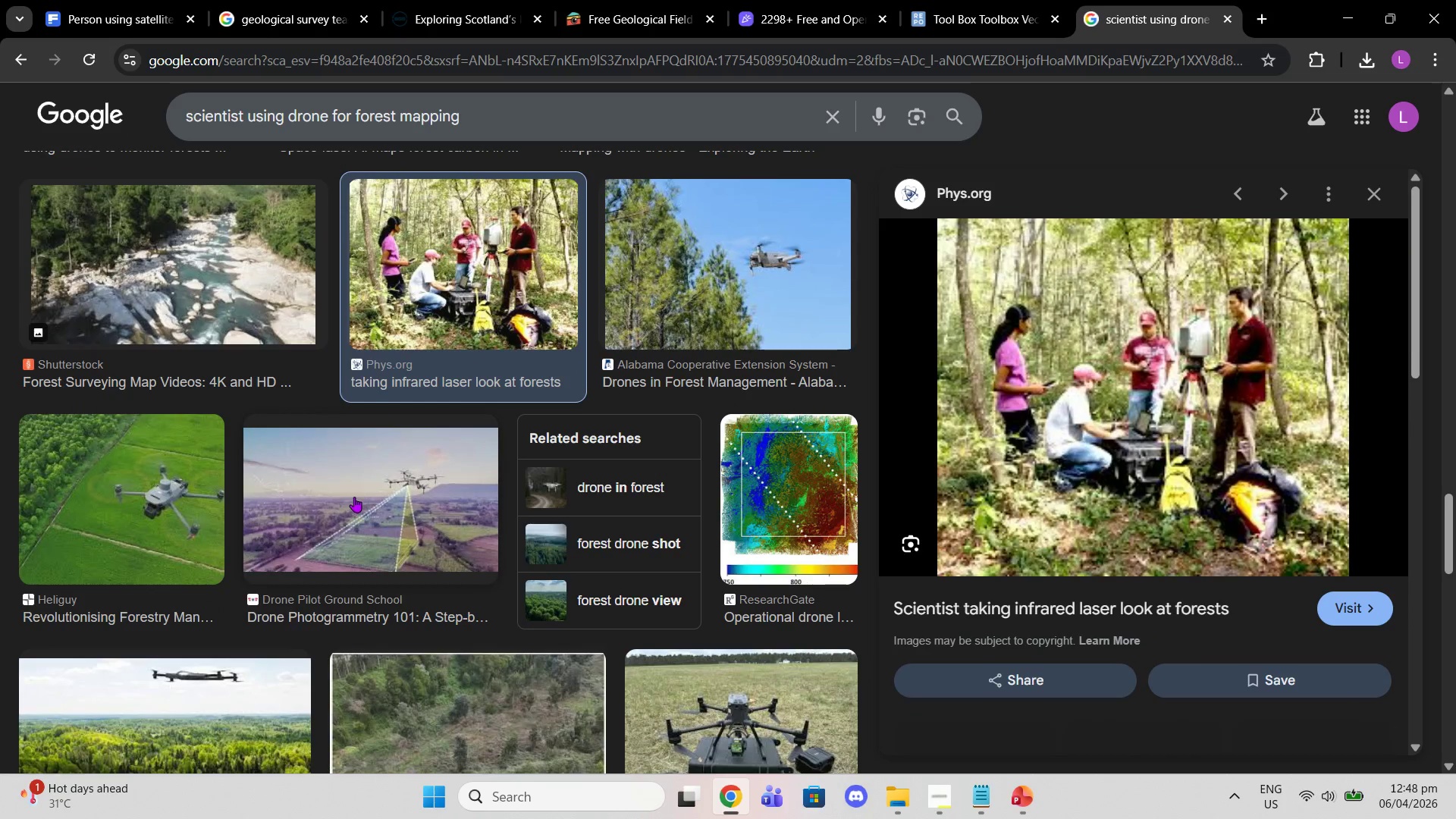 
left_click([354, 497])
 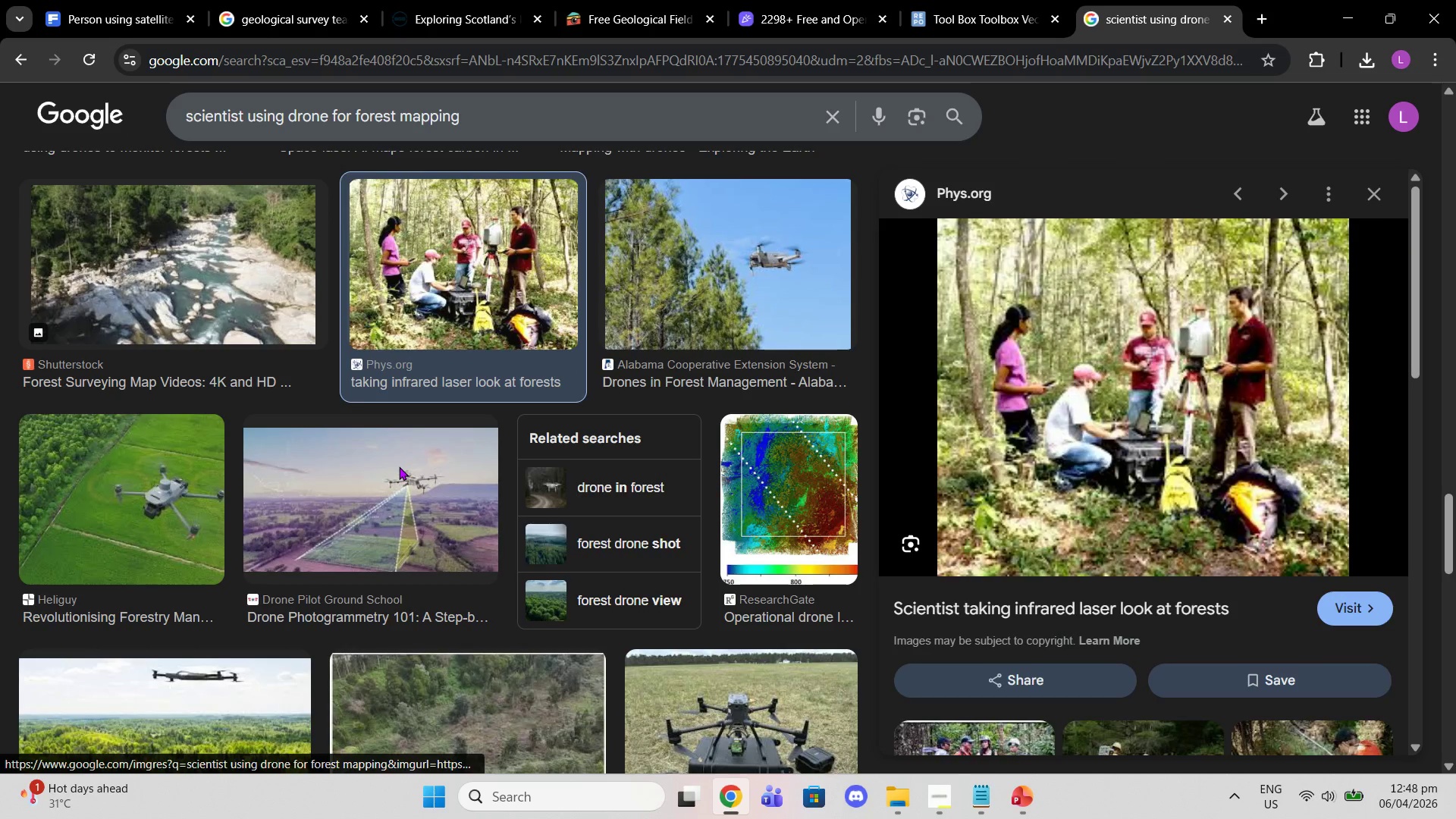 
scroll: coordinate [445, 469], scroll_direction: down, amount: 4.0
 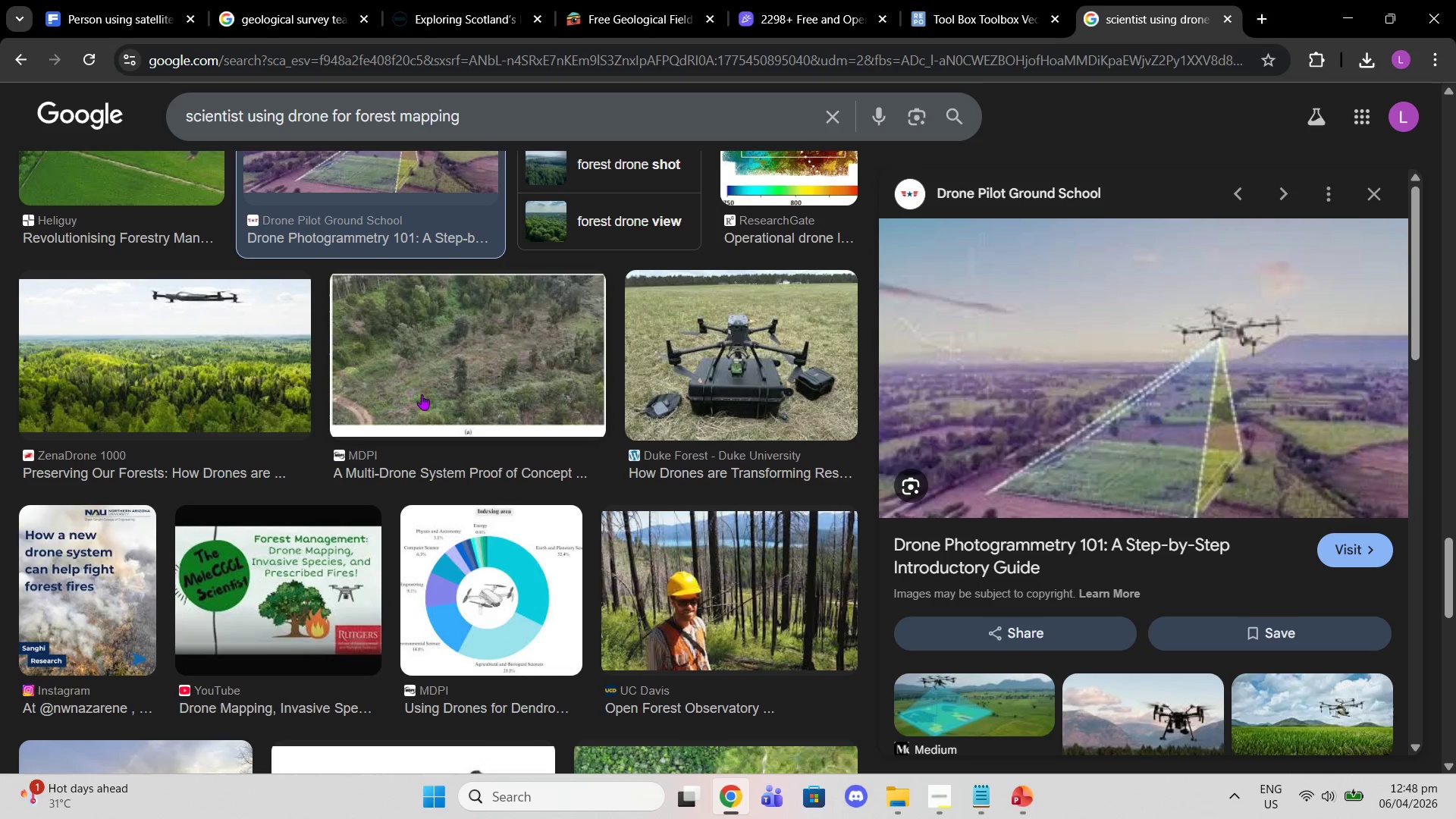 
left_click([421, 394])
 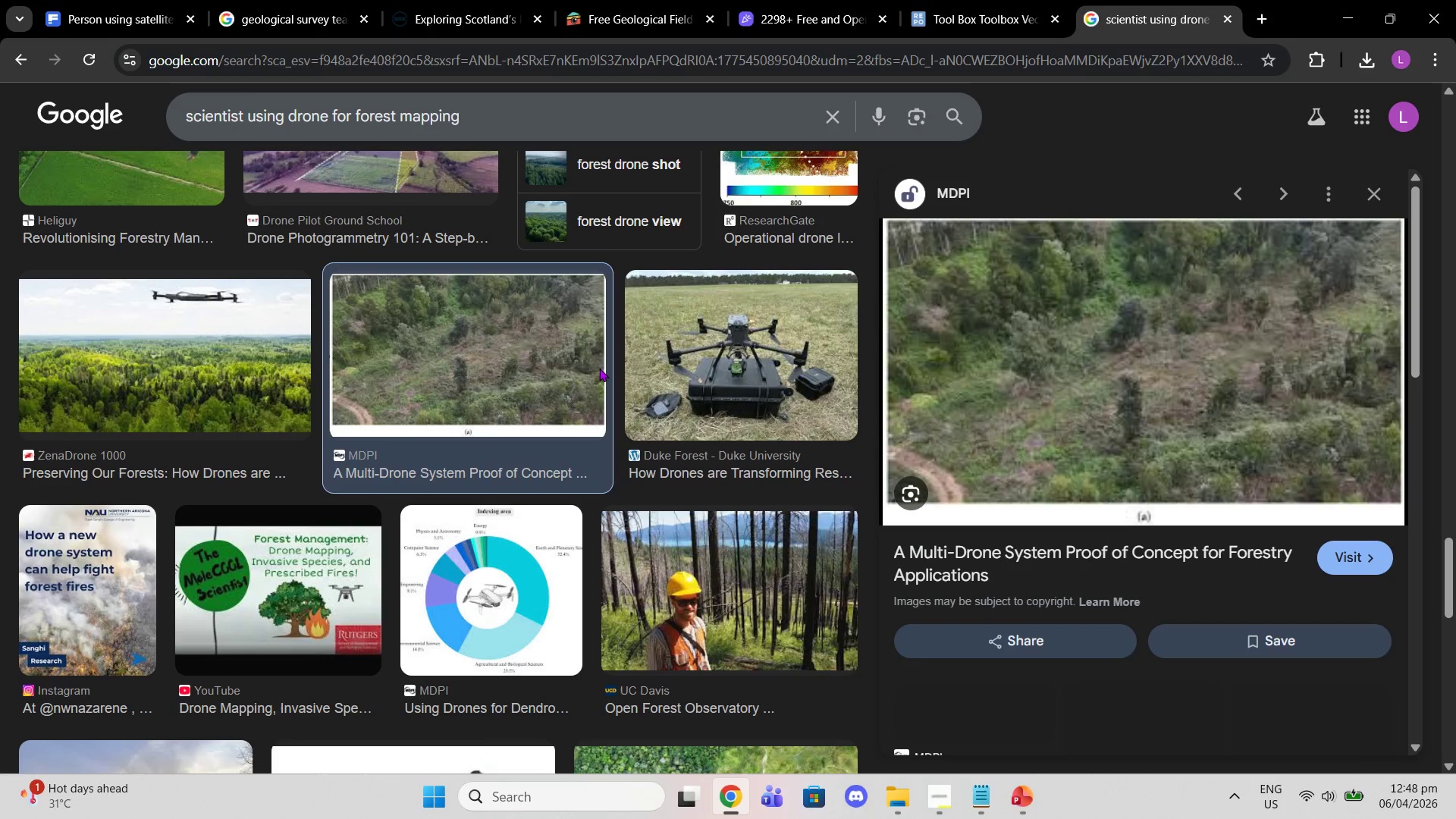 
left_click([599, 368])
 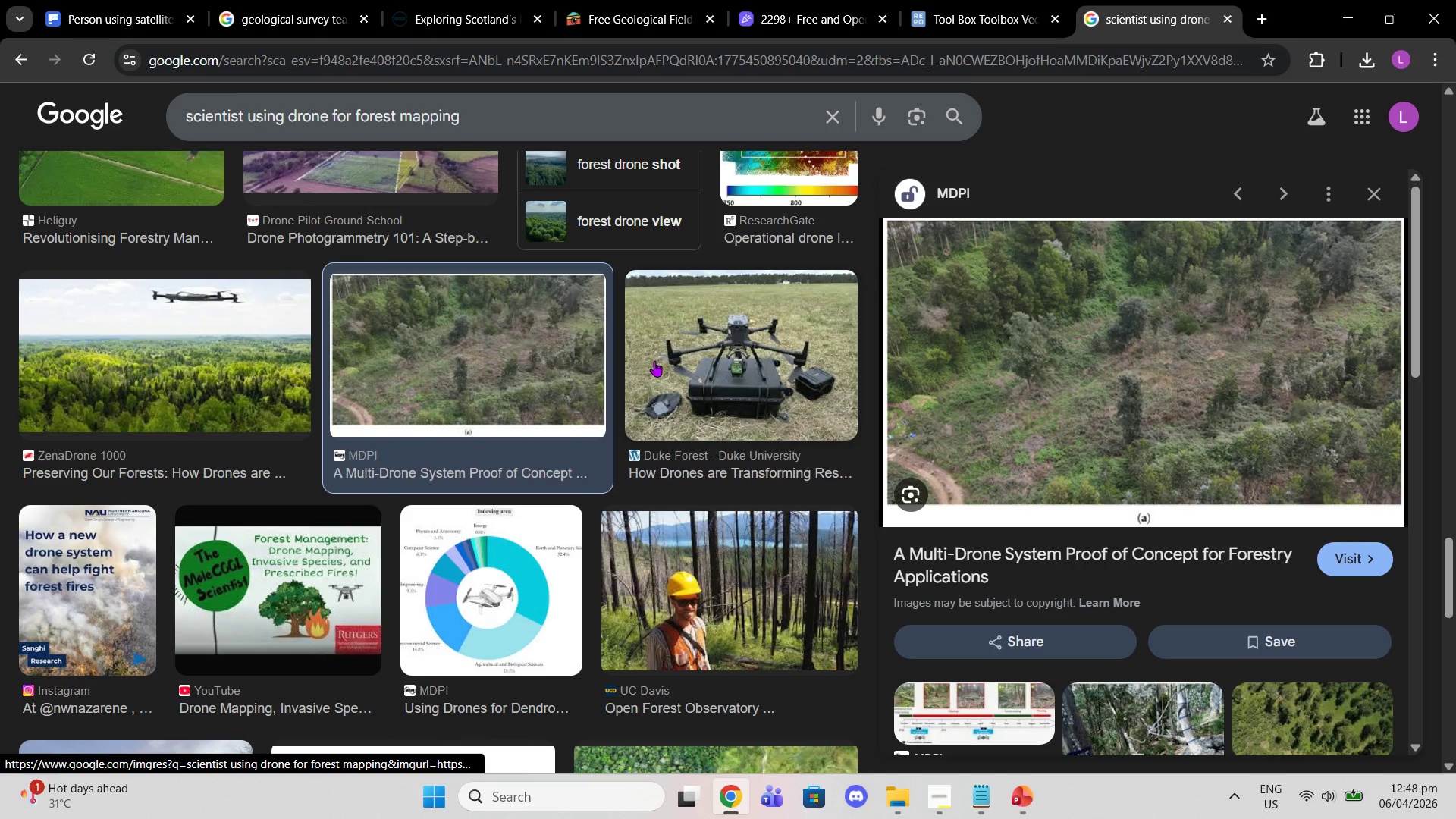 
left_click([654, 361])
 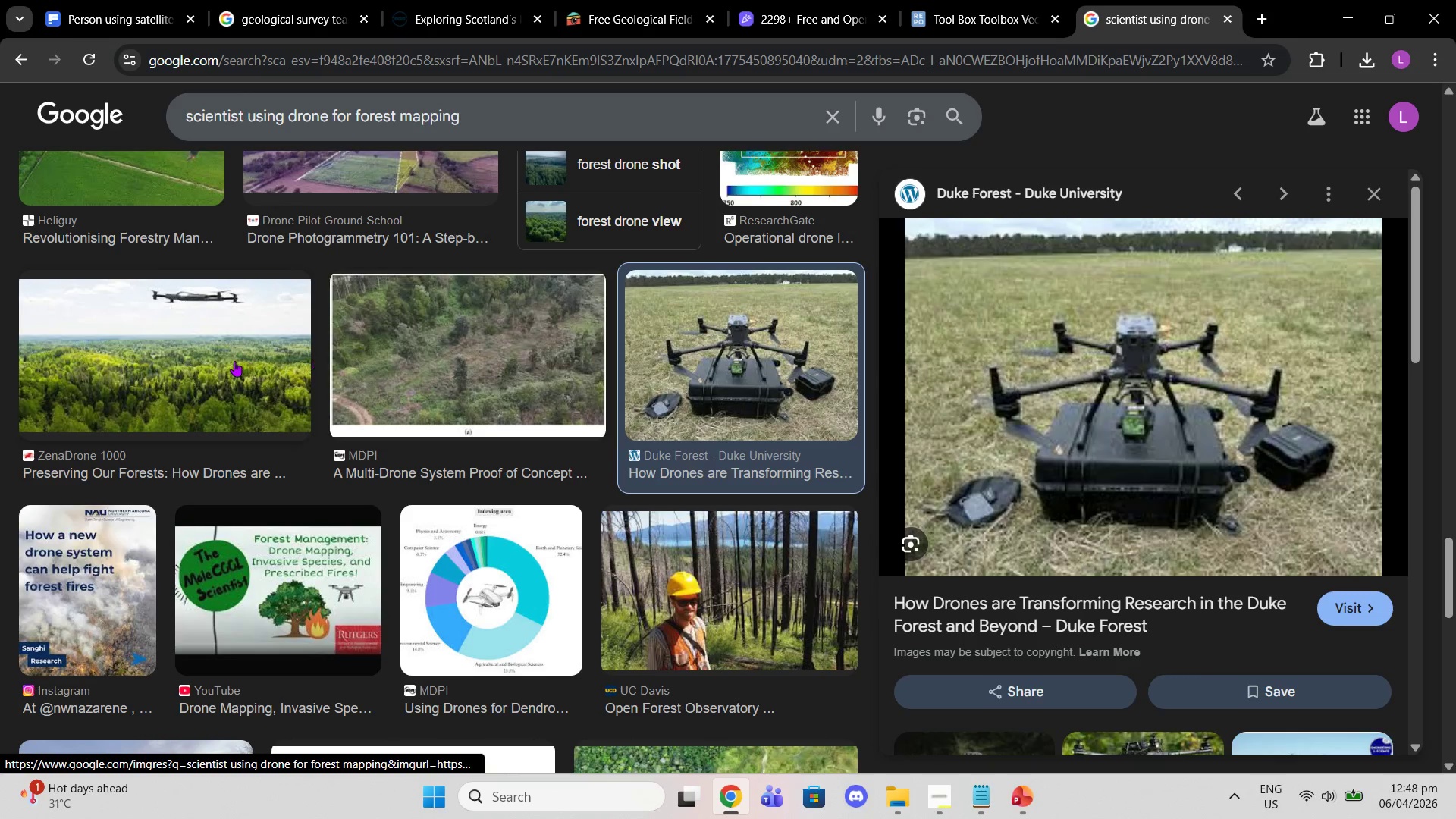 
left_click([199, 372])
 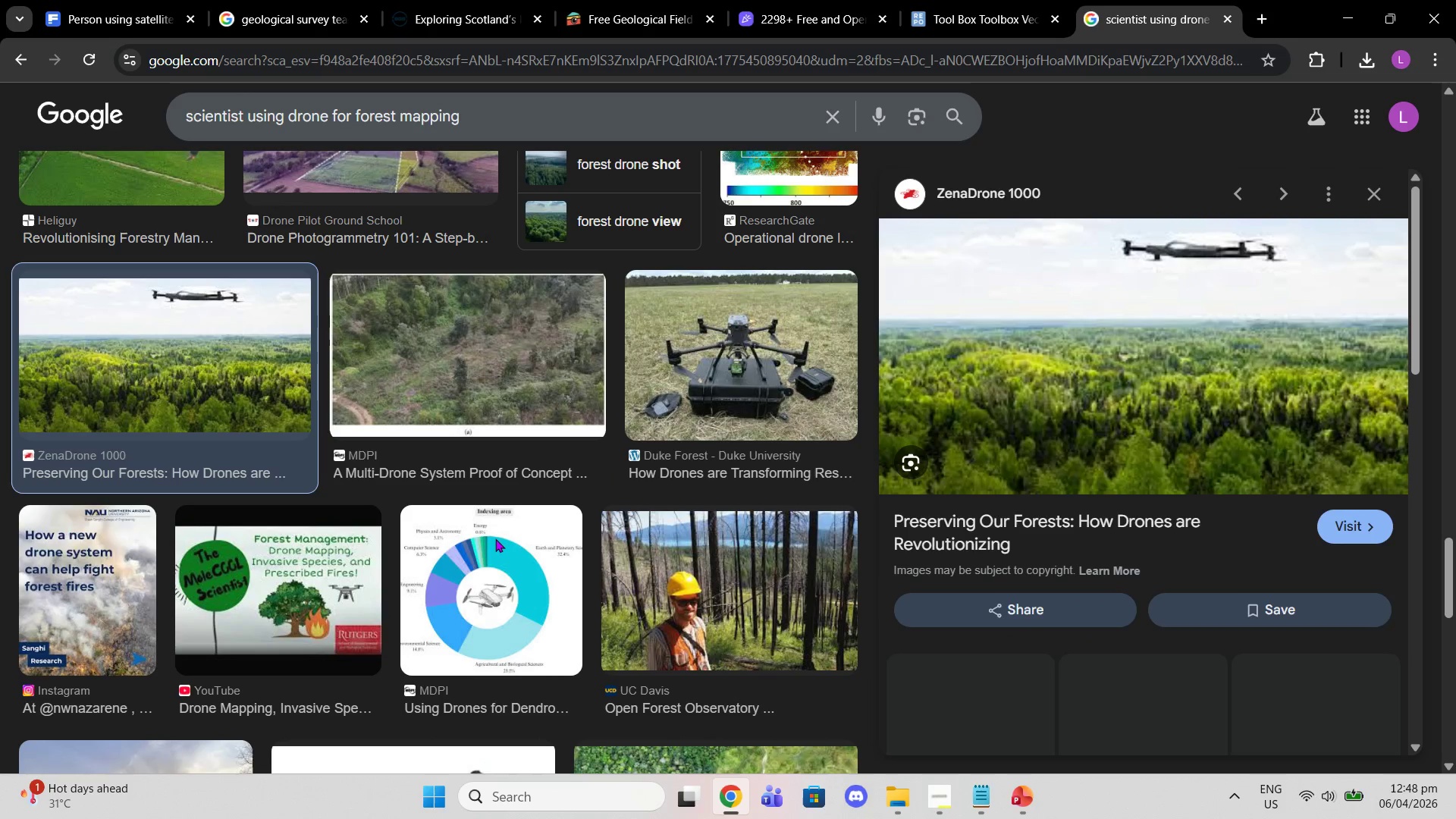 
left_click([495, 538])
 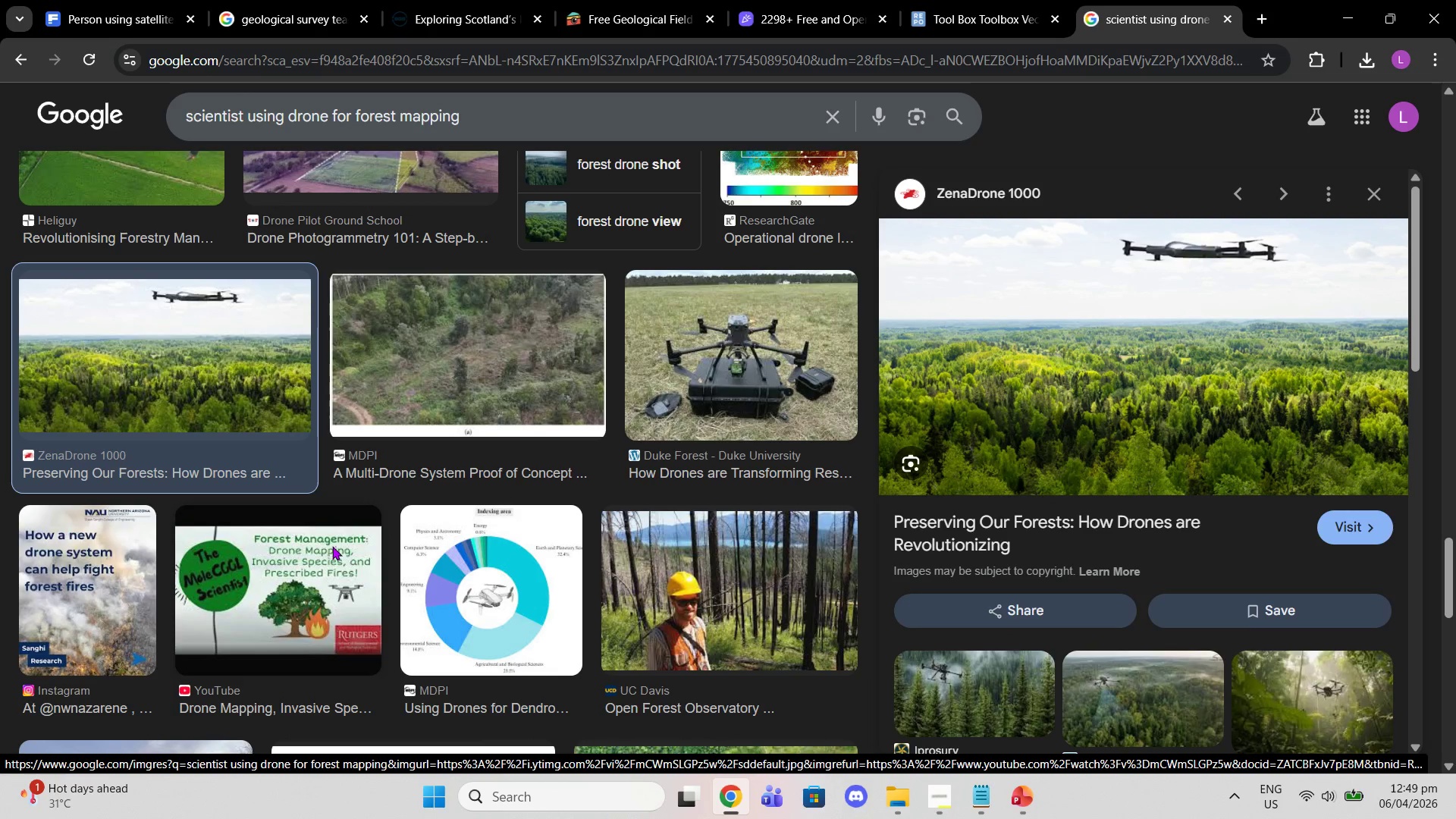 
scroll: coordinate [652, 560], scroll_direction: down, amount: 4.0
 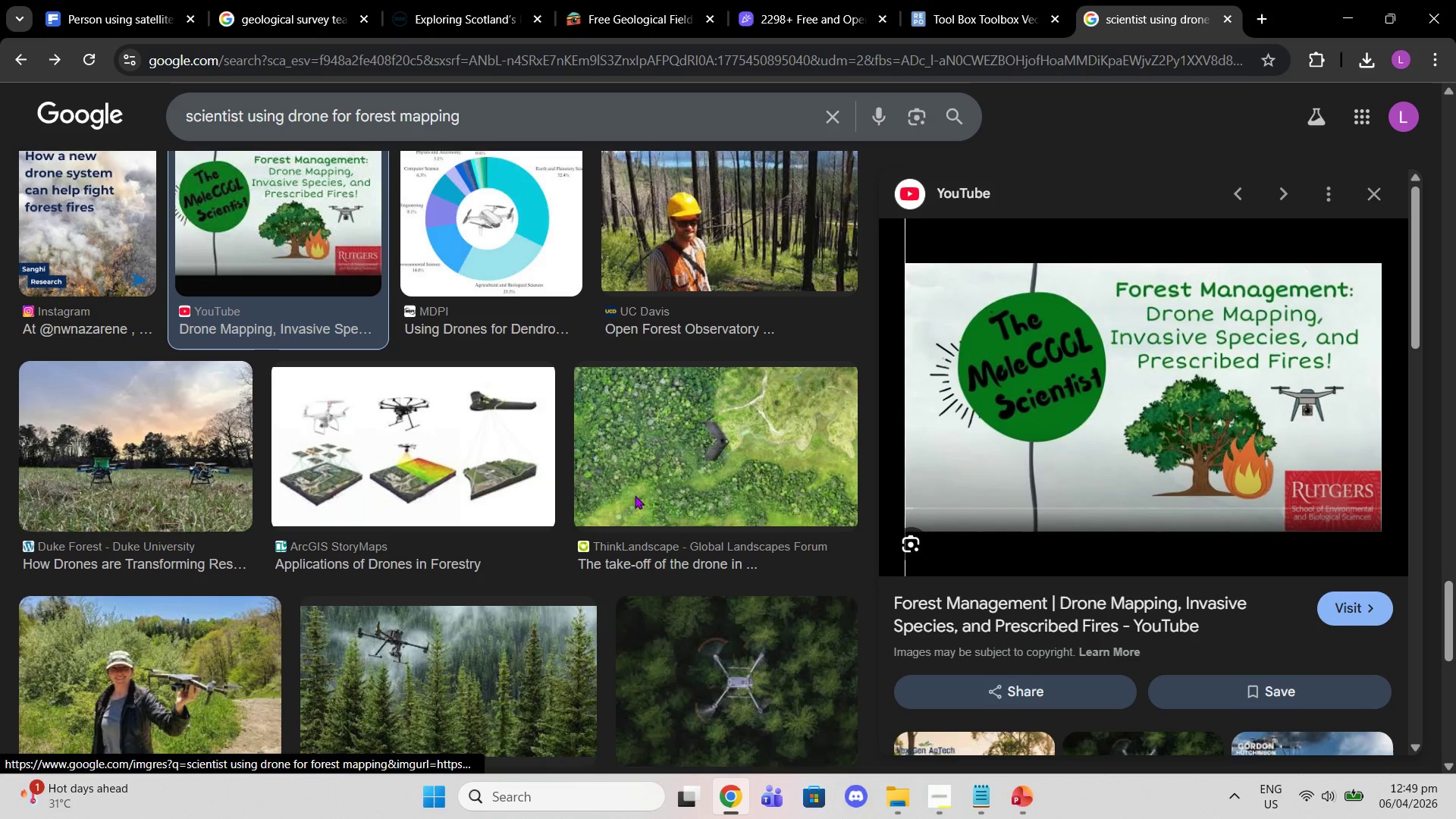 
left_click([396, 455])
 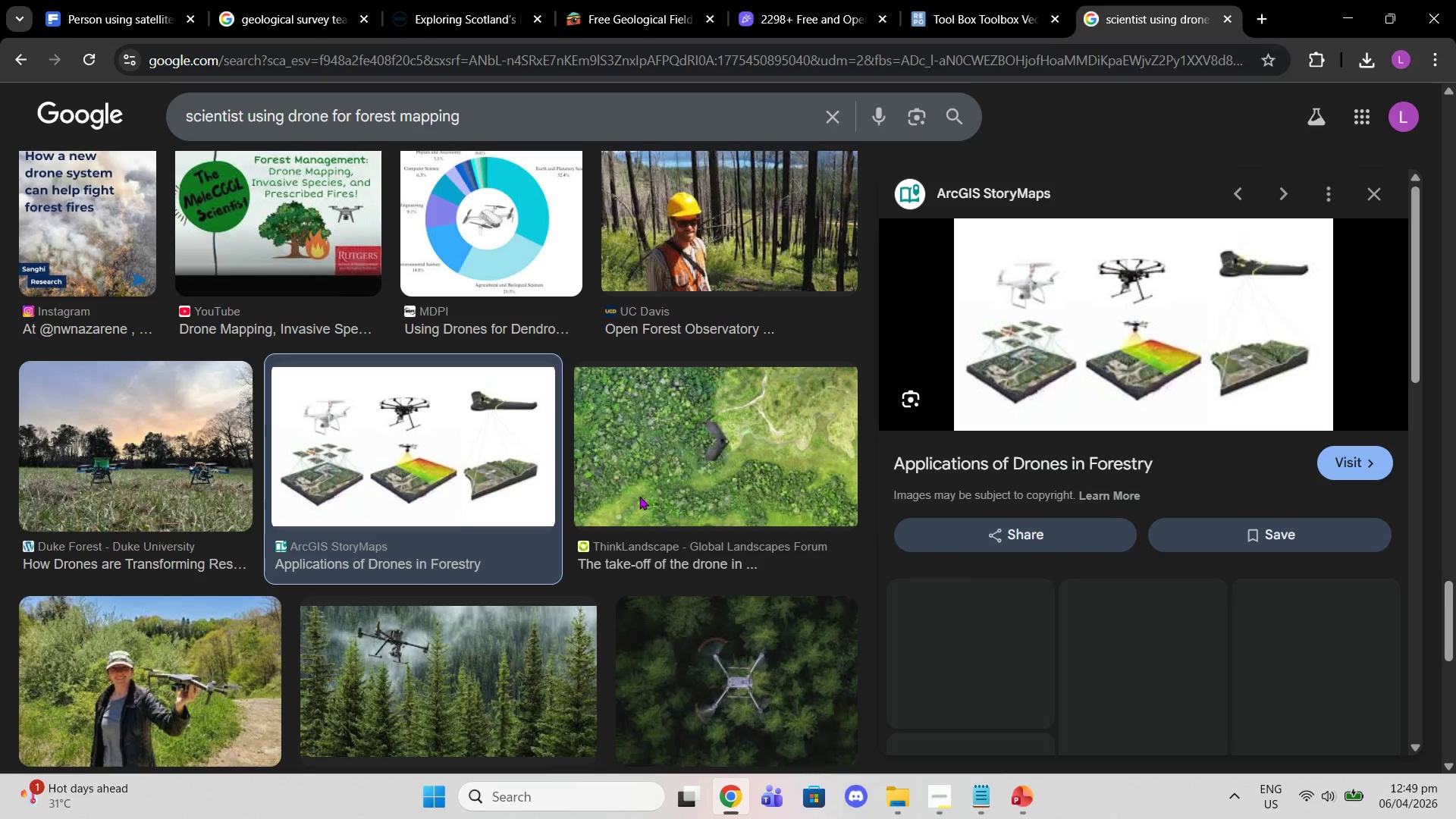 
scroll: coordinate [651, 499], scroll_direction: down, amount: 3.0
 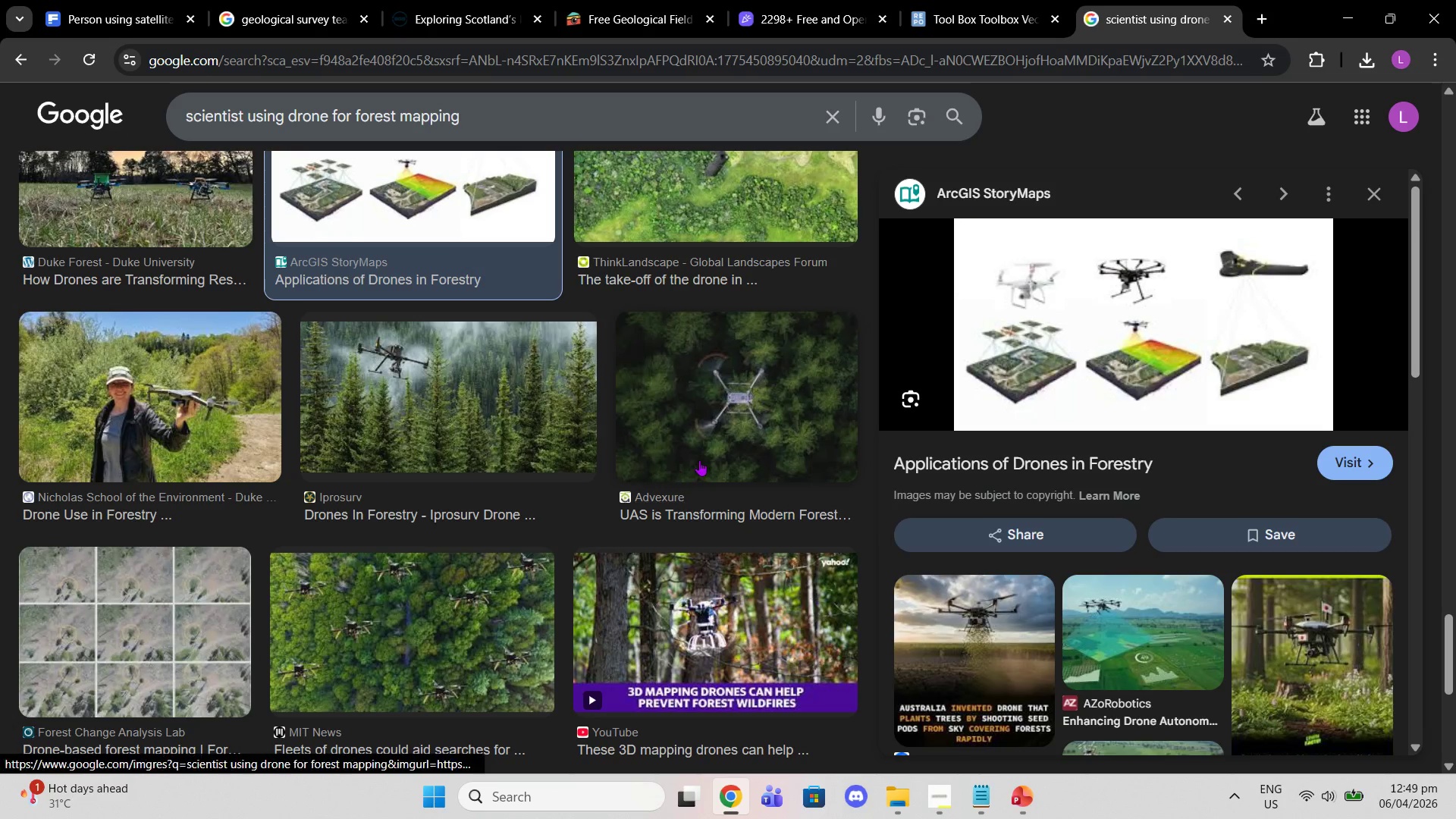 
left_click([699, 460])
 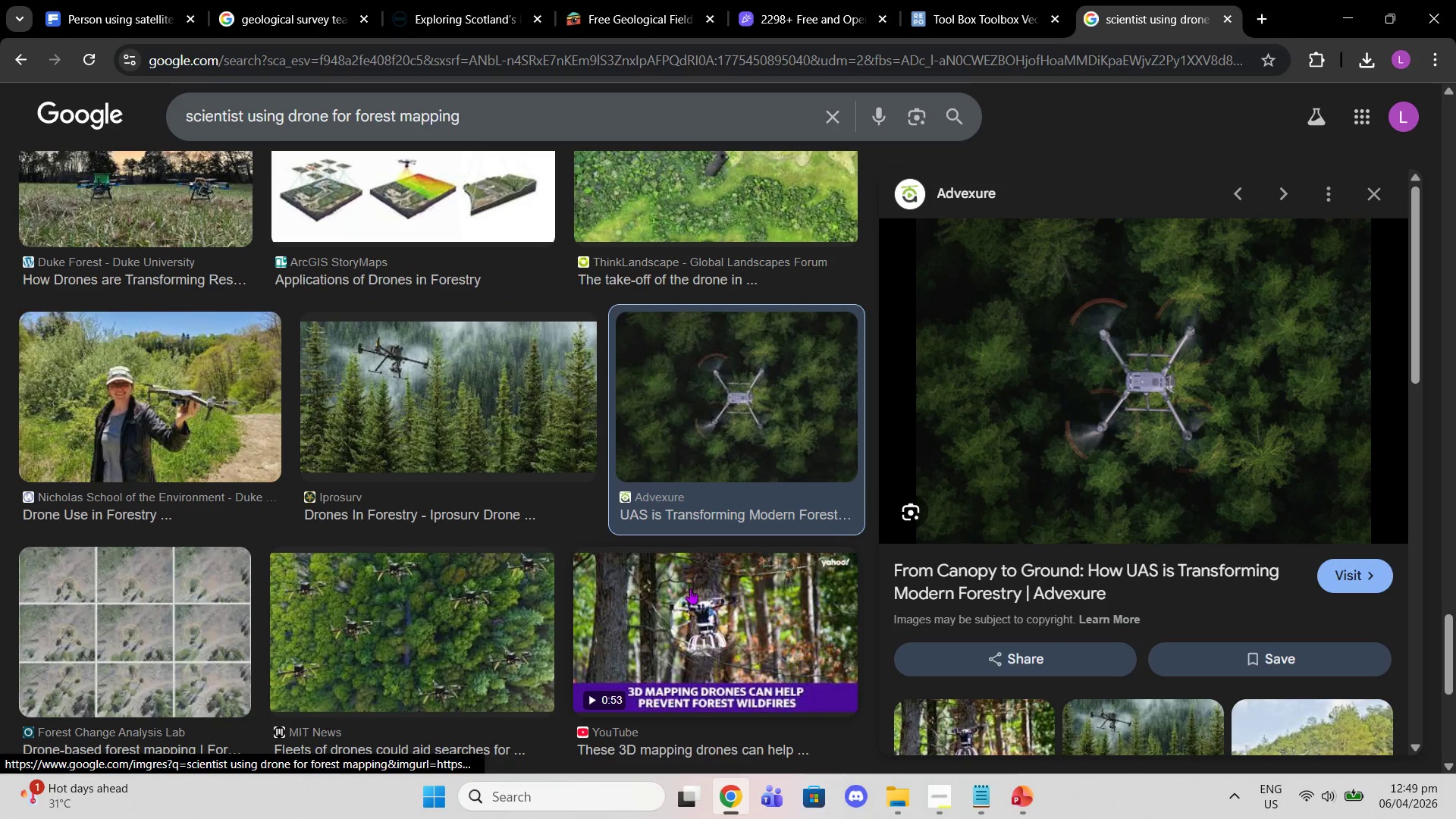 
wait(8.5)
 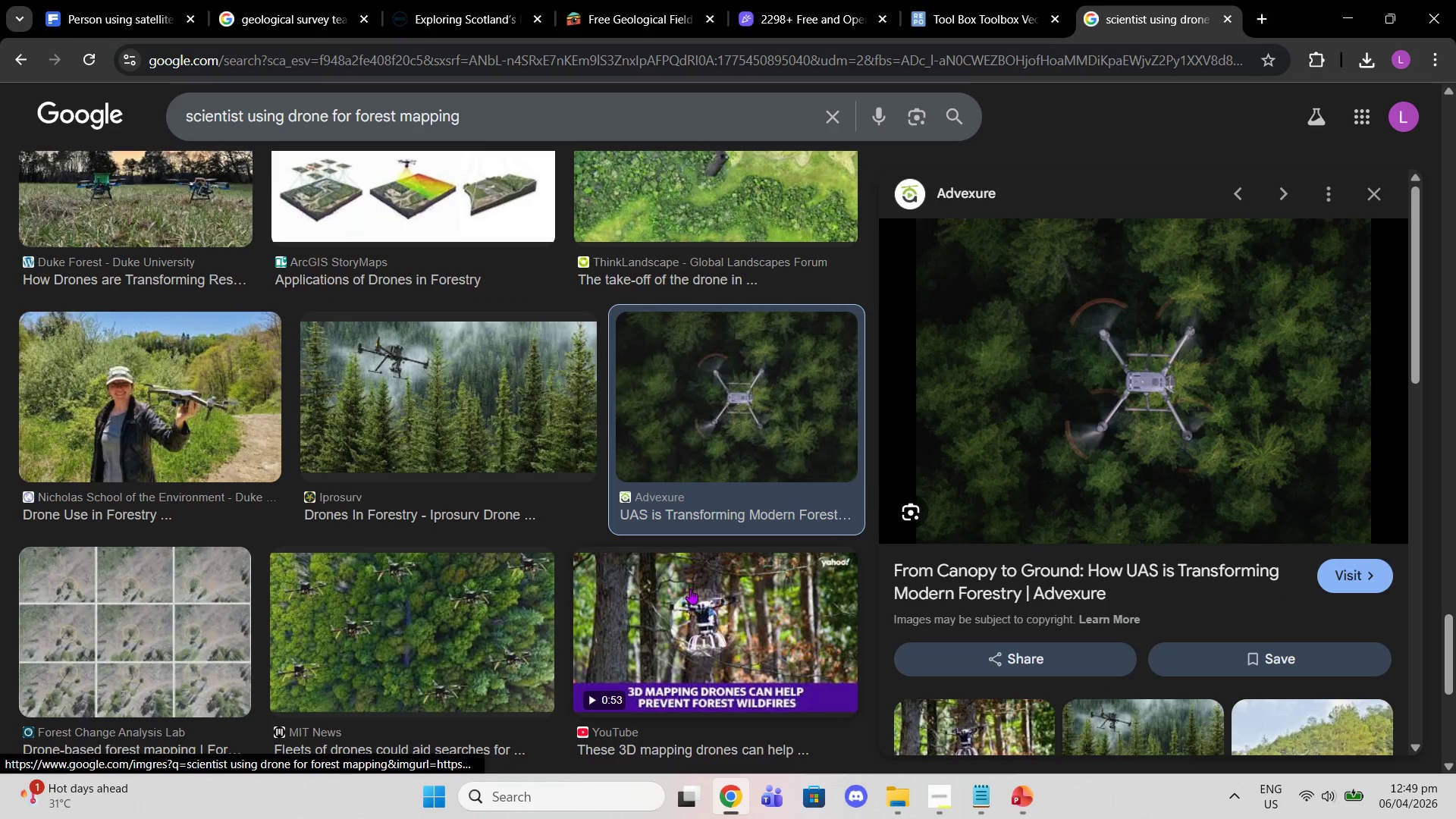 
scroll: coordinate [927, 516], scroll_direction: down, amount: 2.0
 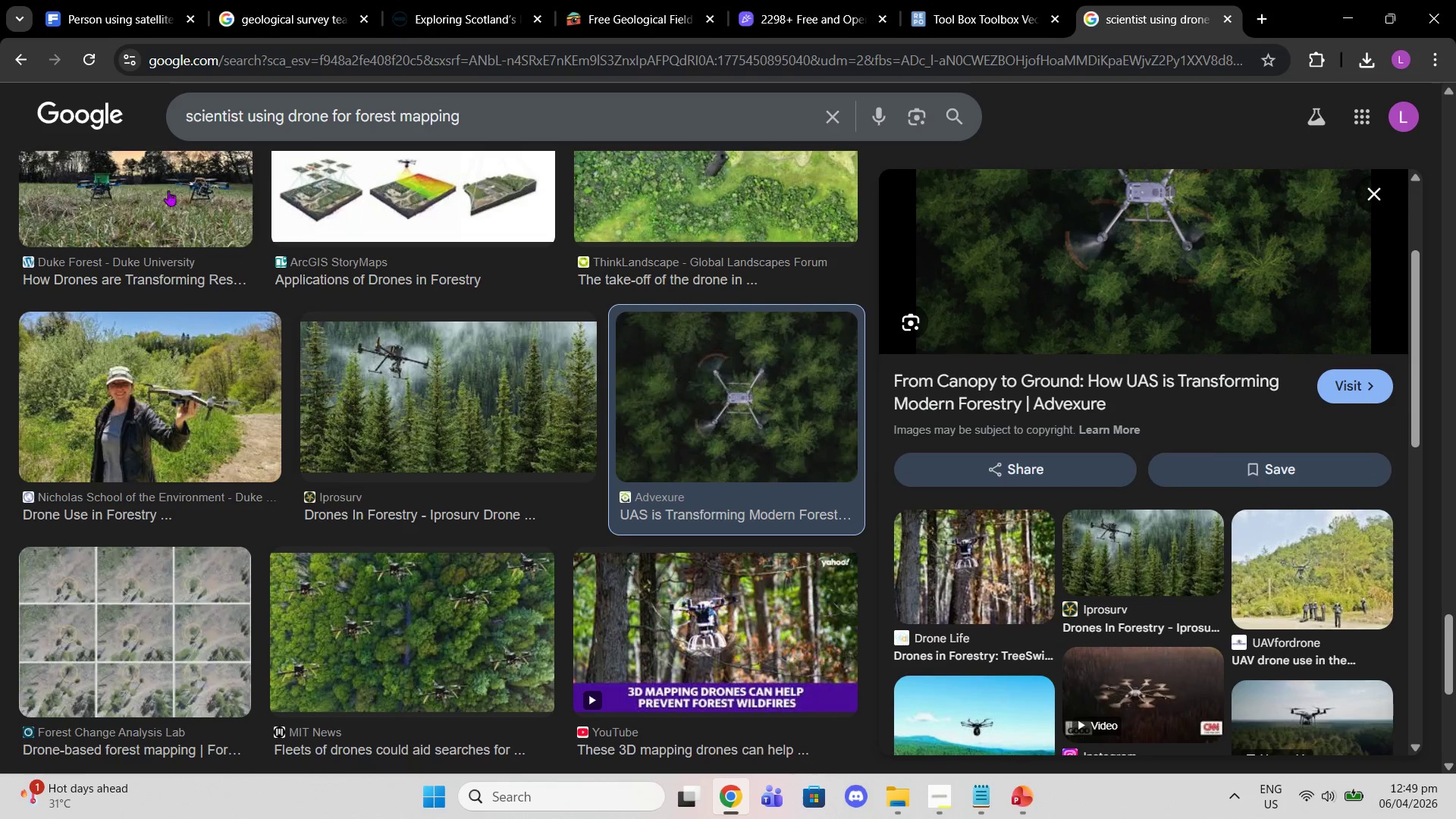 
left_click([173, 285])
 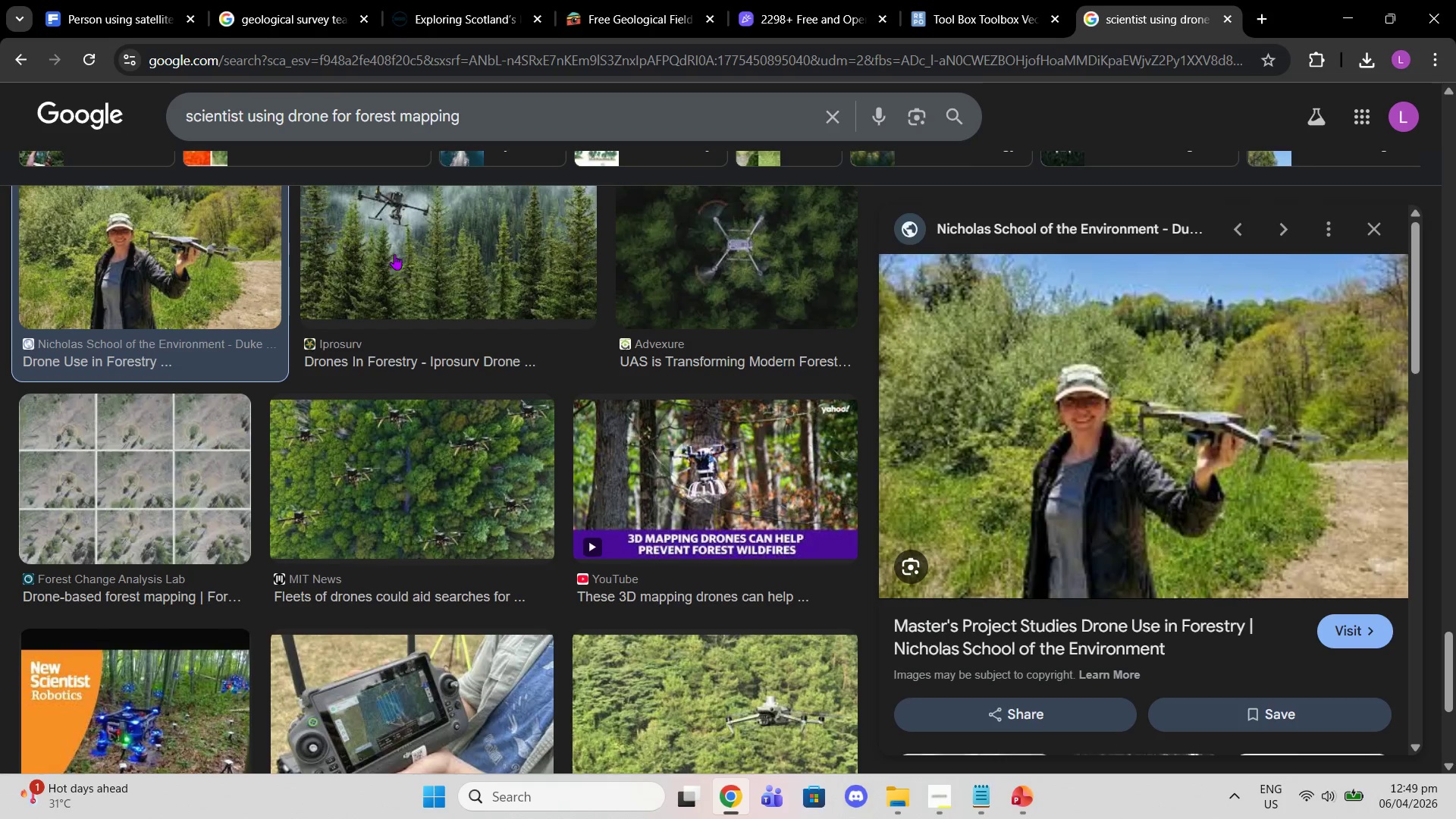 
scroll: coordinate [524, 396], scroll_direction: down, amount: 4.0
 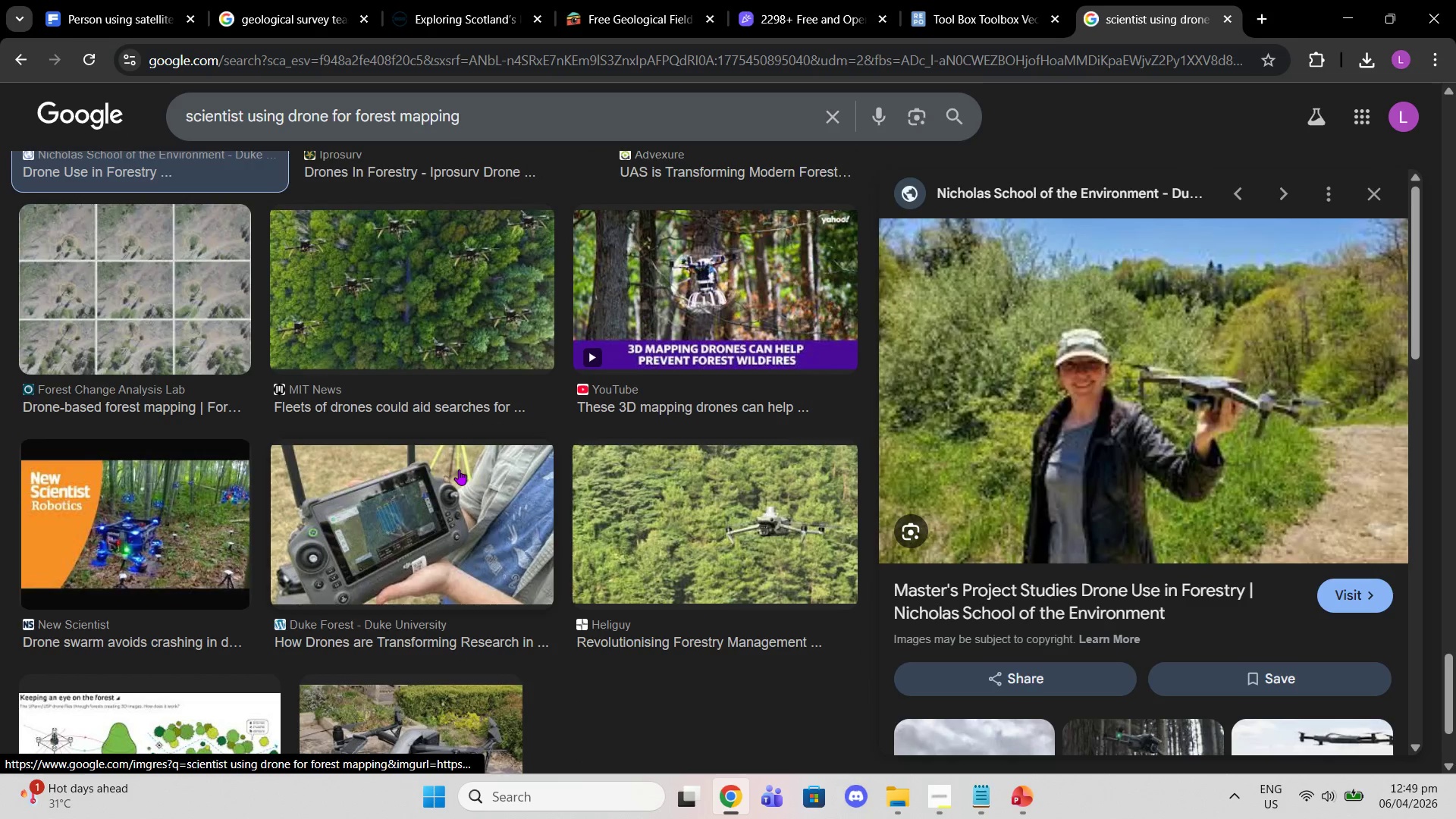 
left_click([459, 469])
 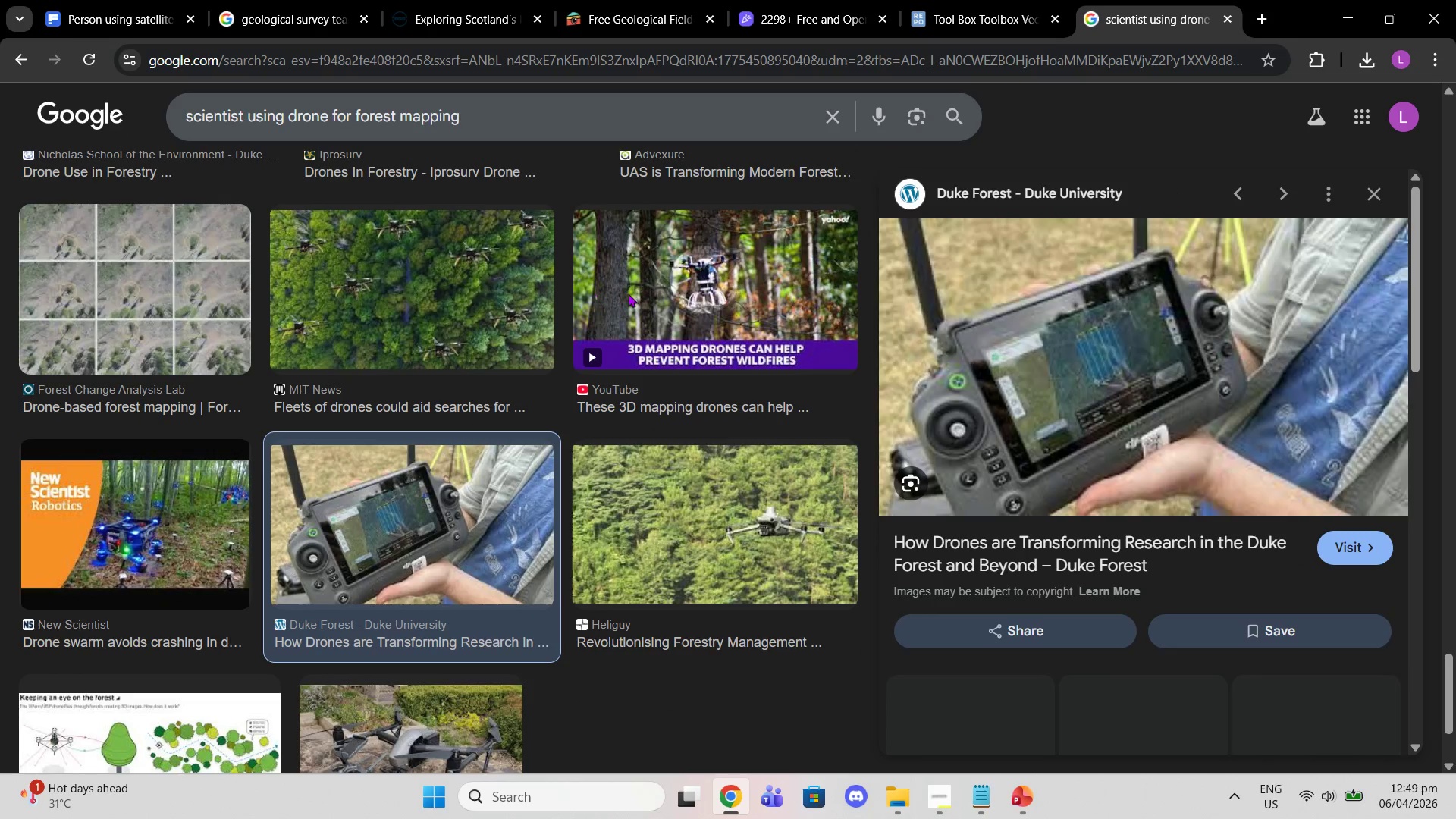 
left_click([635, 293])
 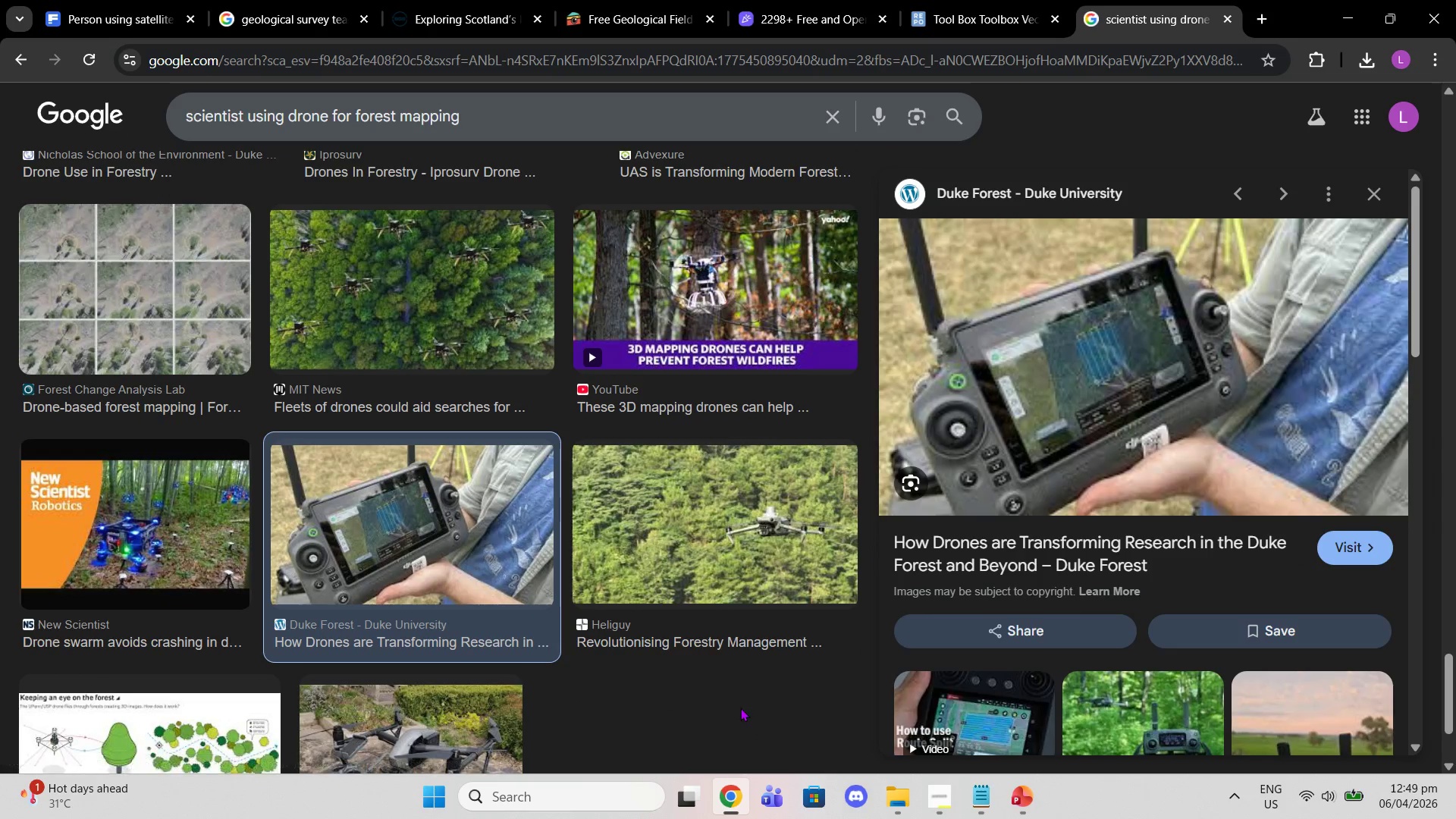 
scroll: coordinate [400, 301], scroll_direction: down, amount: 7.0
 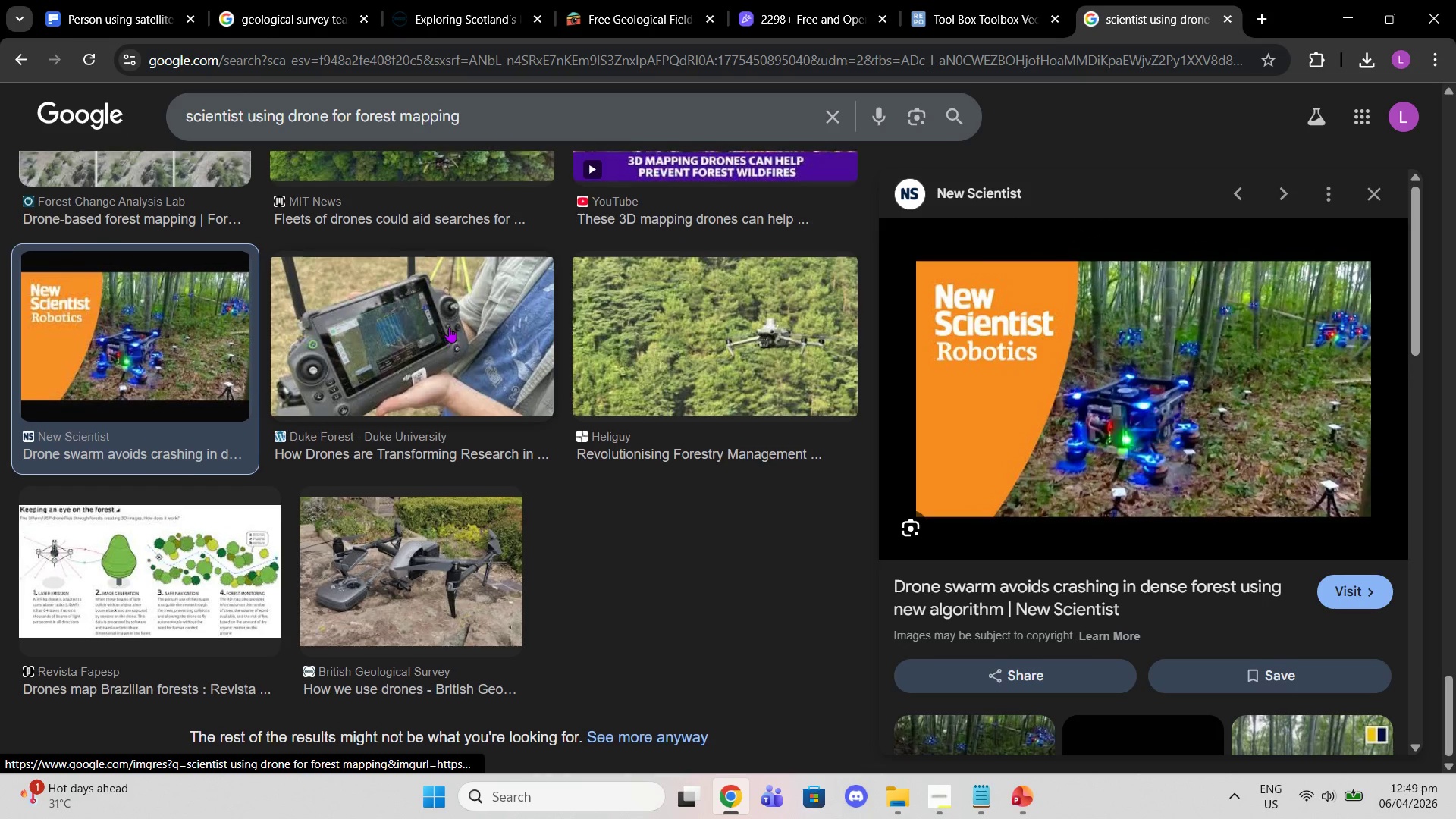 
scroll: coordinate [623, 329], scroll_direction: up, amount: 41.0
 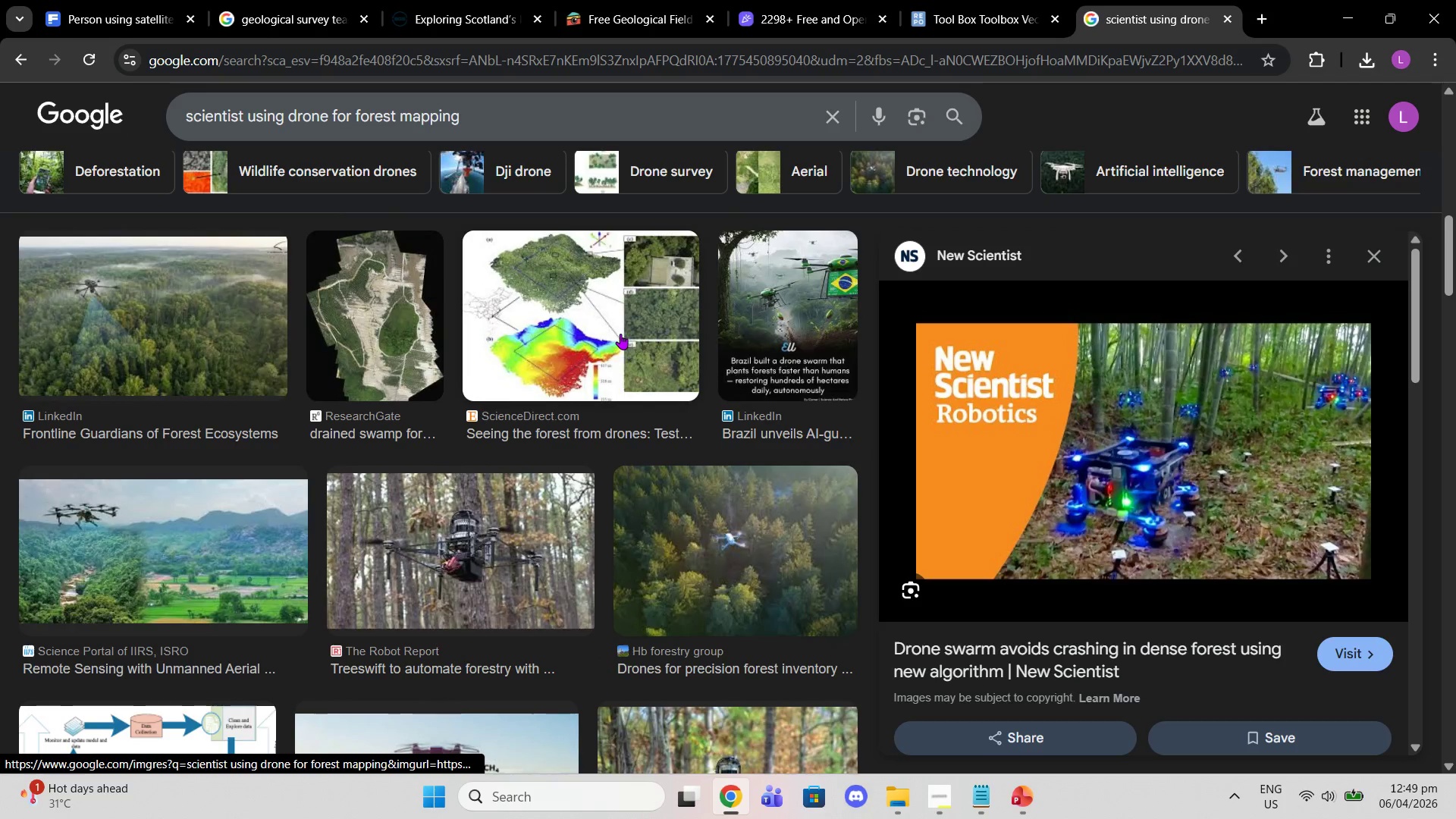 
scroll: coordinate [470, 310], scroll_direction: up, amount: 14.0
 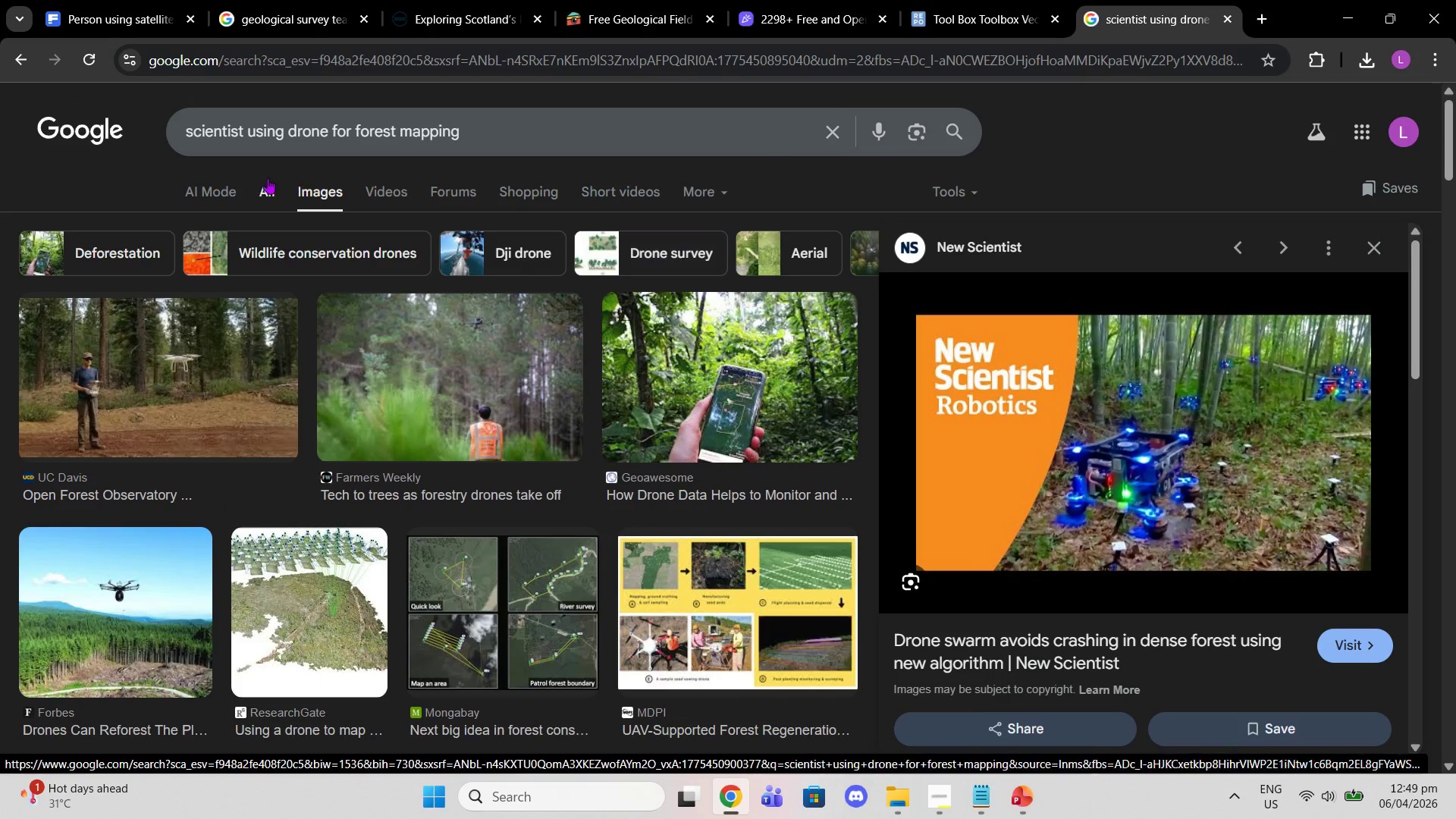 
scroll: coordinate [311, 374], scroll_direction: down, amount: 3.0
 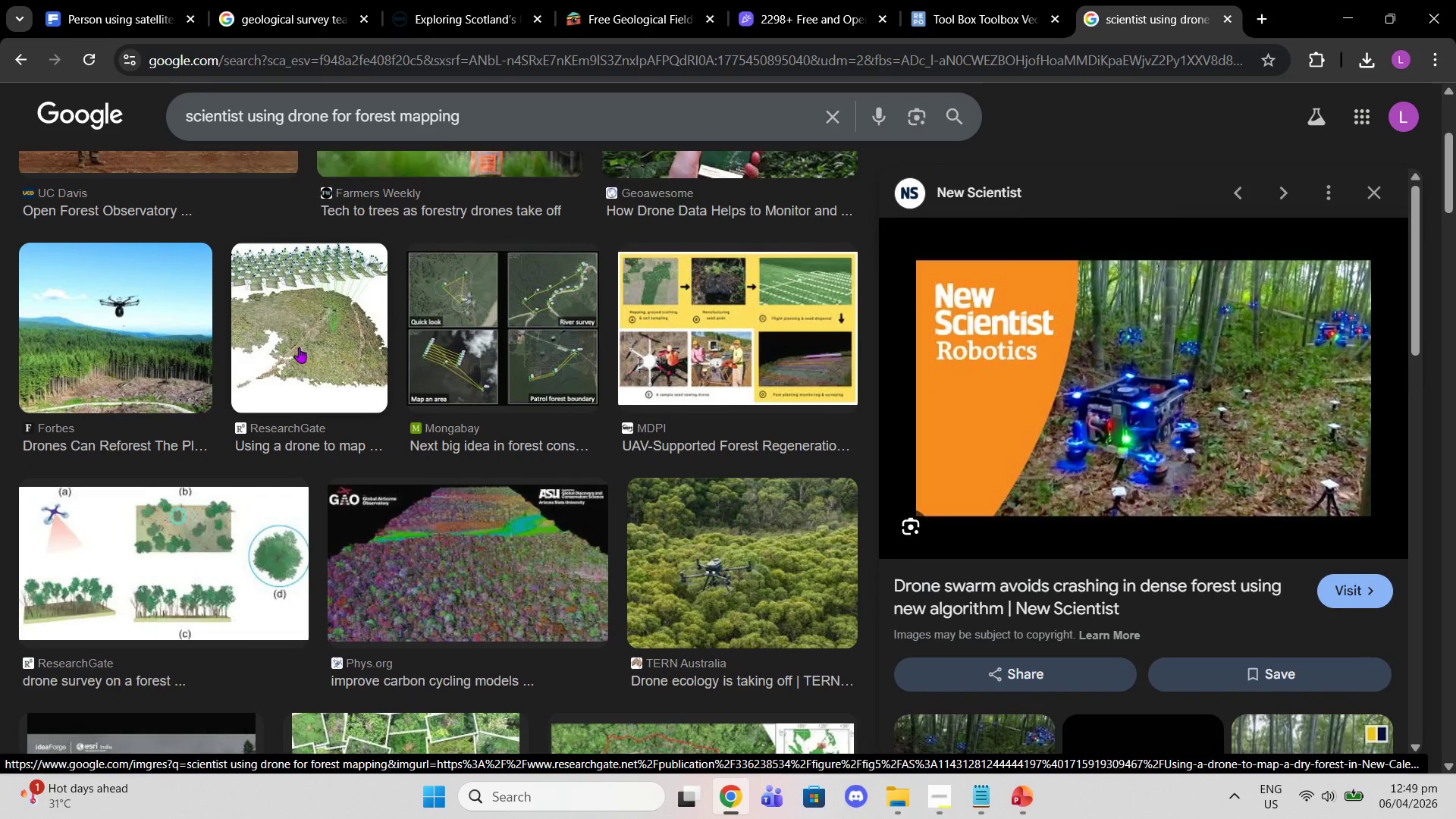 
left_click([299, 347])
 